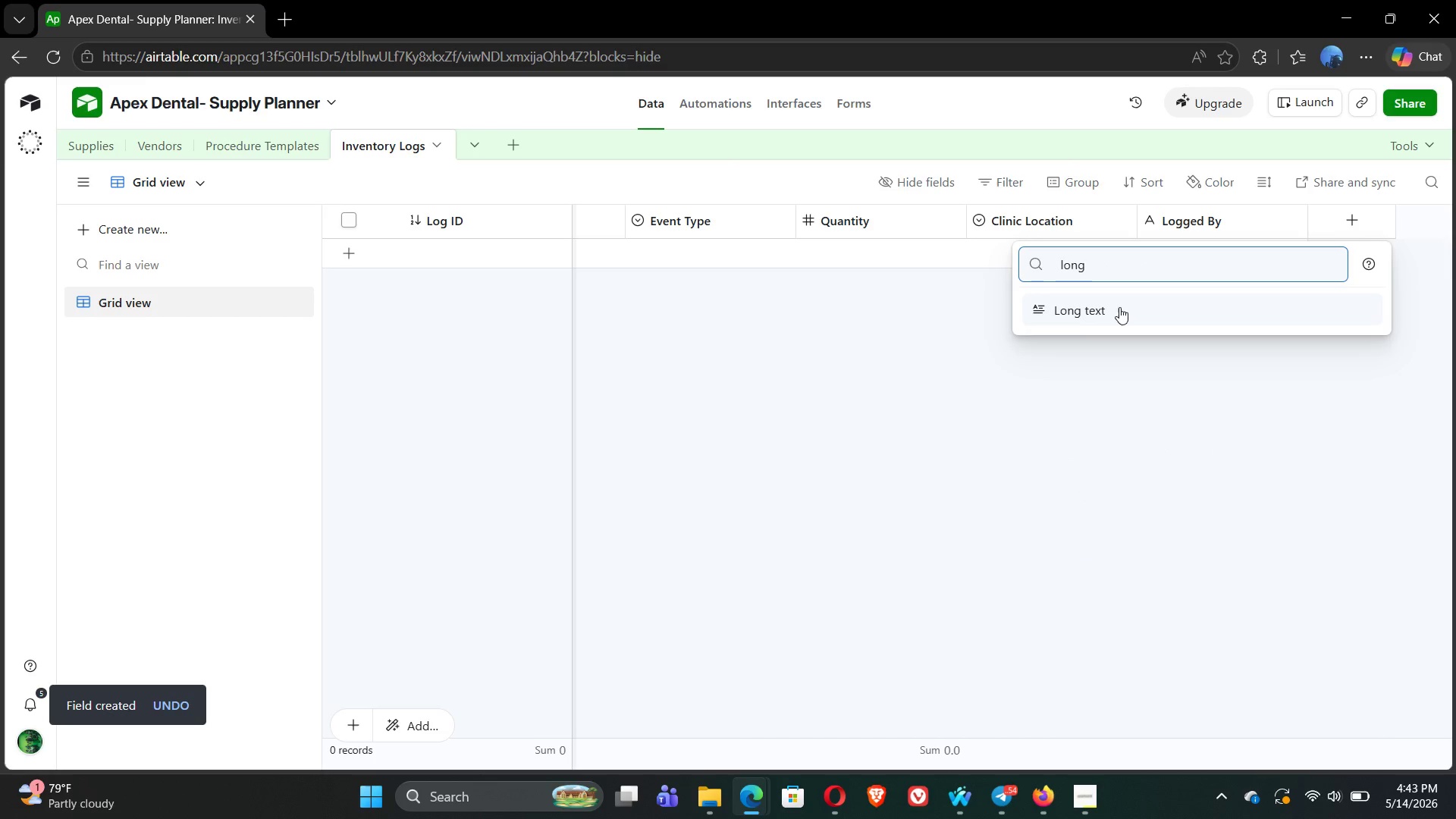 
left_click([1119, 307])
 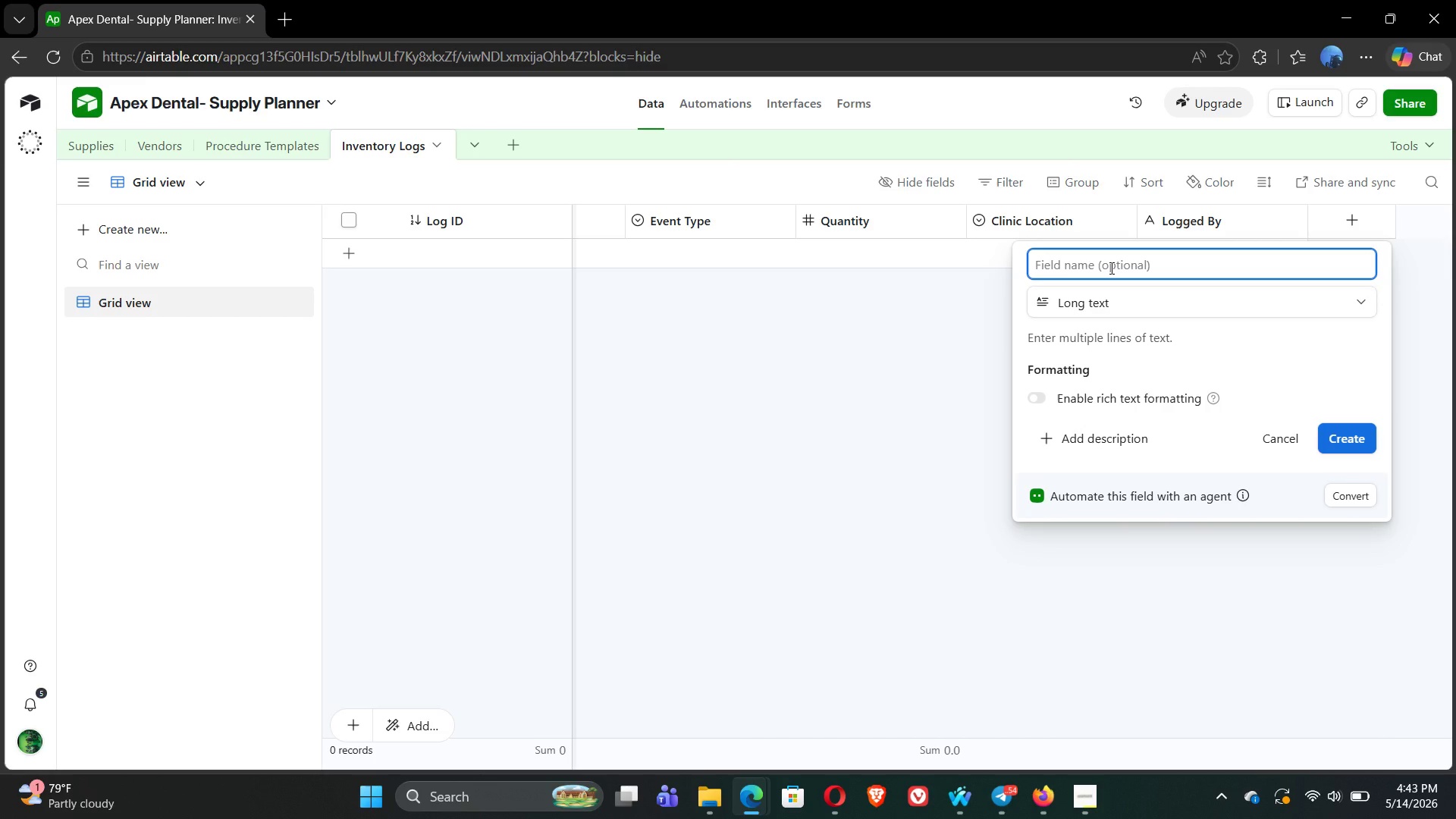 
type(Notes)
 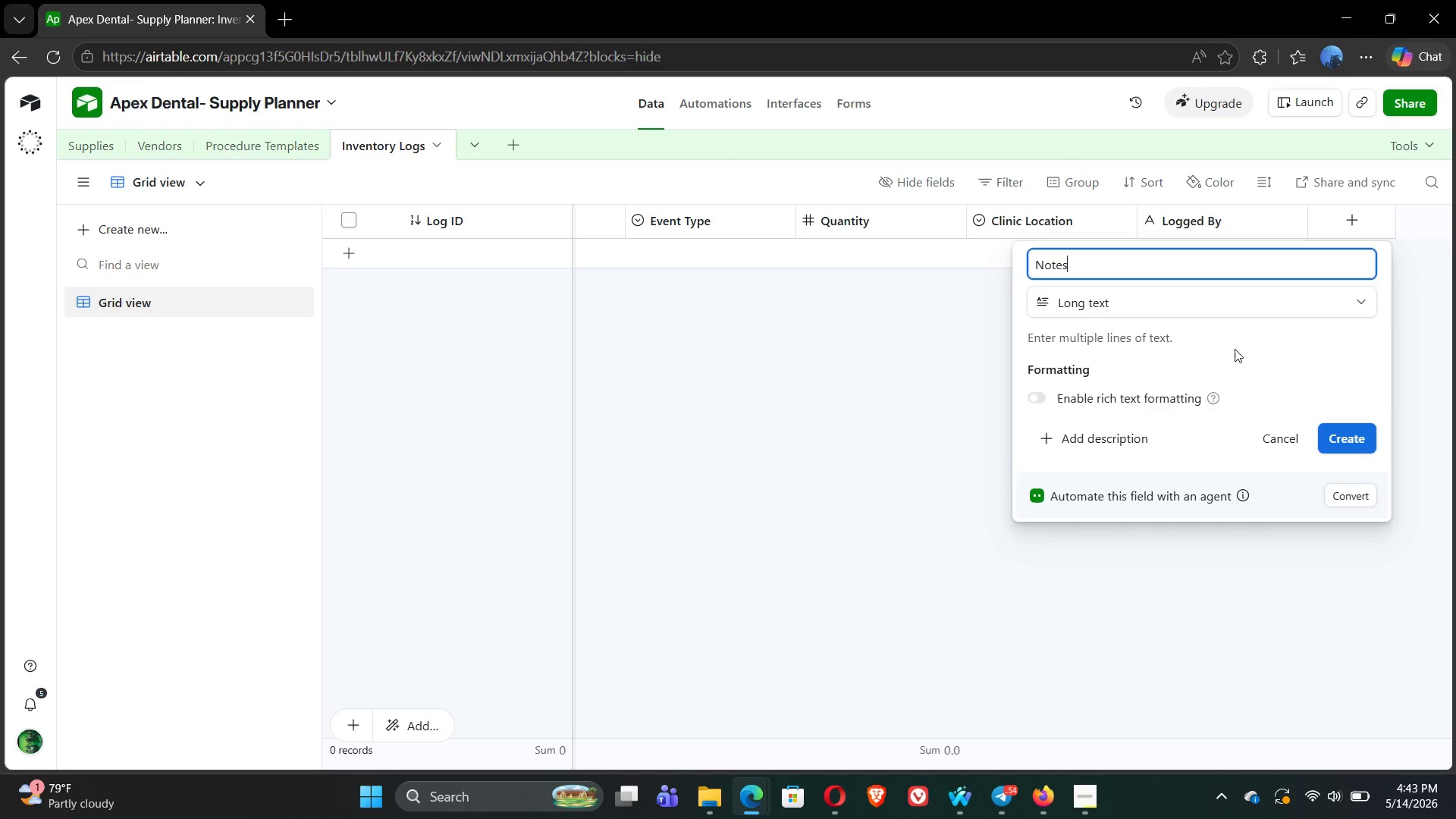 
left_click([1356, 441])
 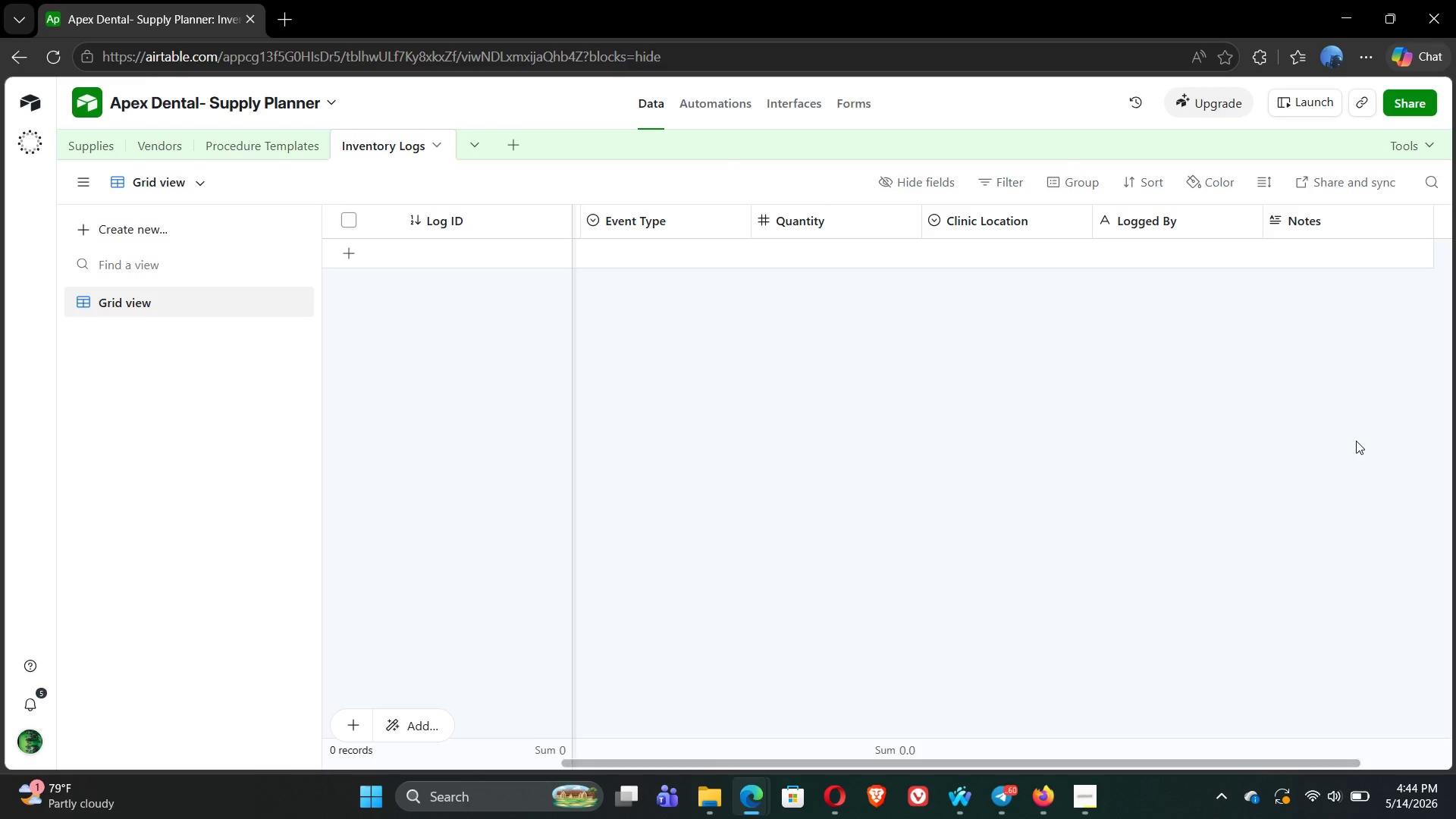 
wait(59.41)
 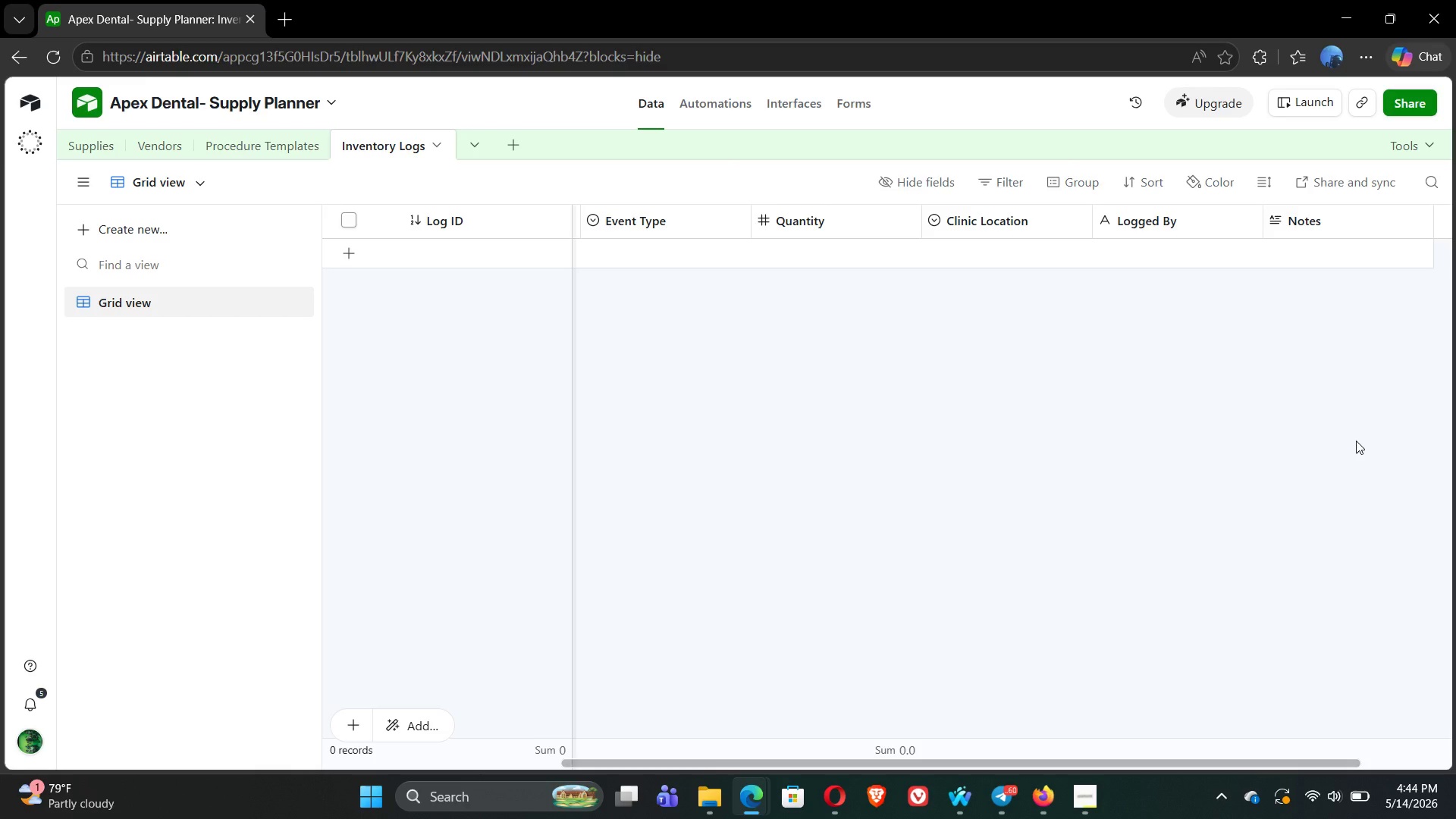 
left_click([98, 149])
 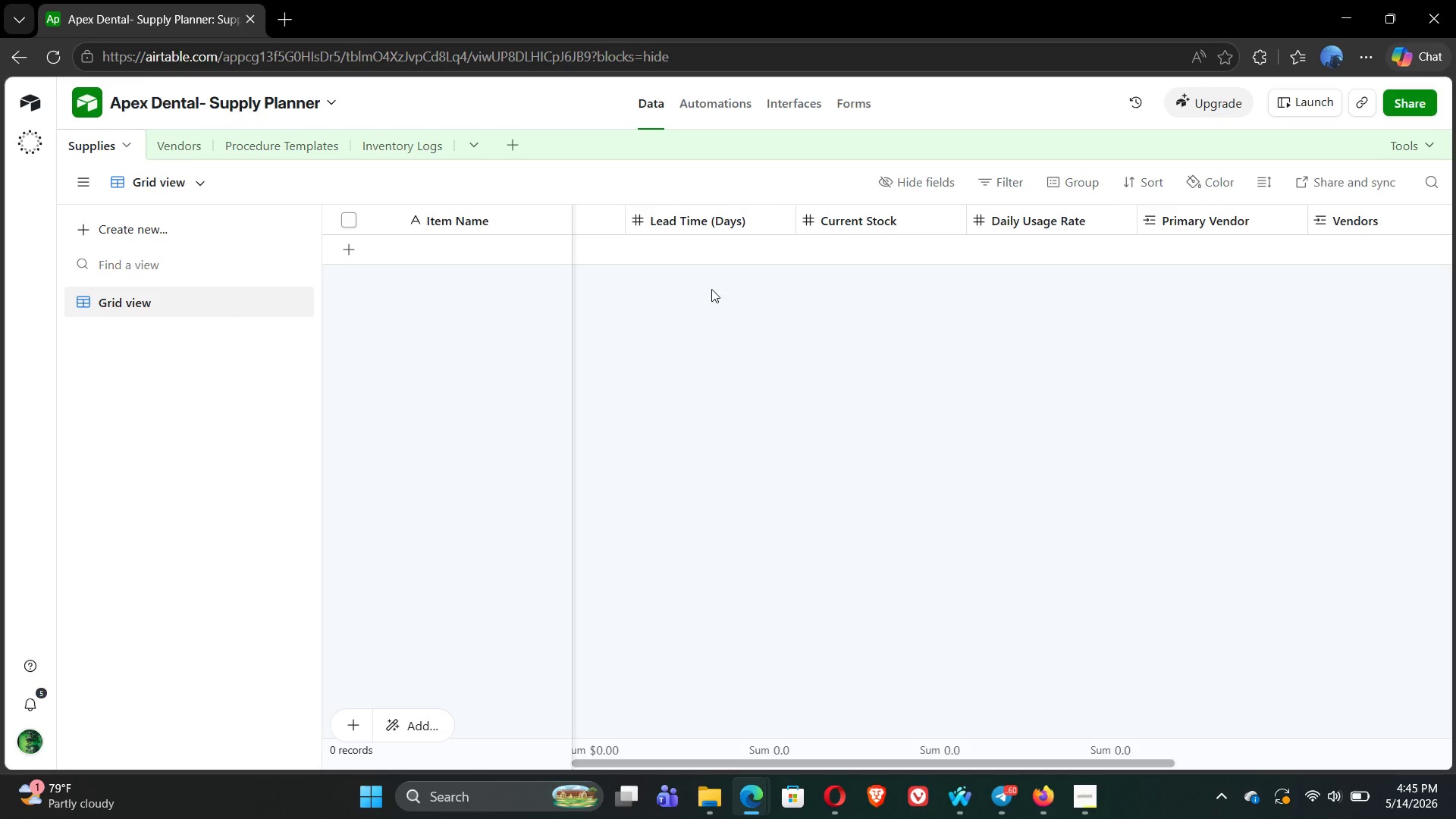 
wait(13.17)
 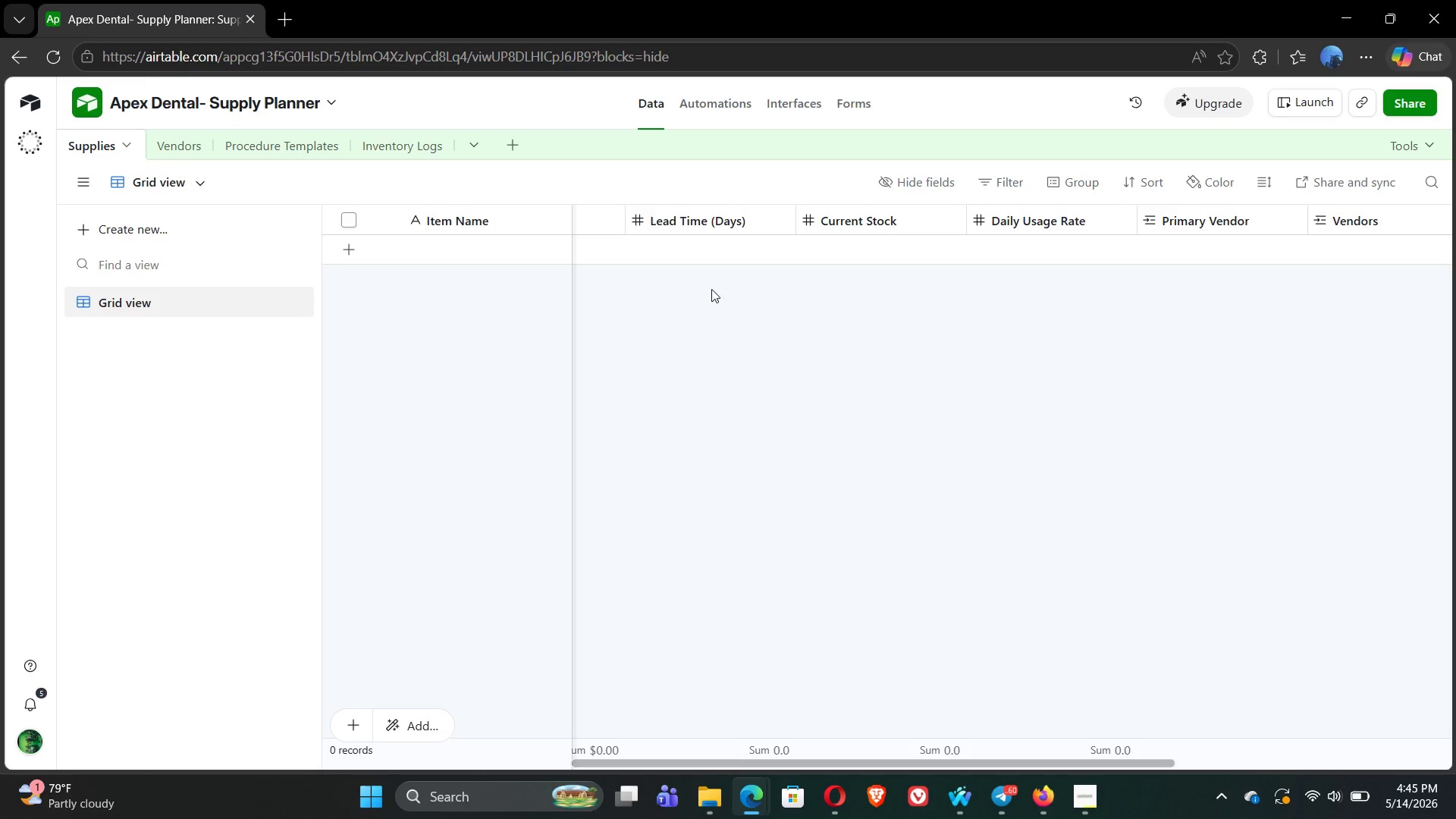 
double_click([1065, 220])
 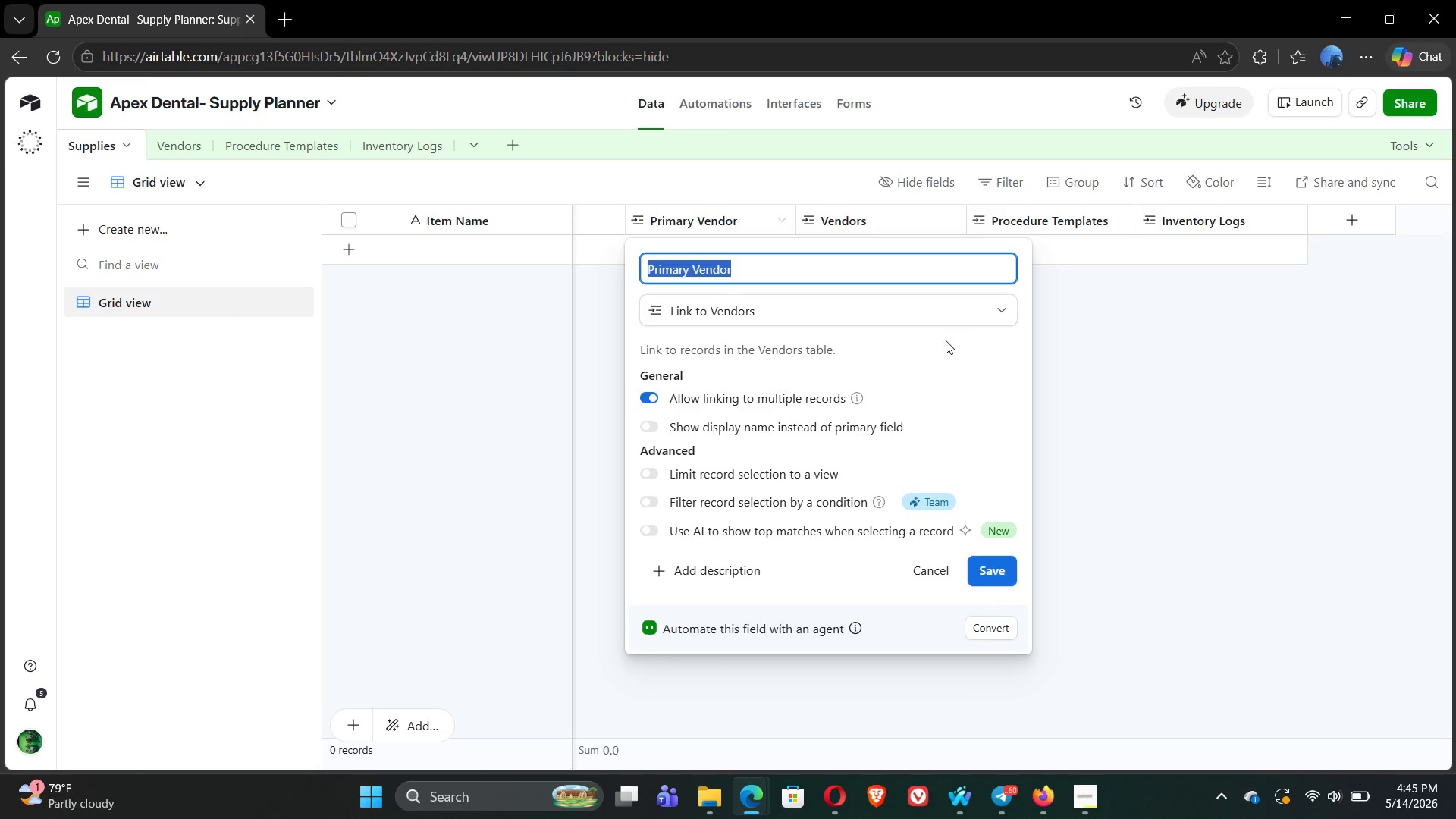 
left_click([1130, 388])
 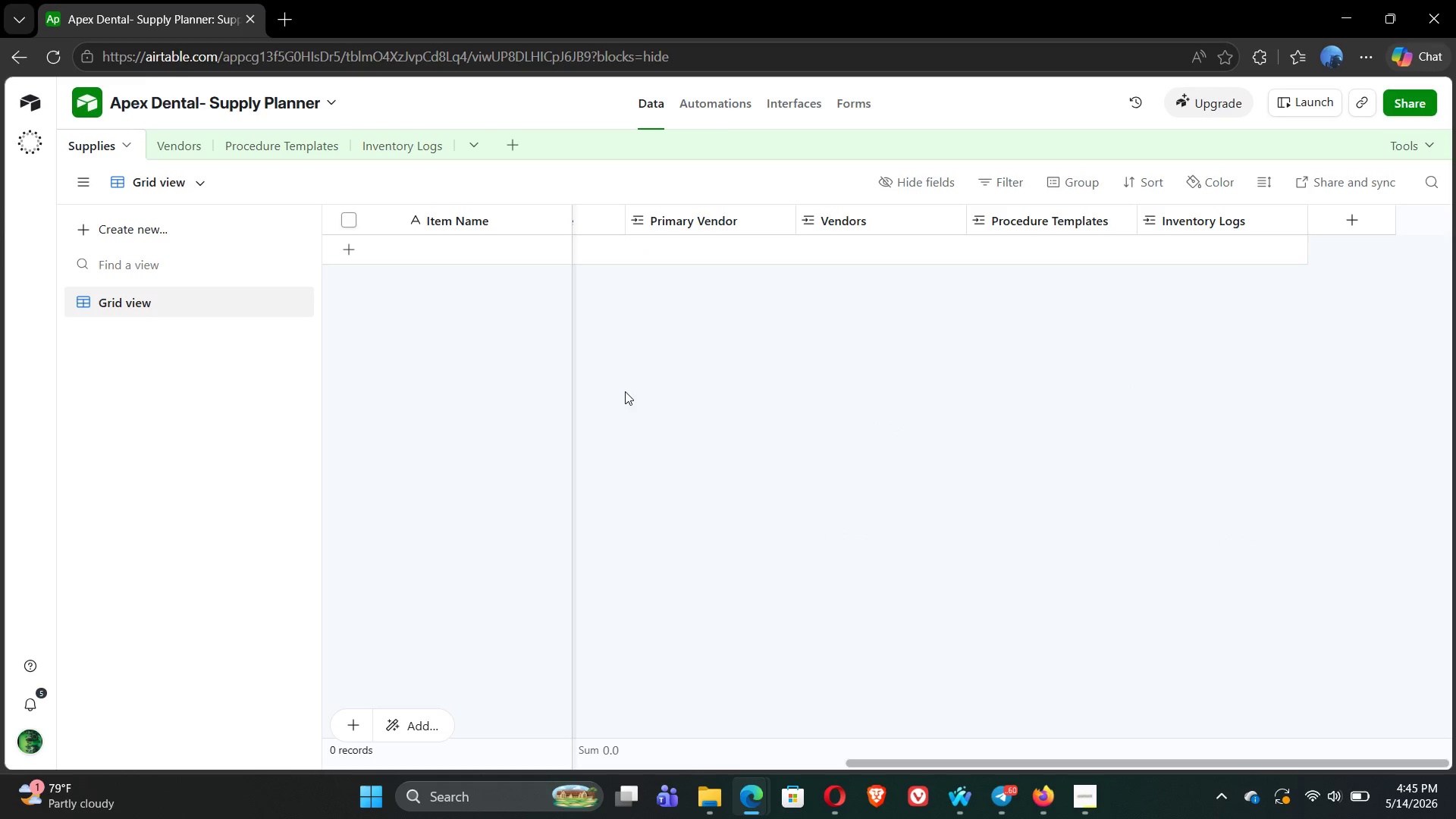 
left_click([266, 146])
 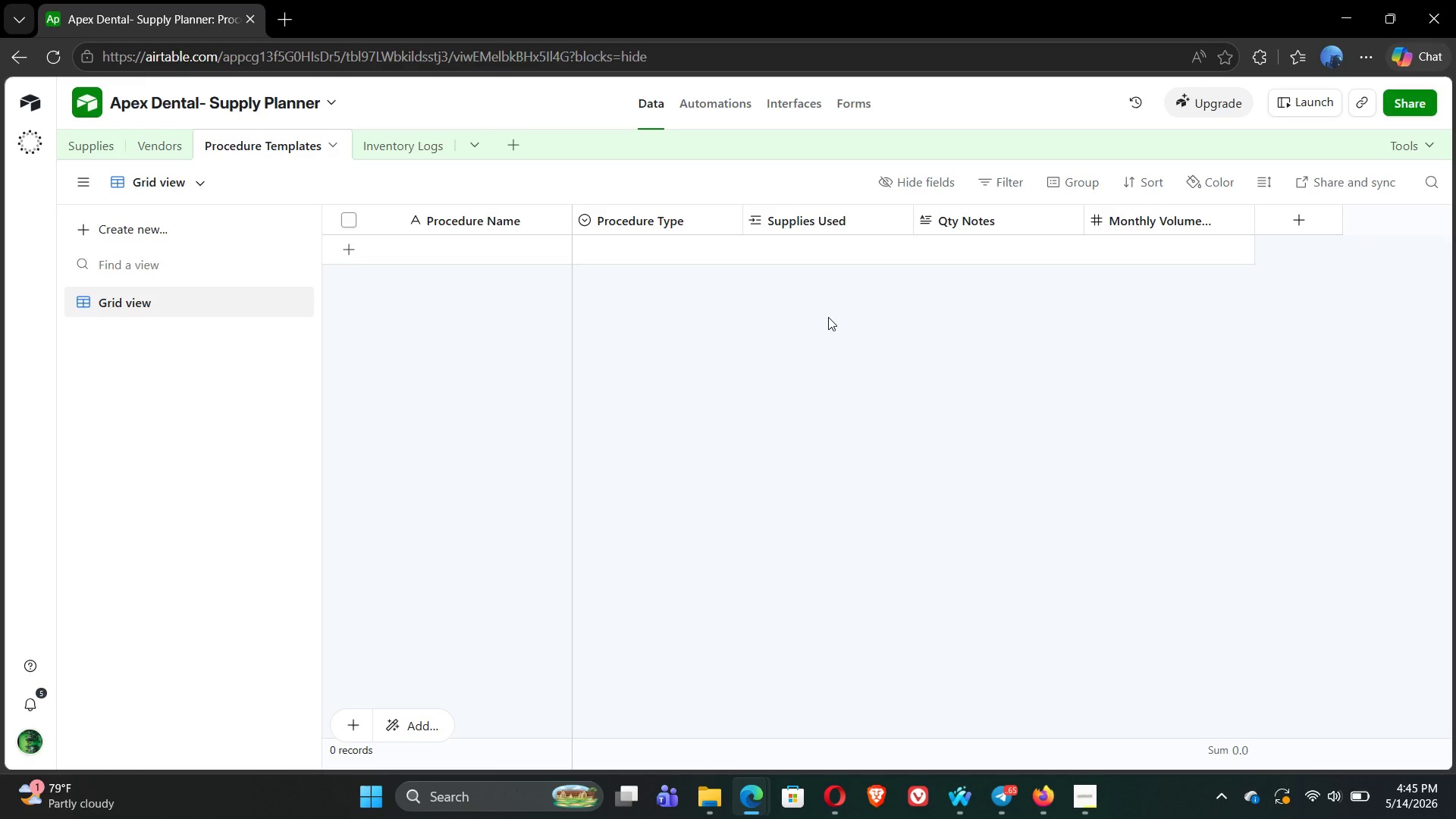 
wait(6.78)
 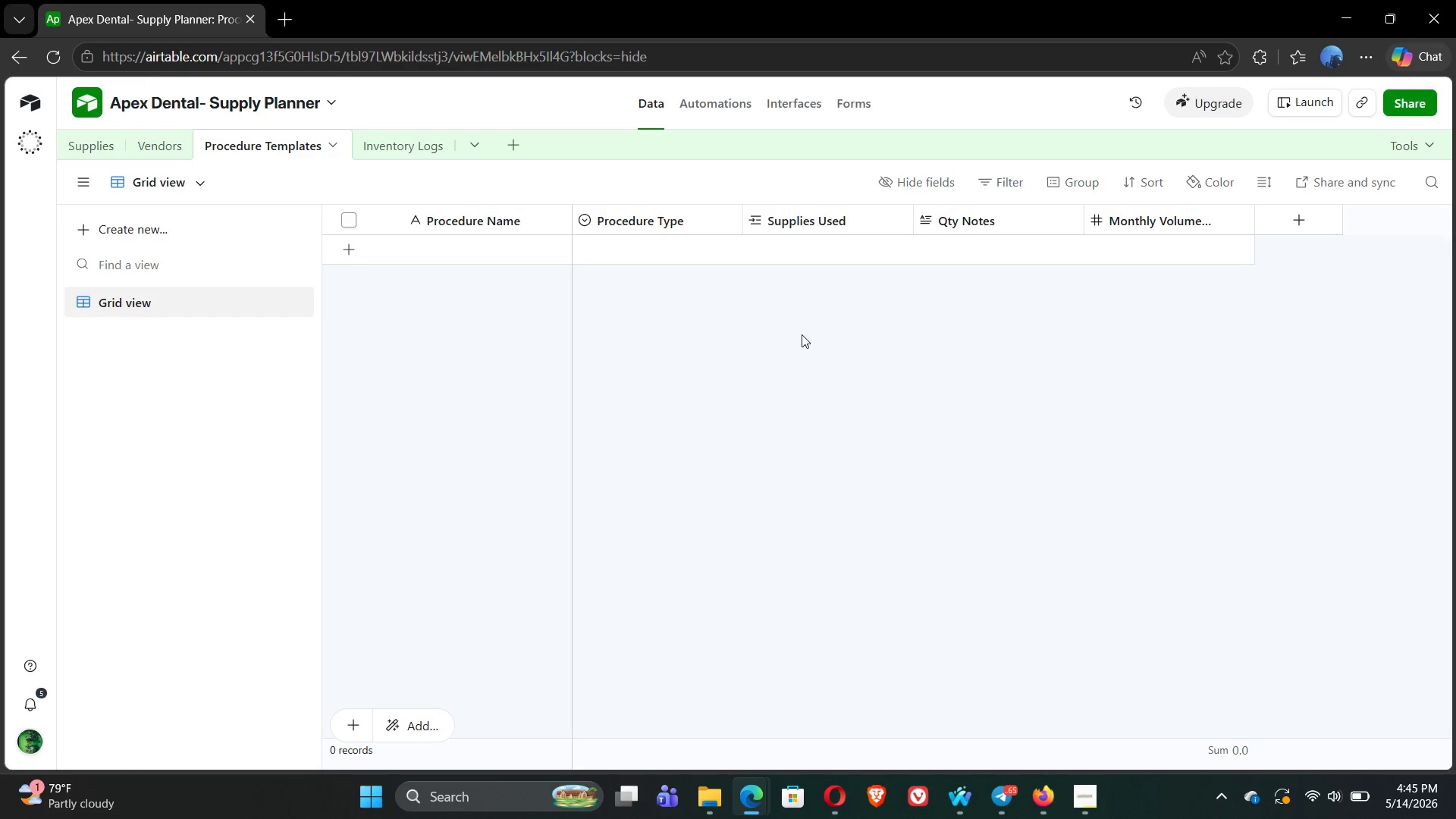 
double_click([802, 222])
 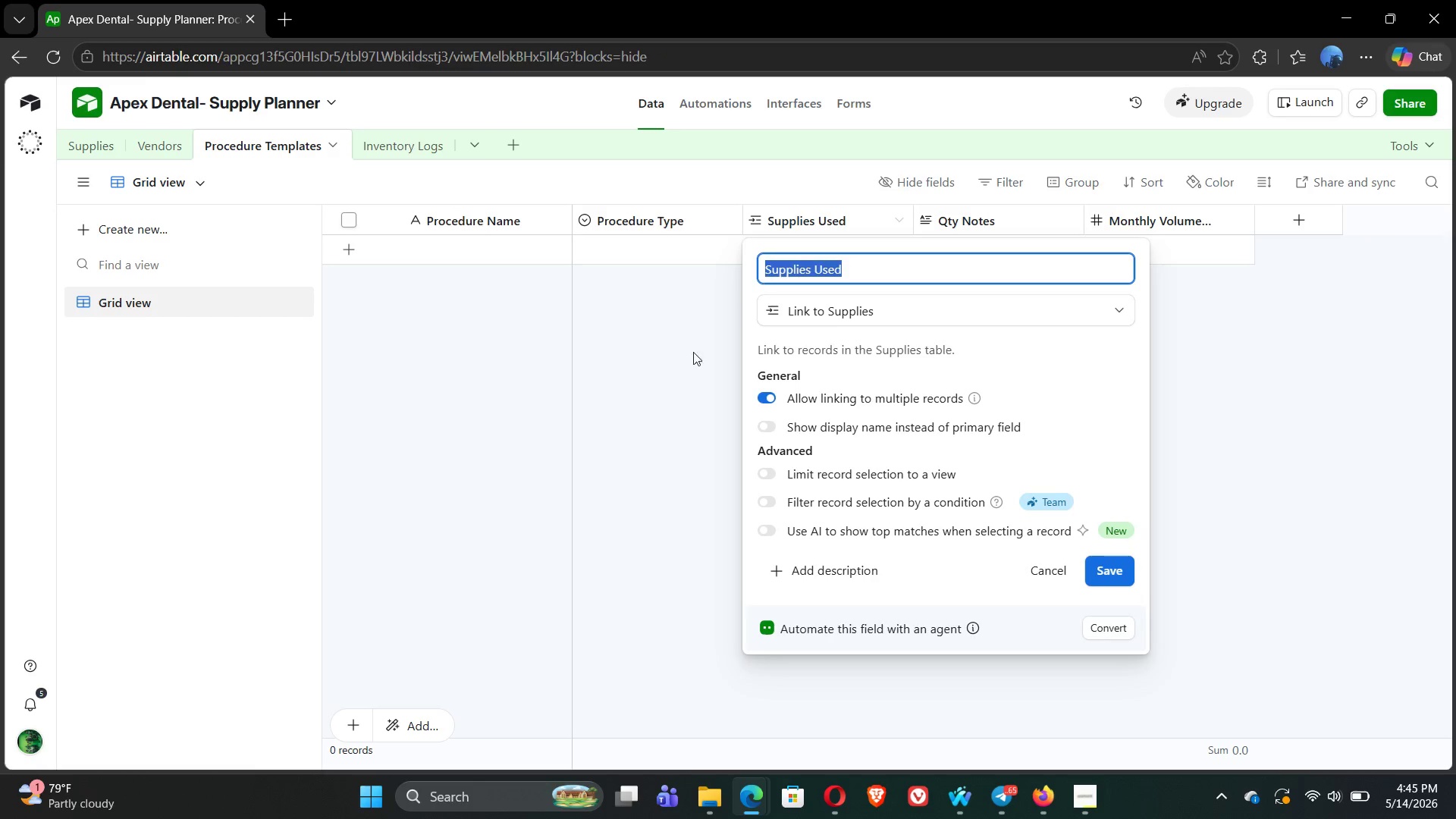 
left_click([672, 374])
 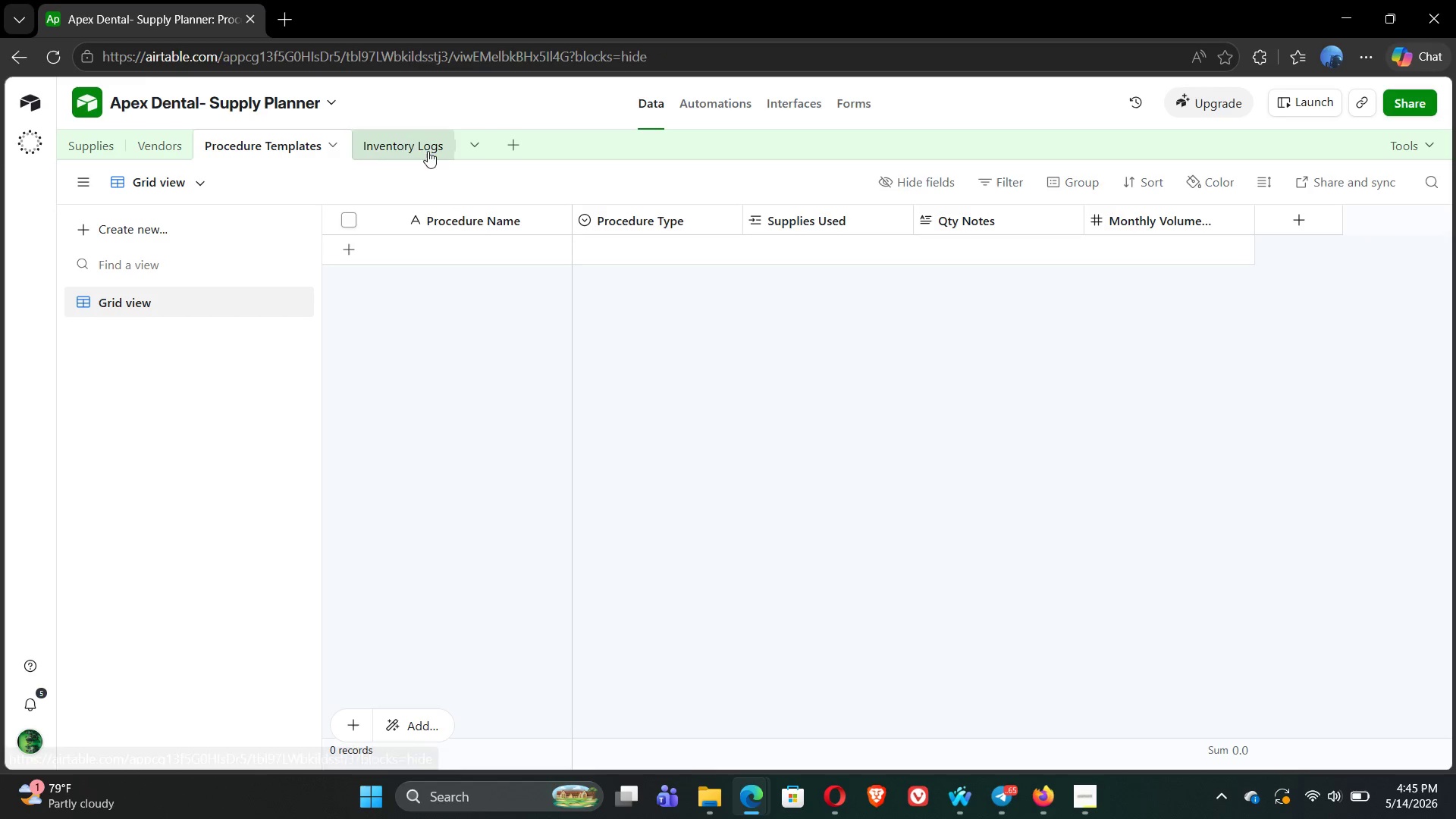 
left_click([387, 145])
 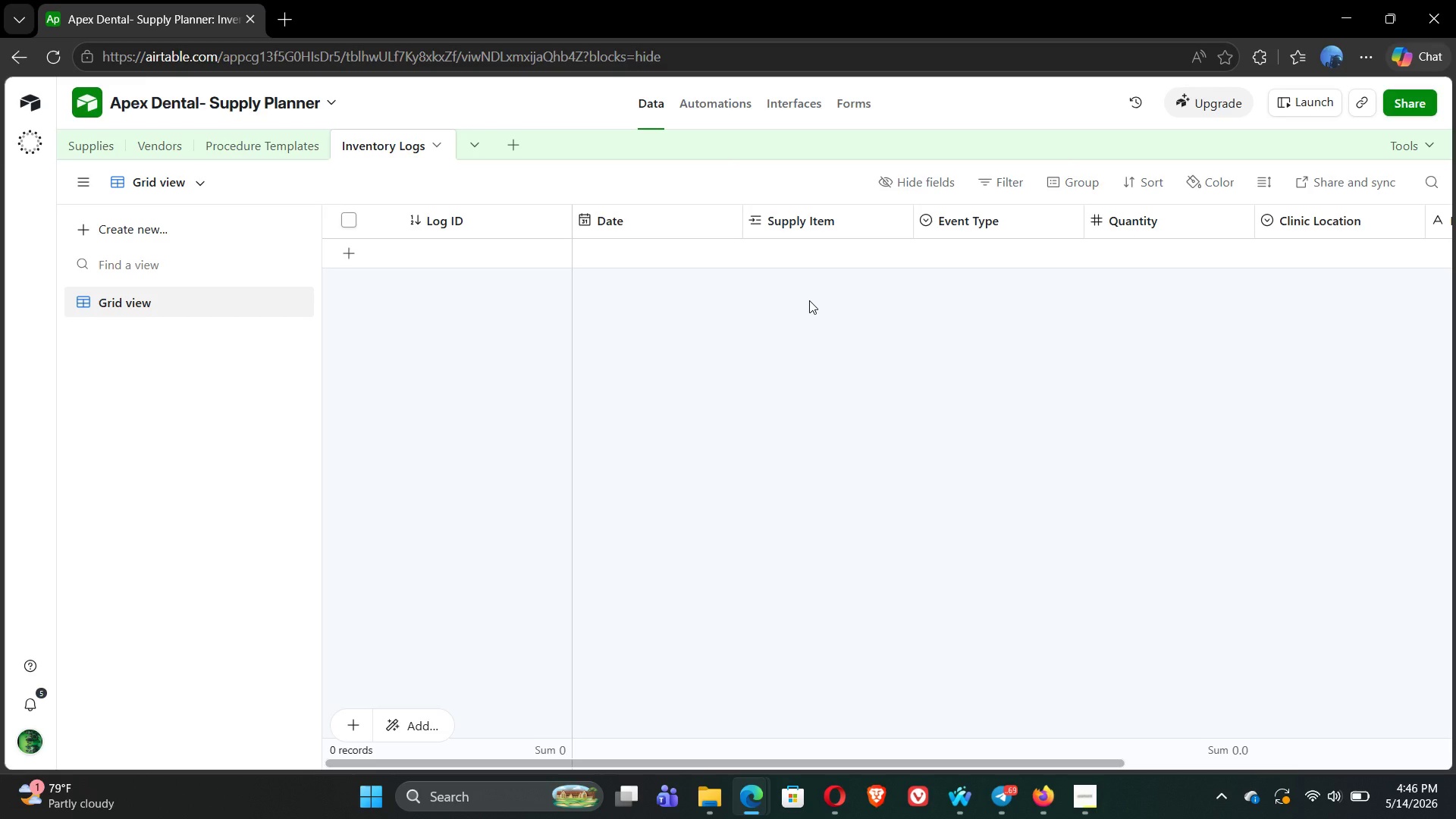 
wait(49.94)
 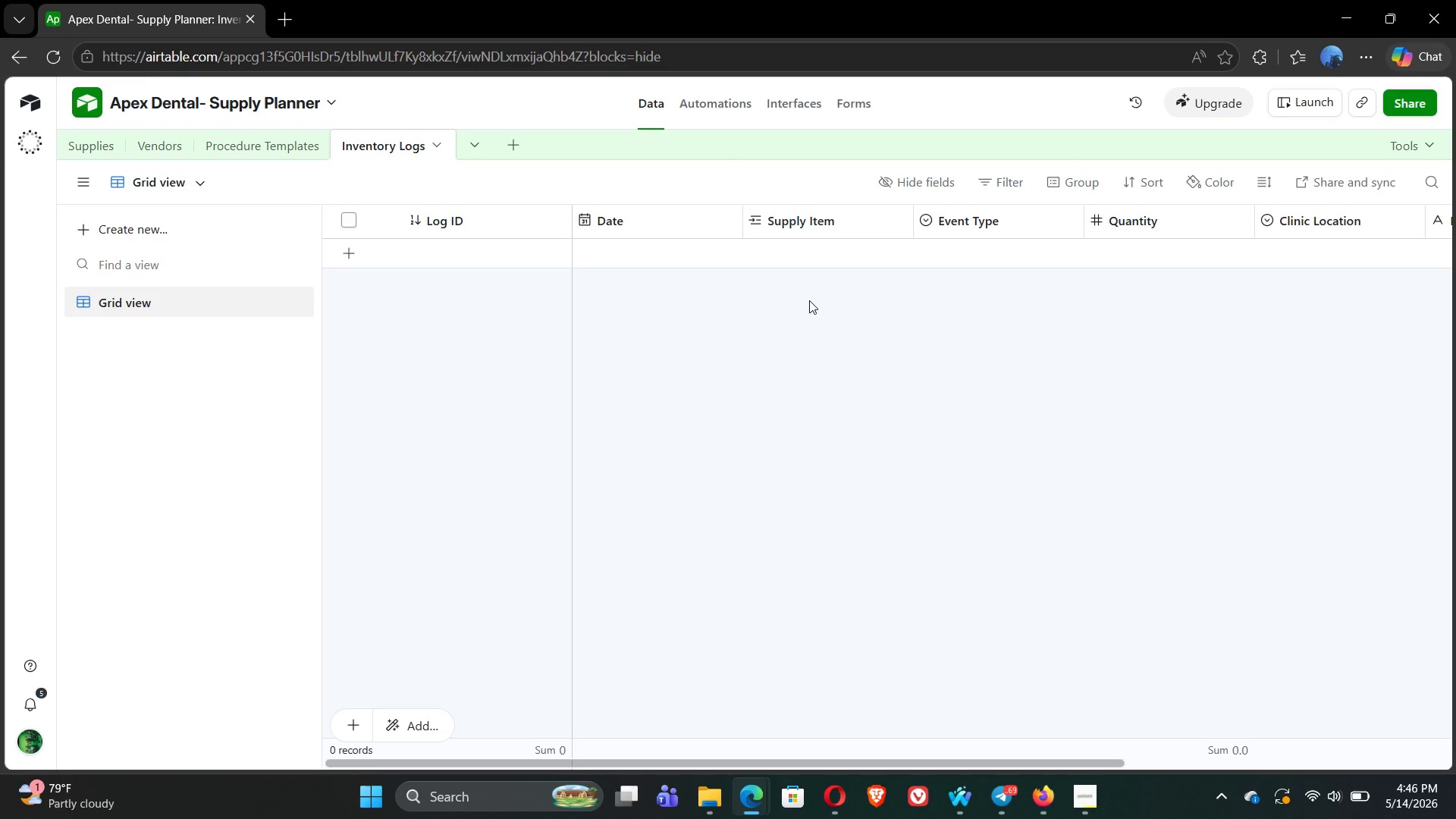 
left_click([101, 147])
 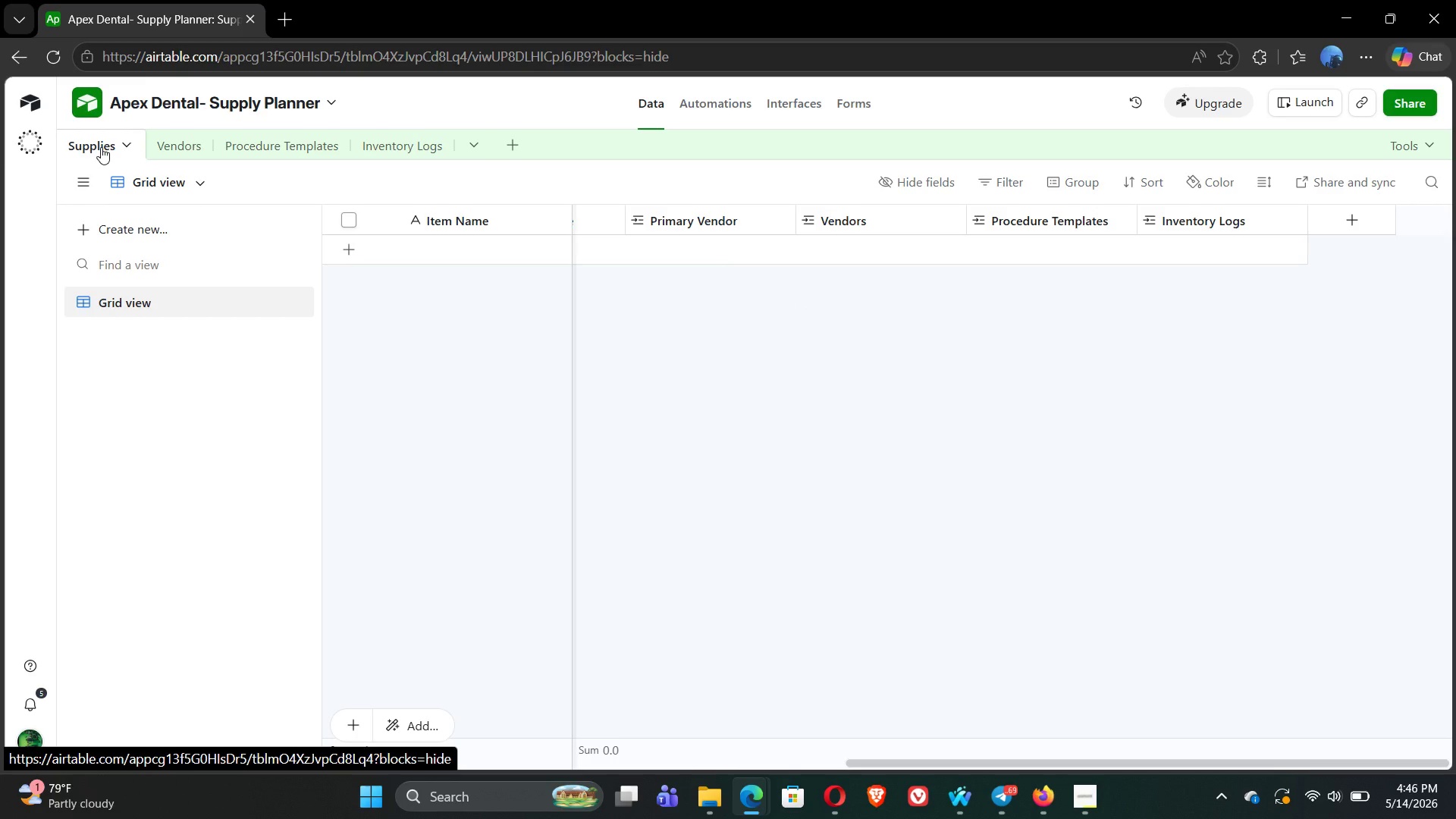 
wait(19.84)
 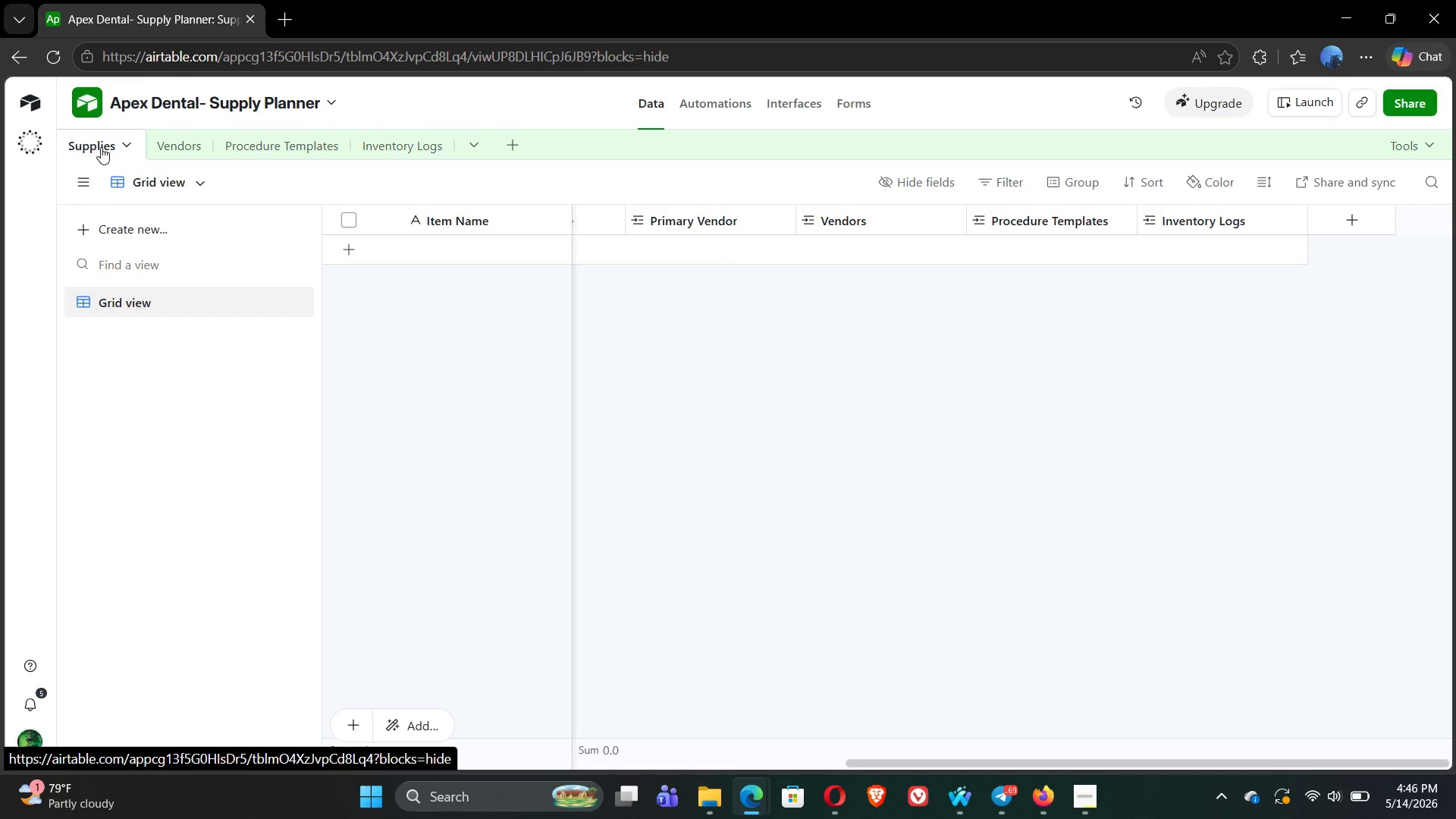 
left_click([1351, 232])
 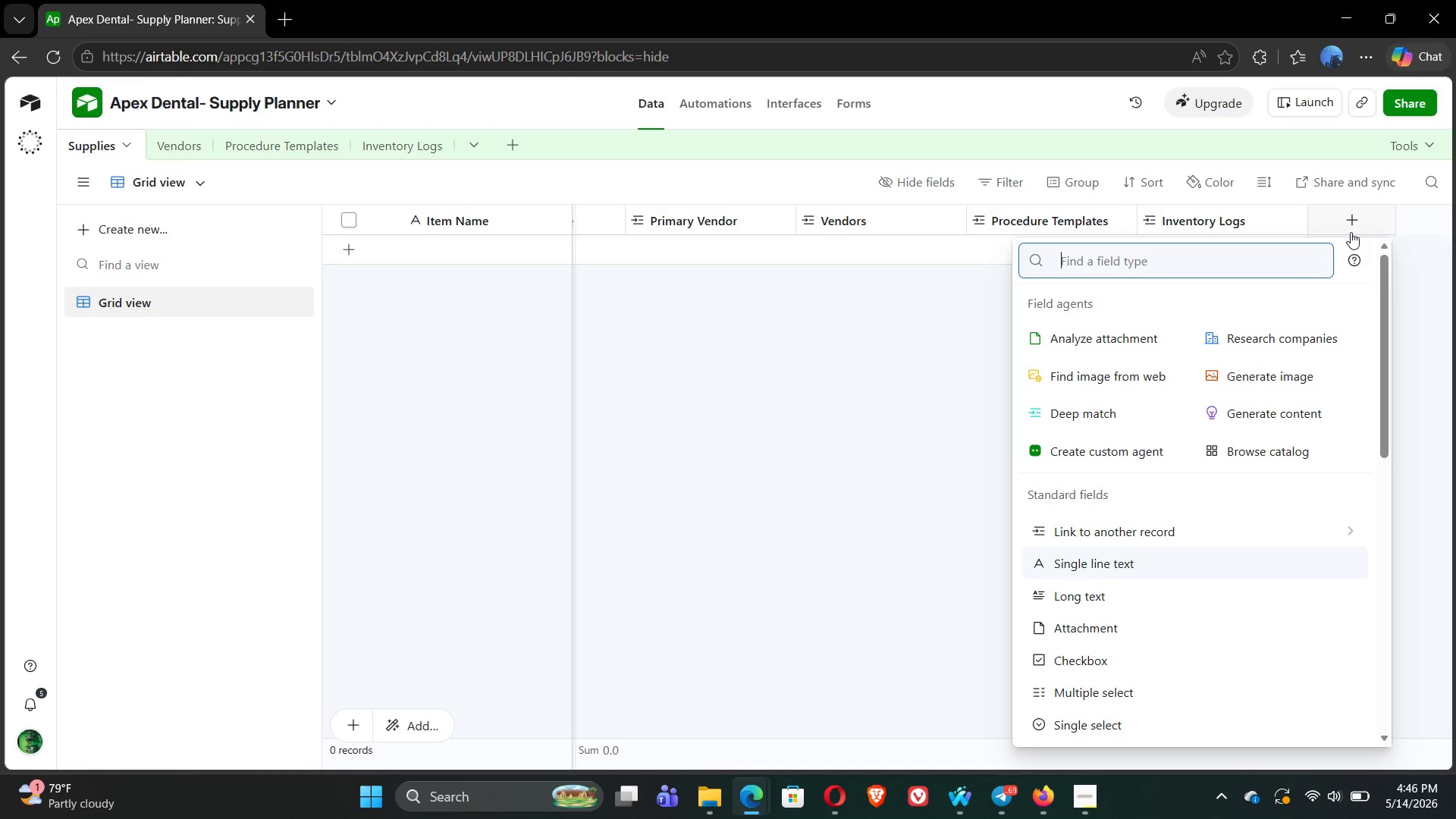 
wait(7.73)
 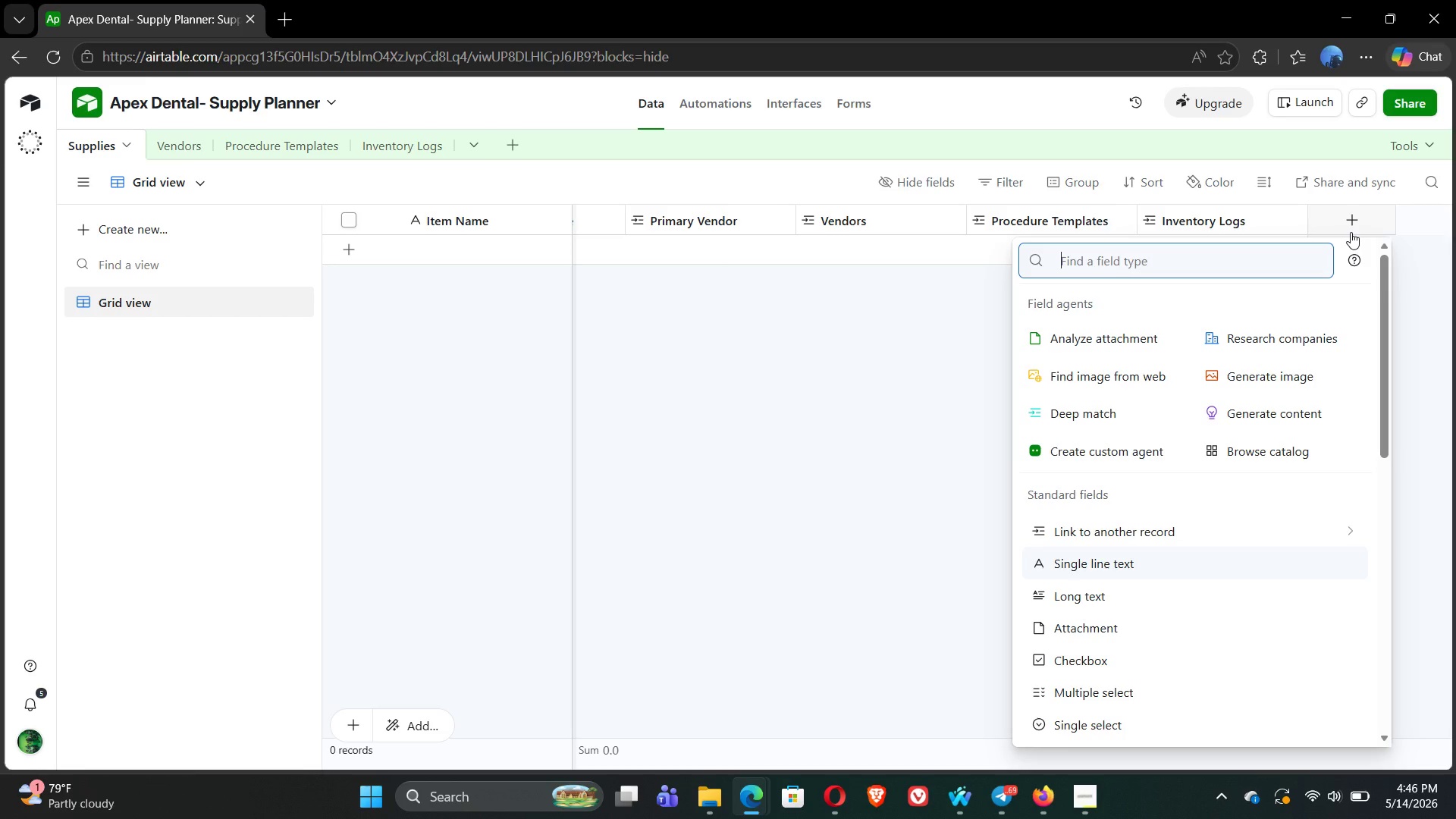 
type(fo)
 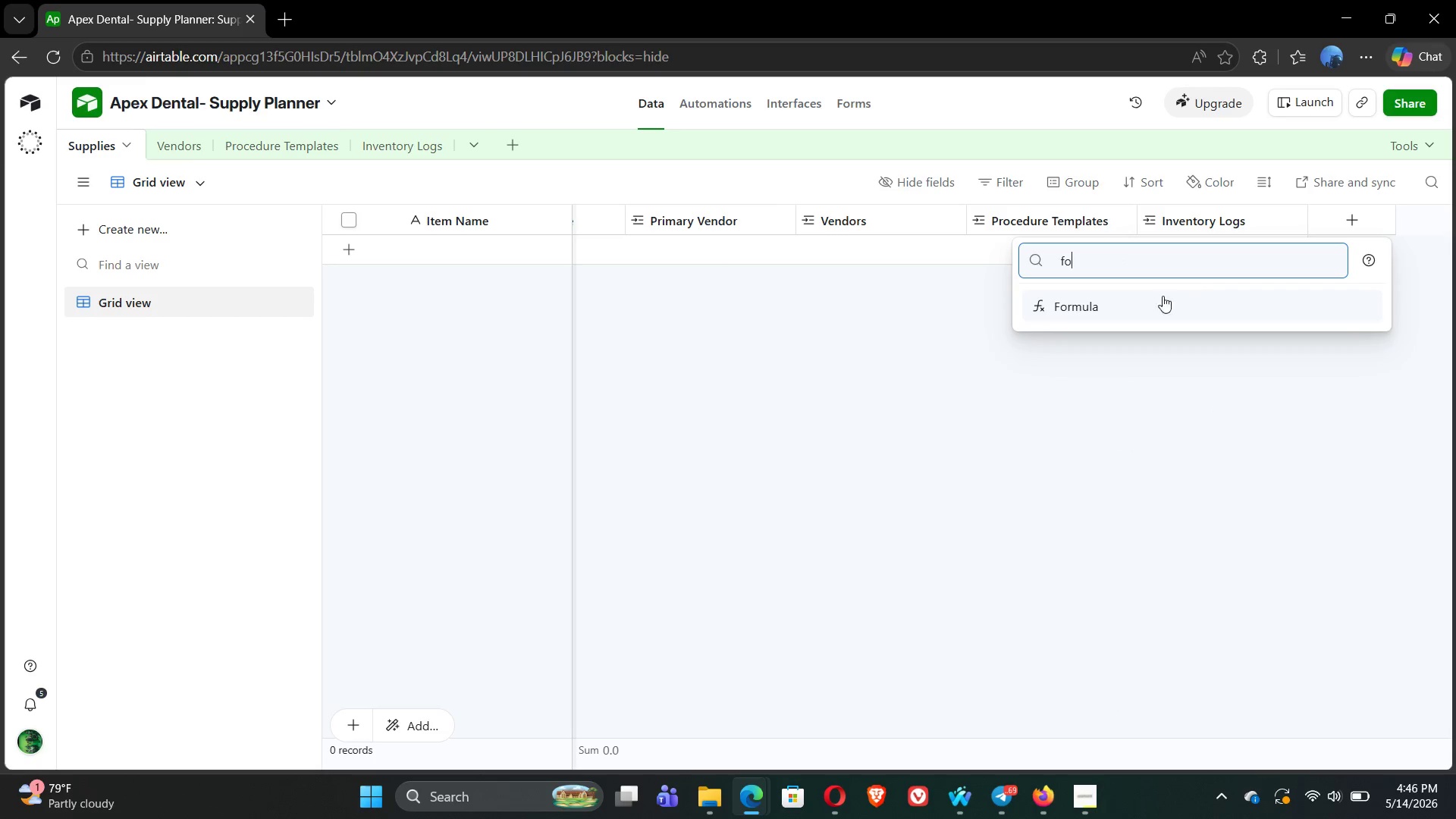 
left_click([1133, 305])
 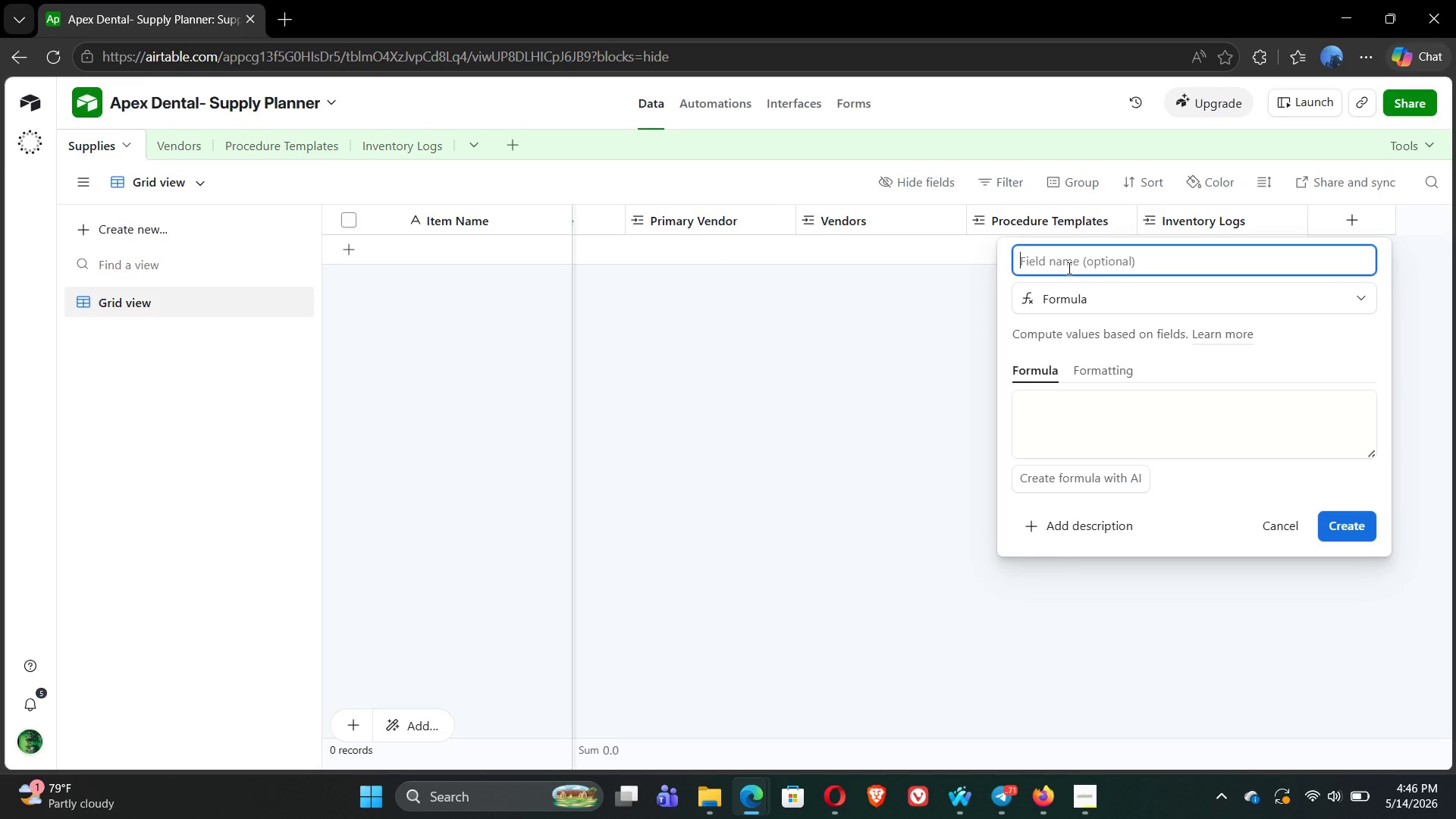 
type(SAFETY STOCK)
 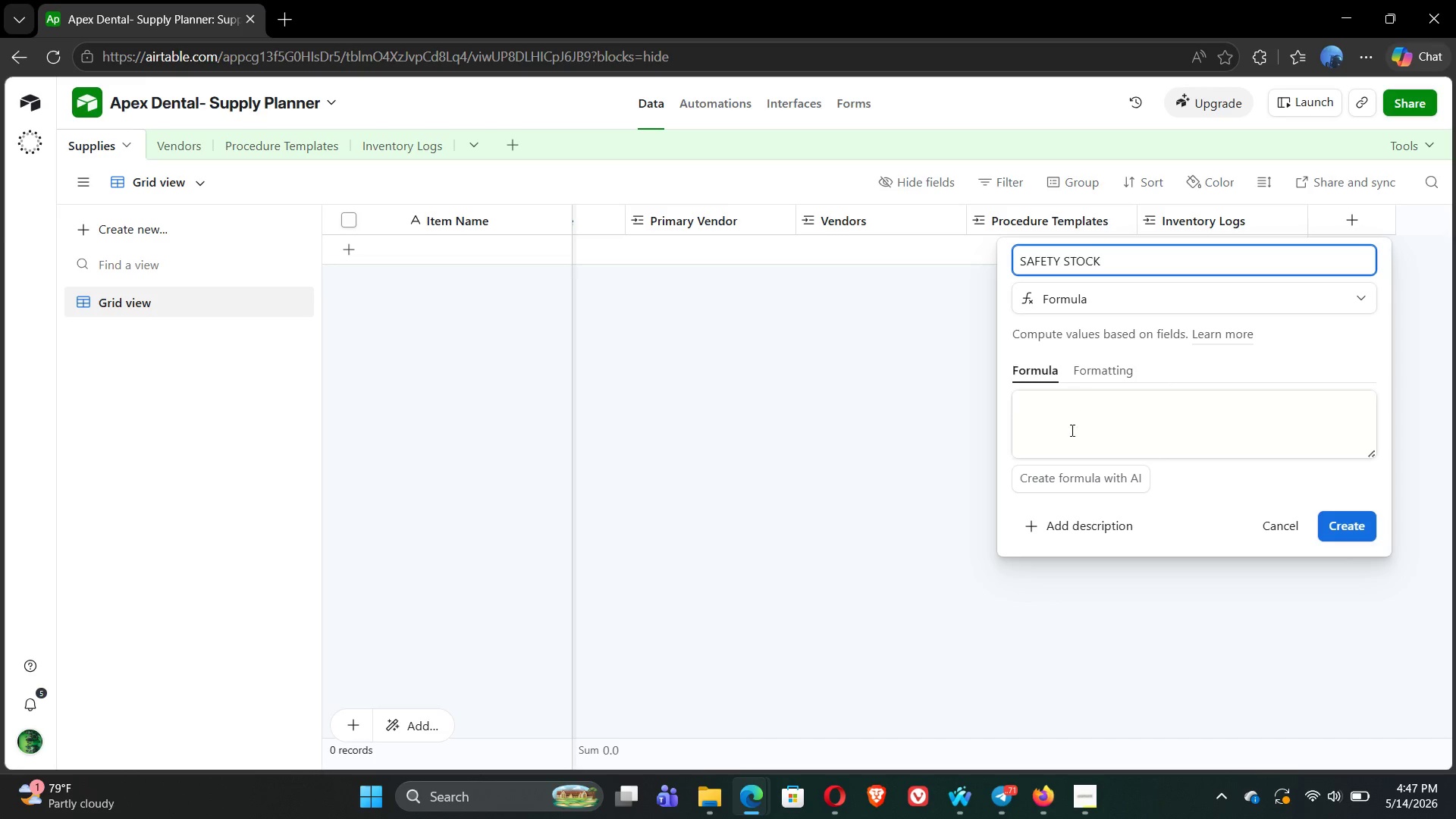 
left_click([1070, 435])
 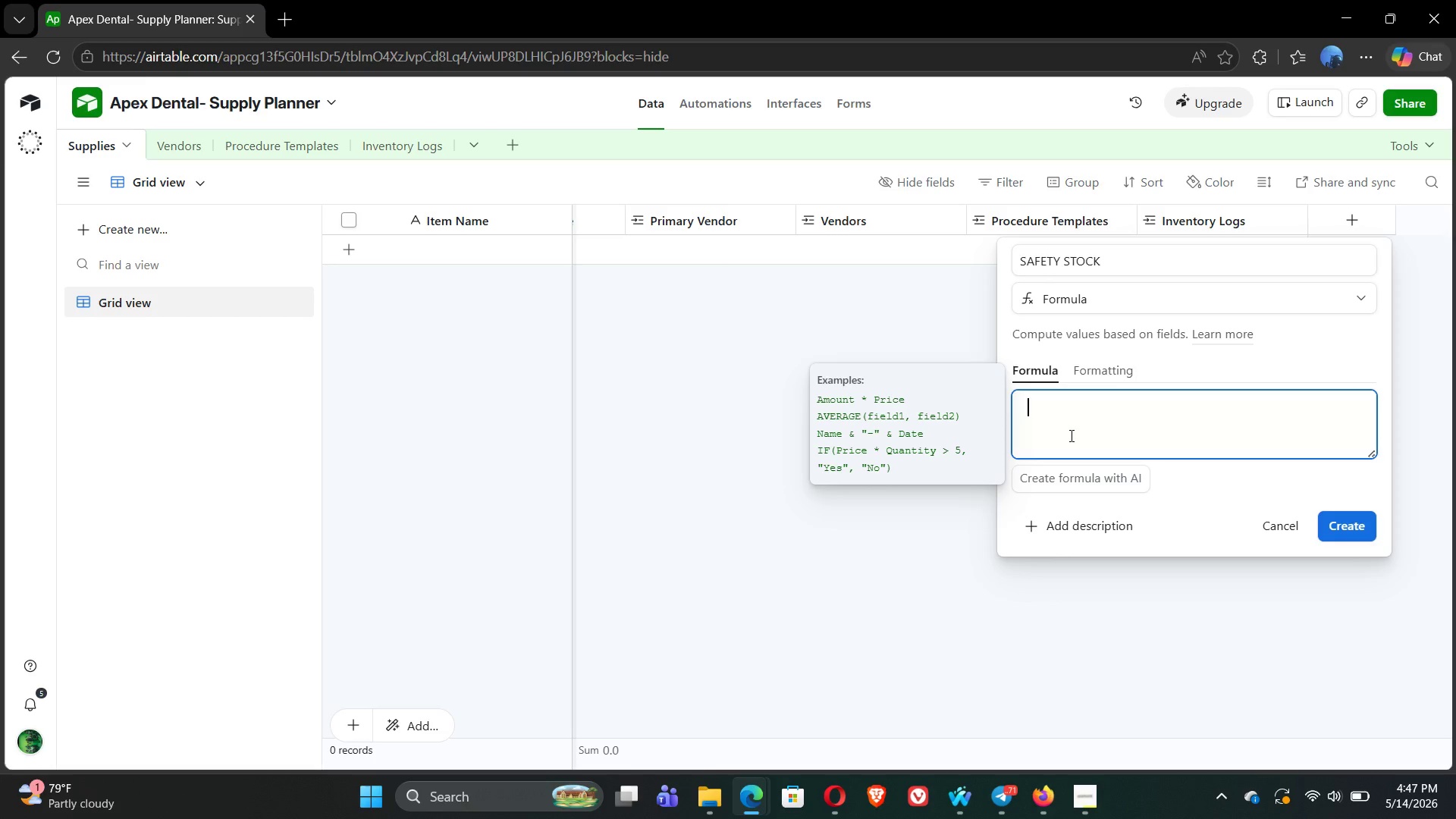 
type(ROUND)
 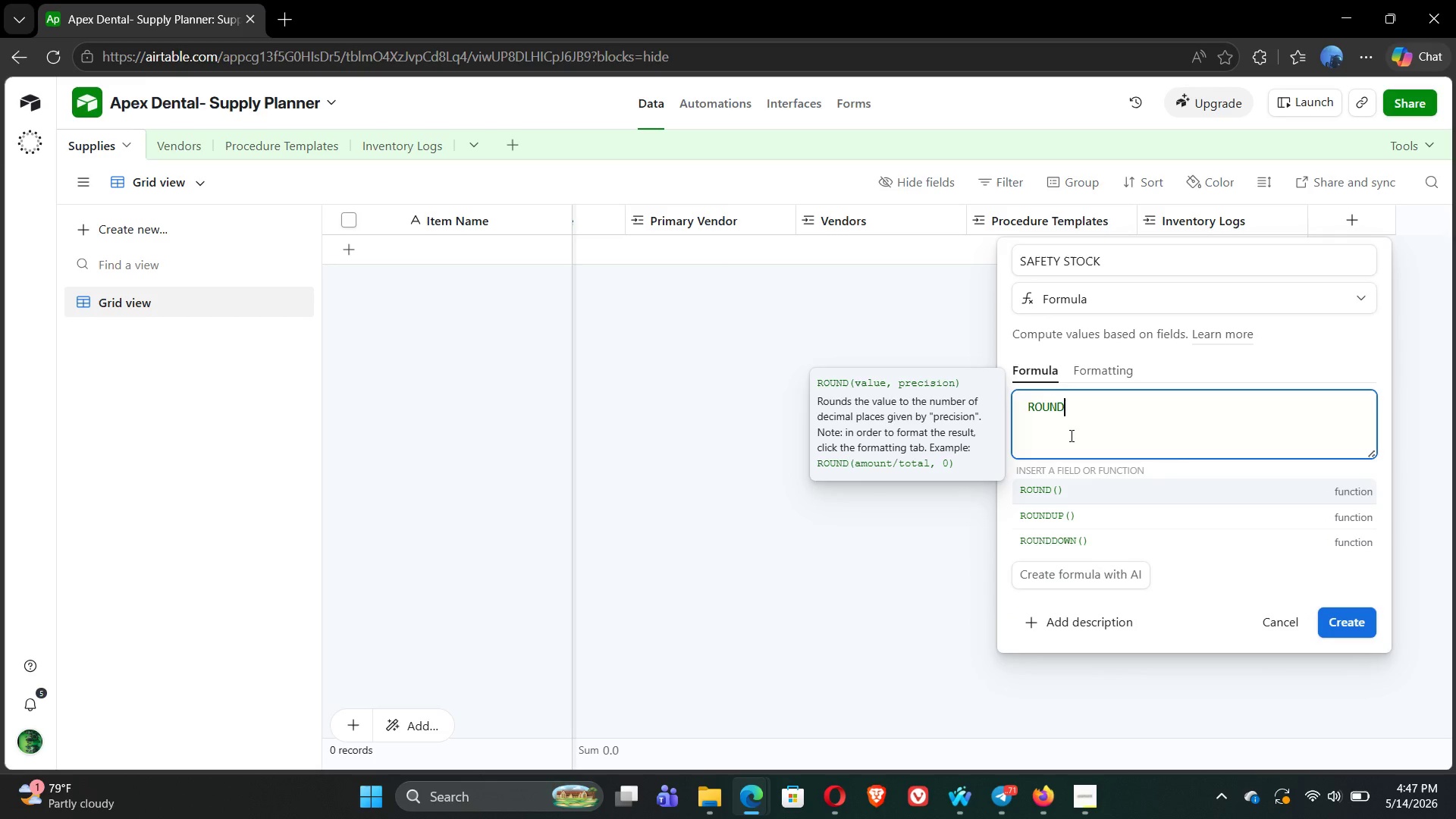 
type(({Dail)
 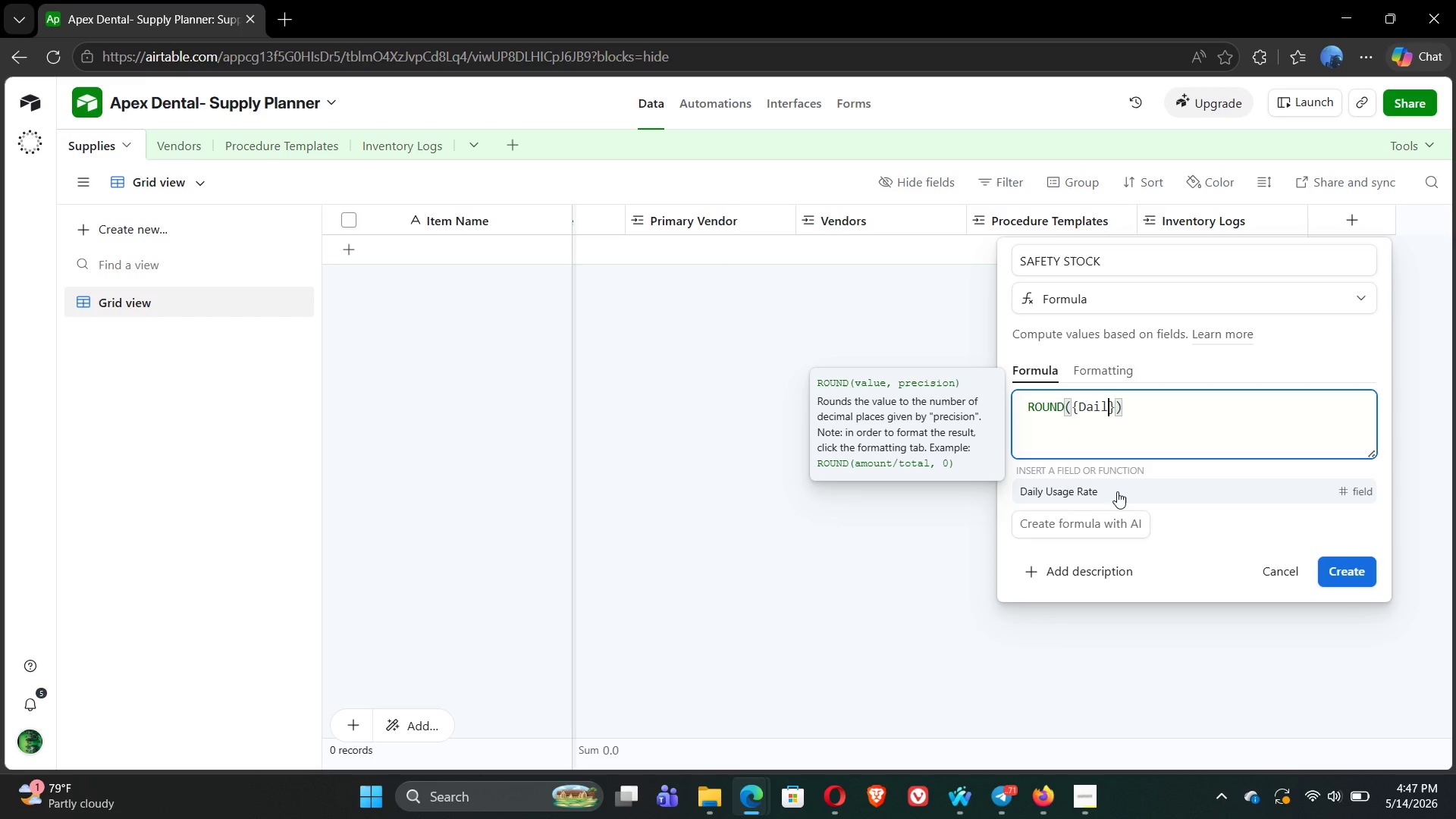 
left_click([1117, 491])
 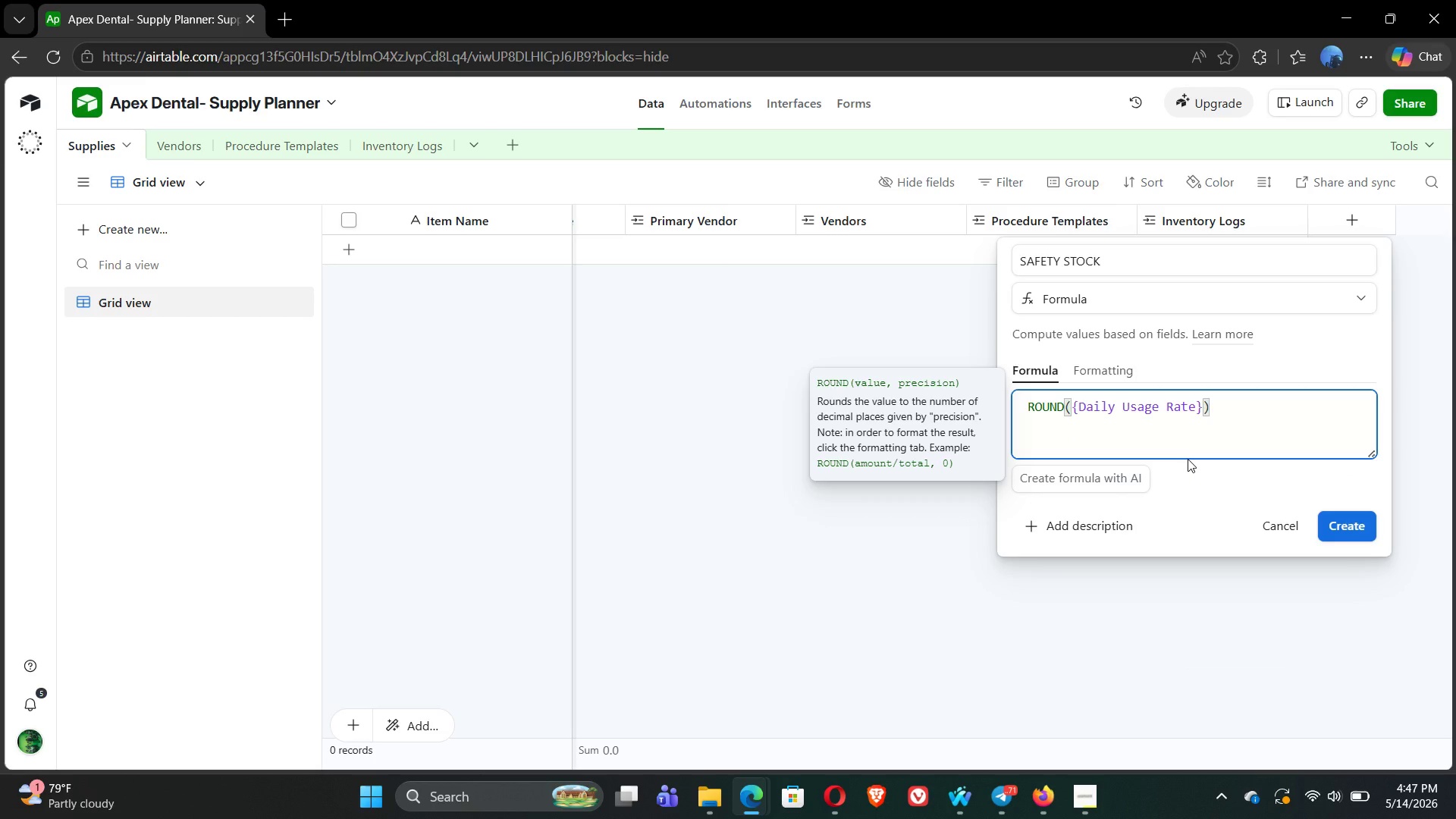 
type(*{lead)
 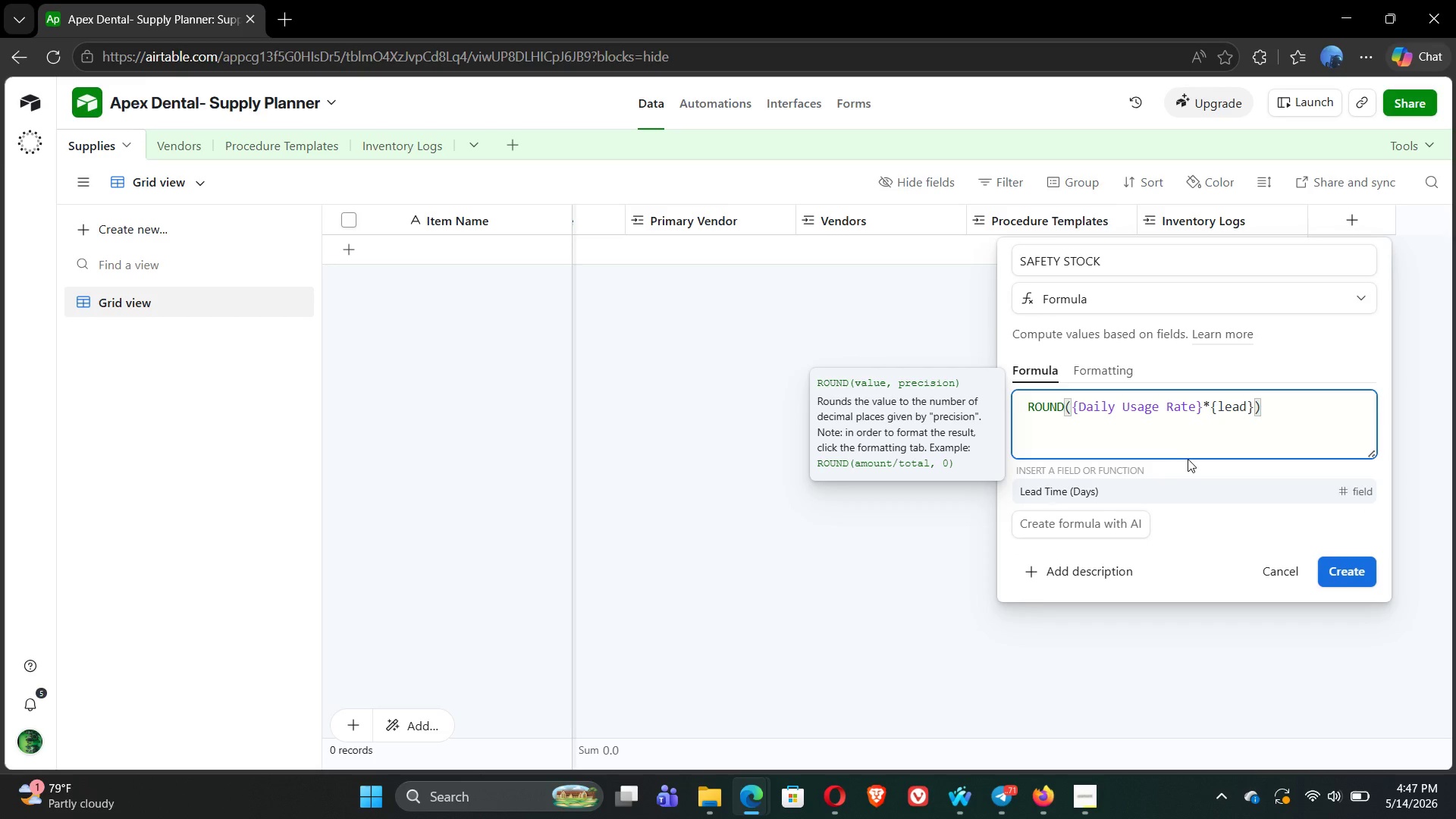 
left_click([1112, 486])
 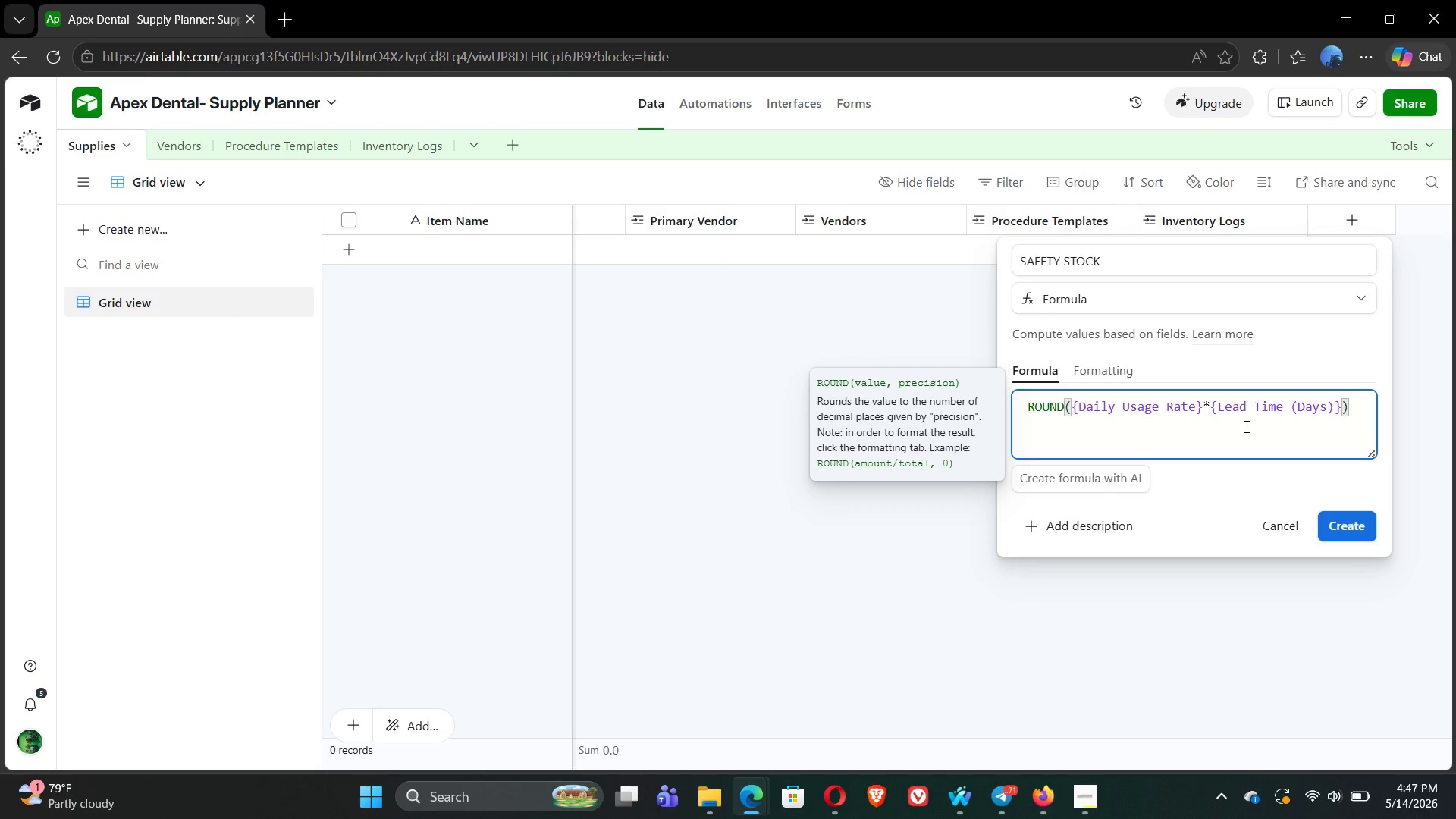 
type(*1.5,0)
 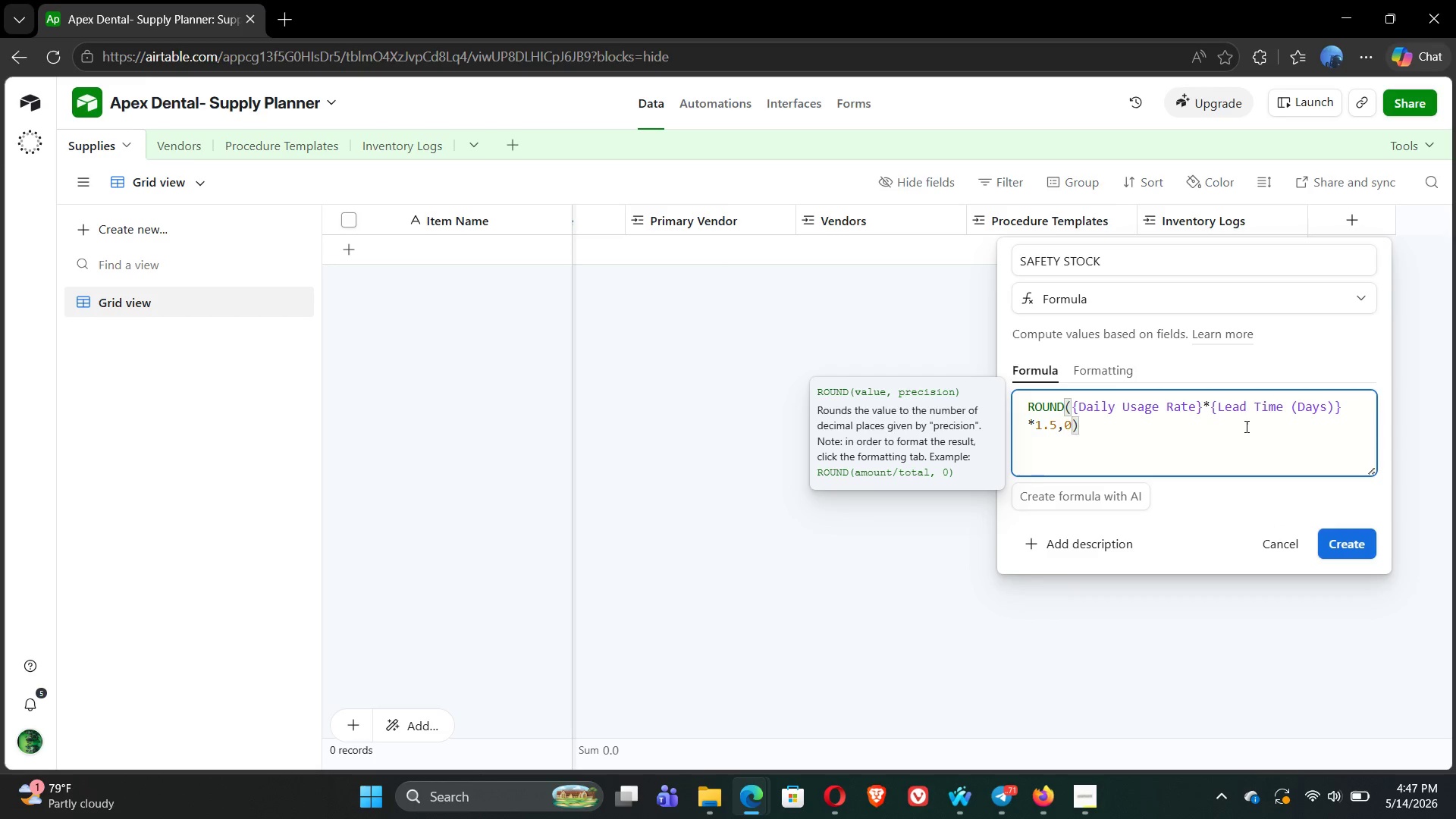 
wait(8.42)
 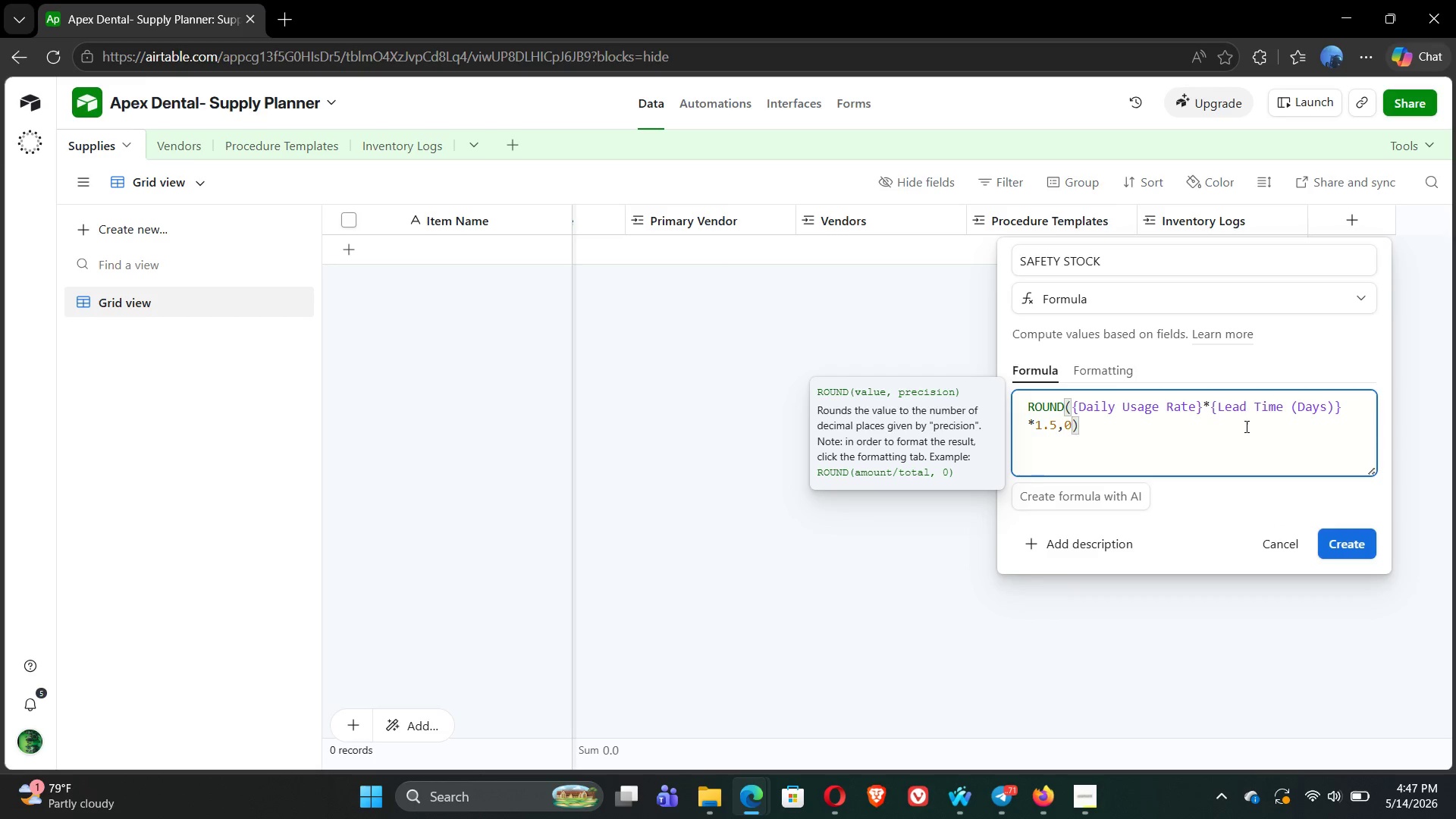 
left_click([1113, 435])
 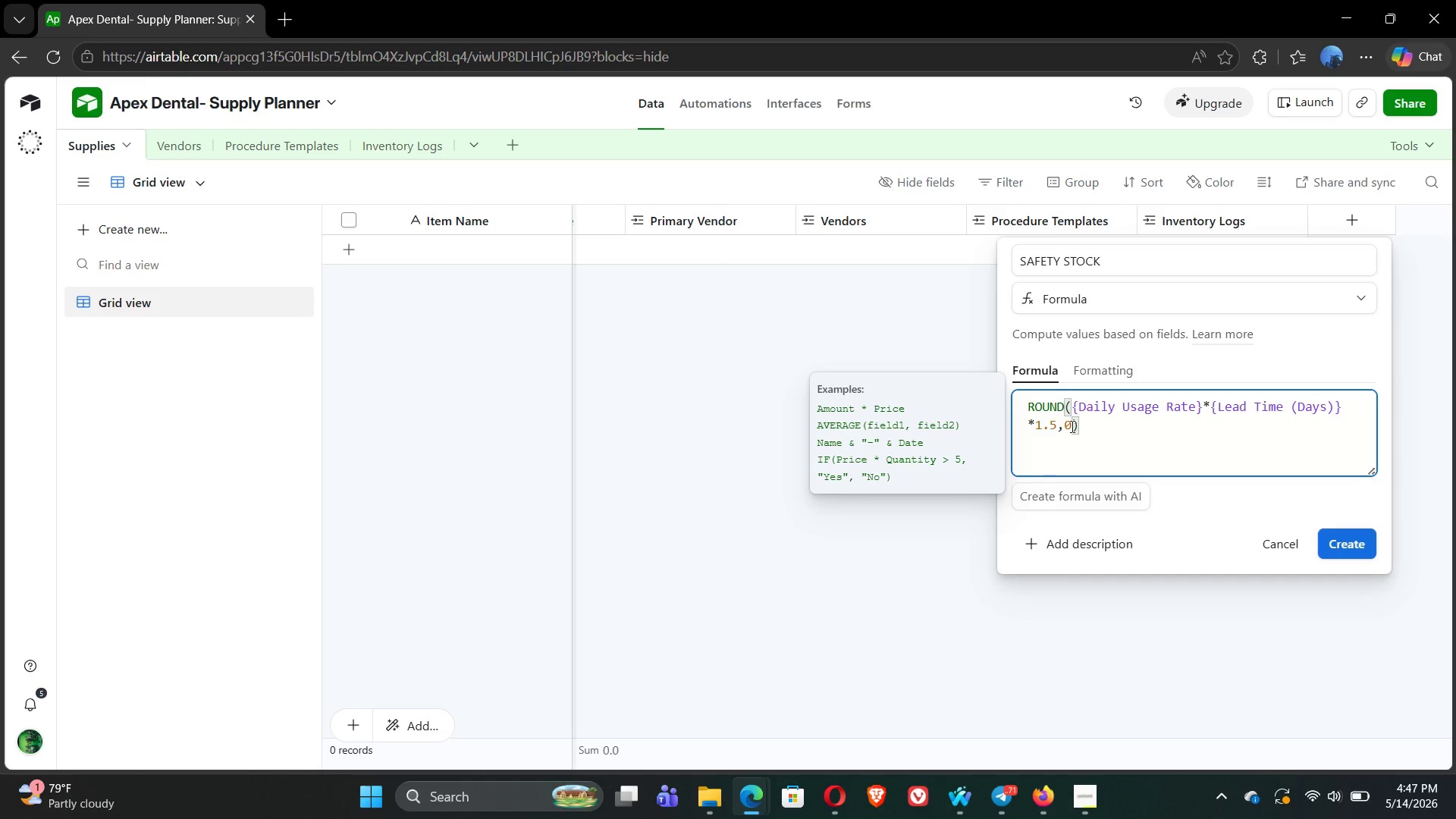 
wait(5.05)
 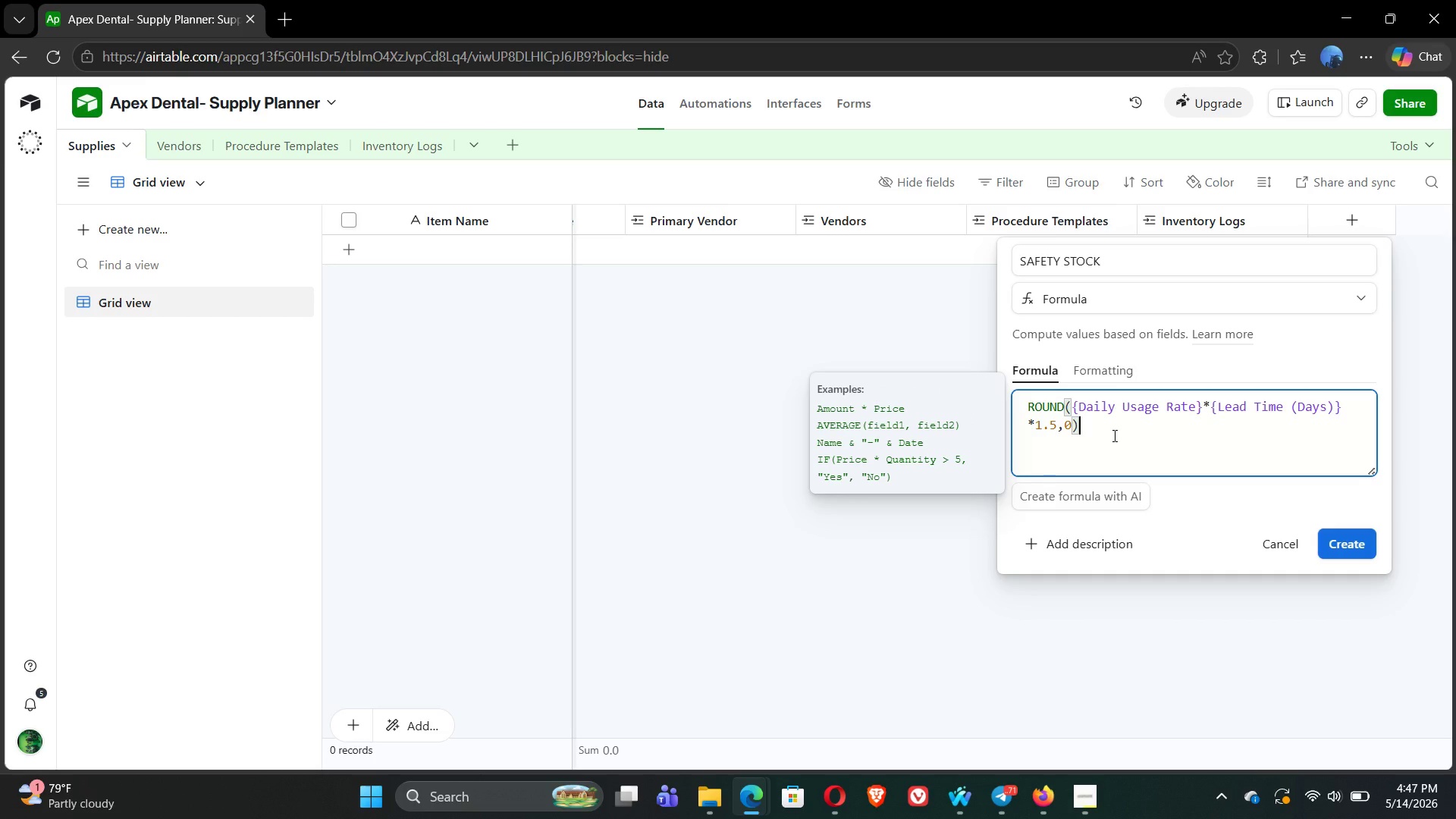 
left_click([1035, 422])
 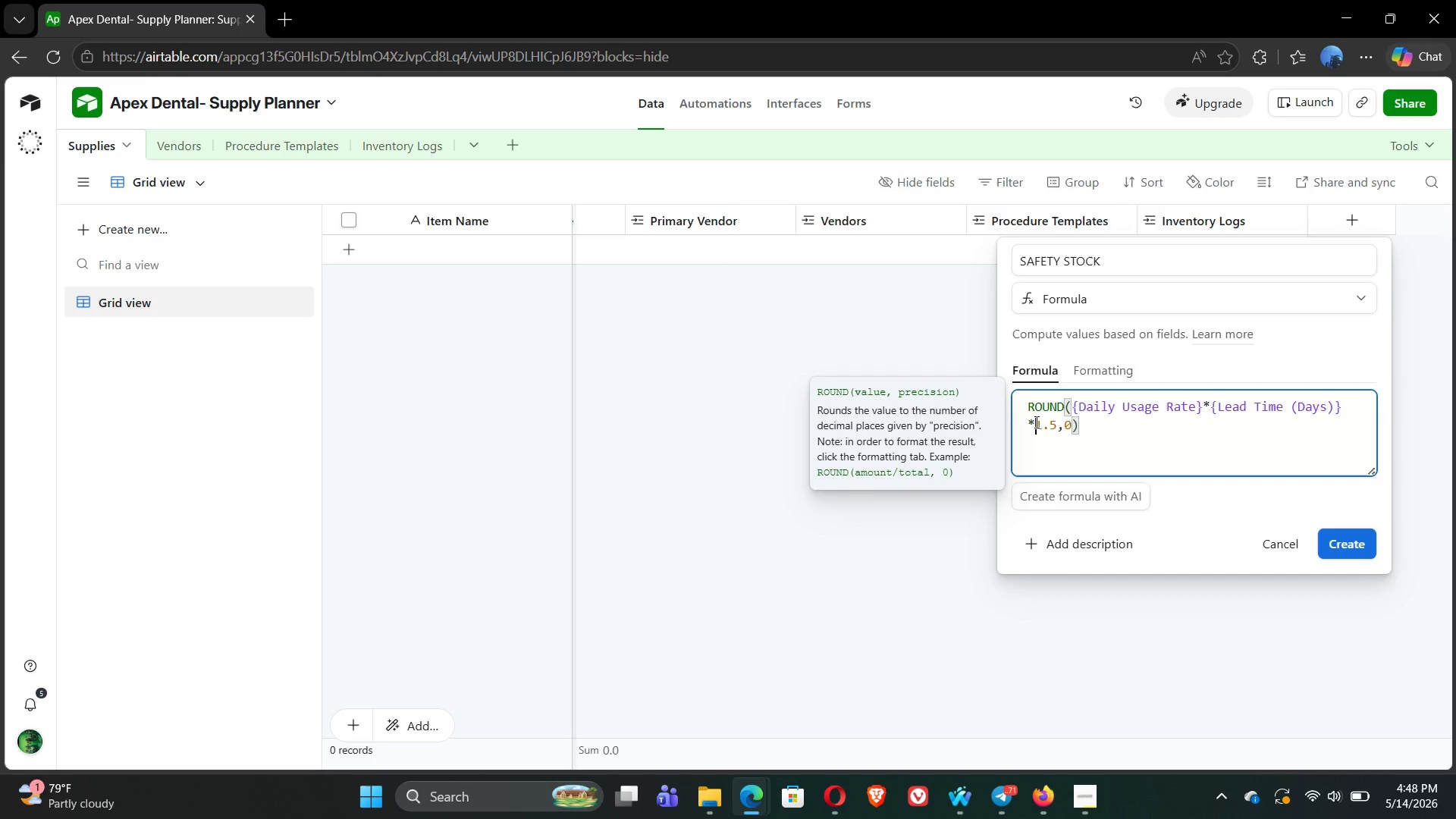 
key(Space)
 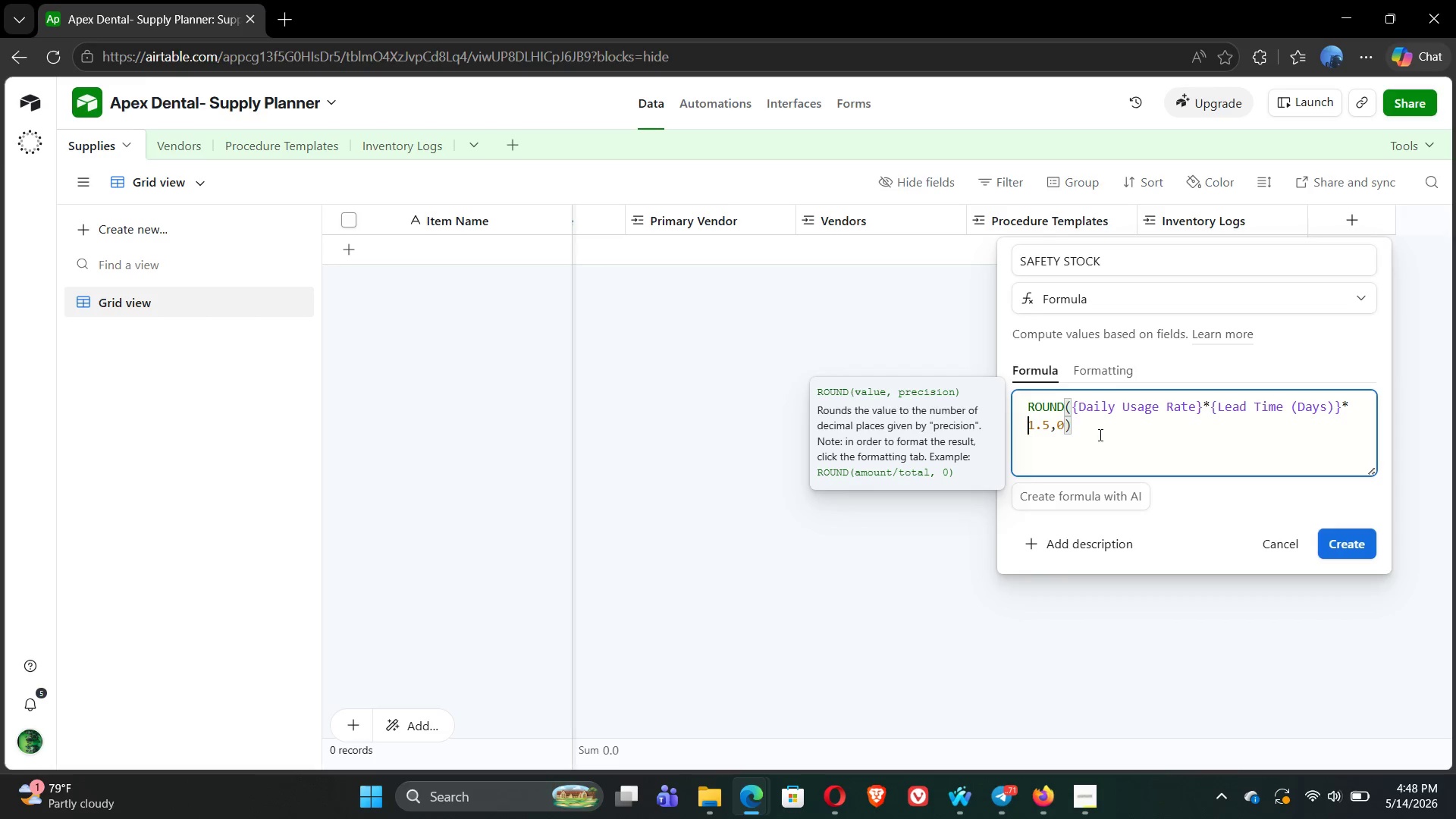 
left_click([1093, 433])
 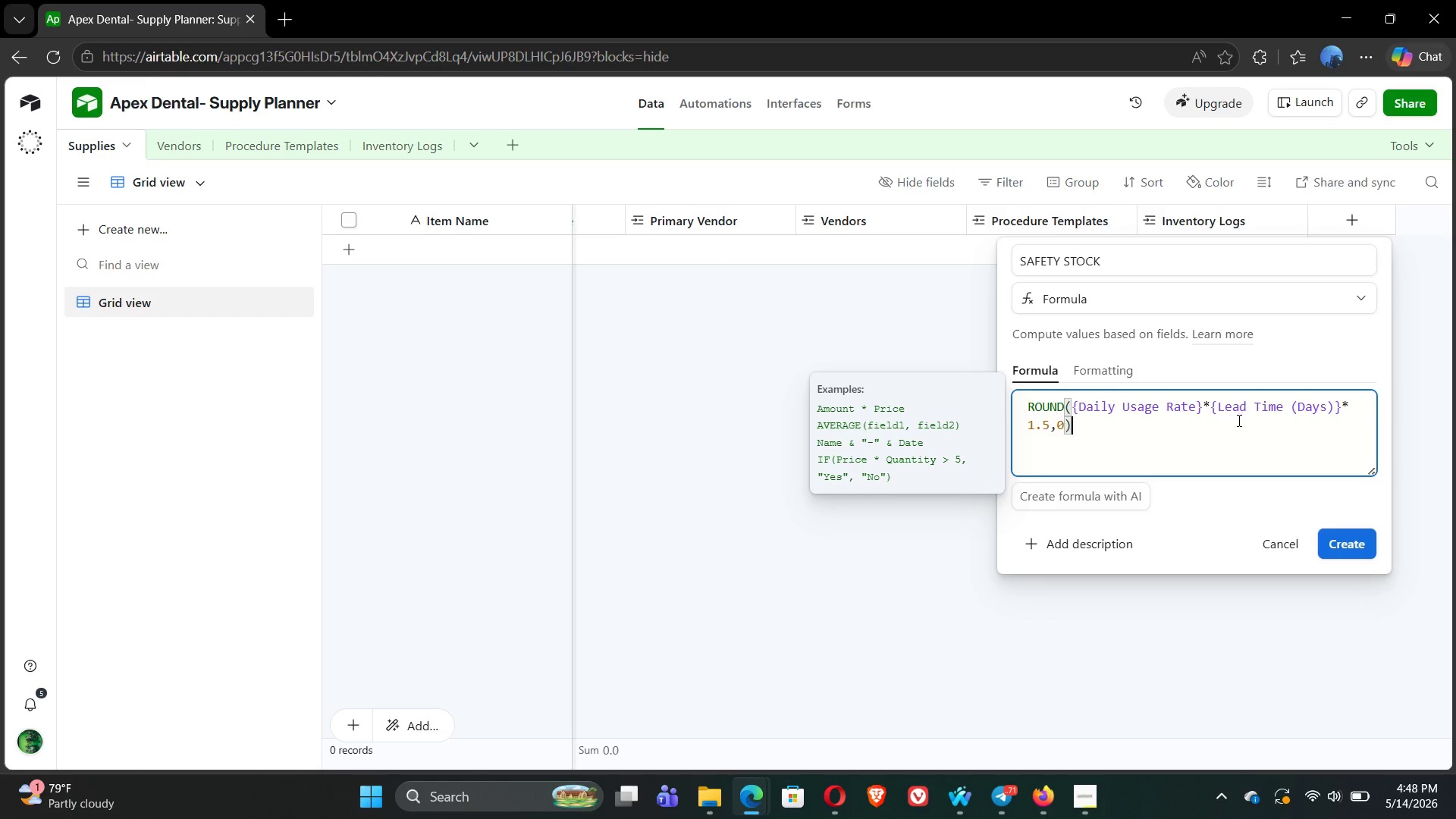 
wait(24.33)
 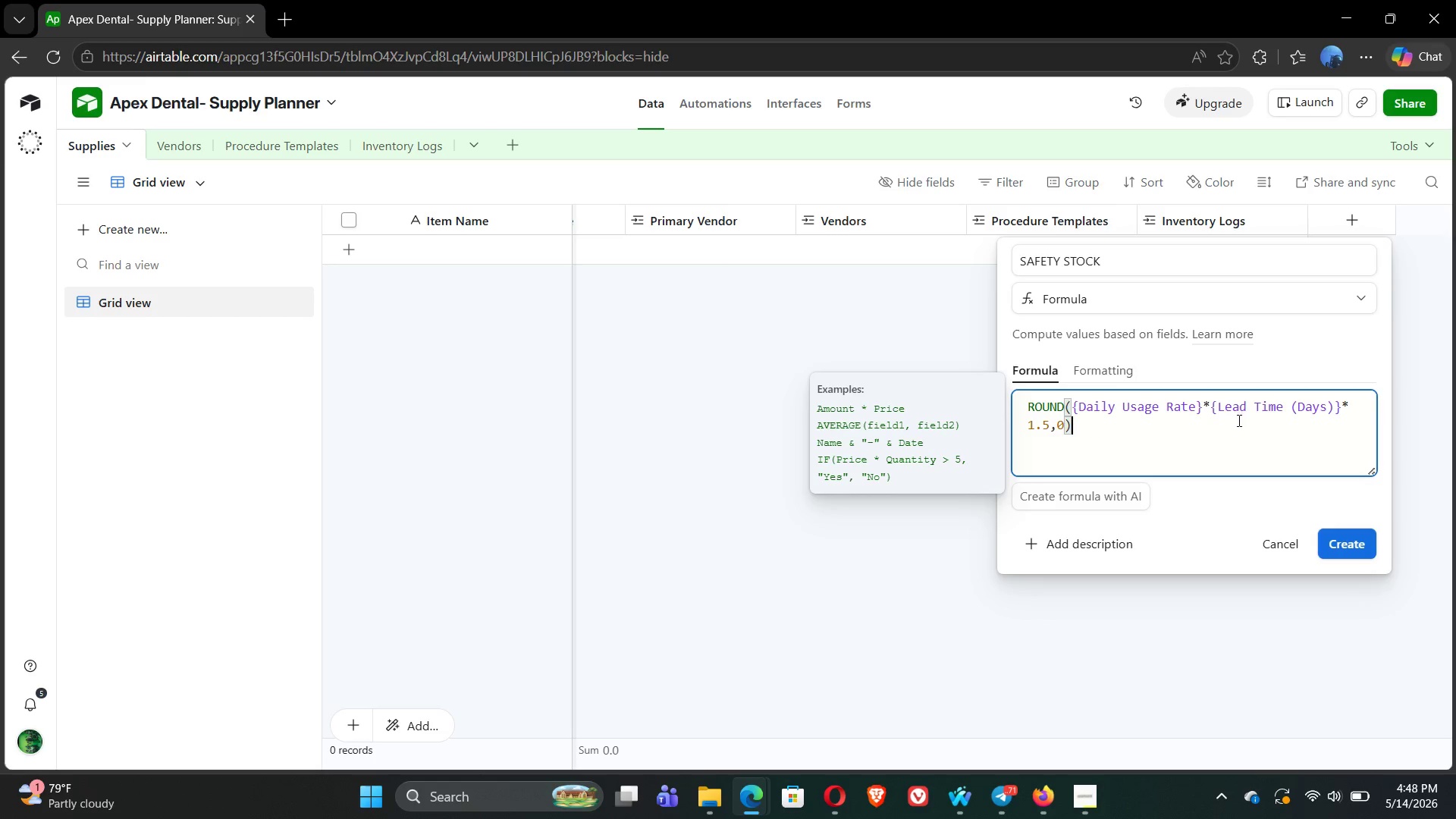 
left_click([1348, 542])
 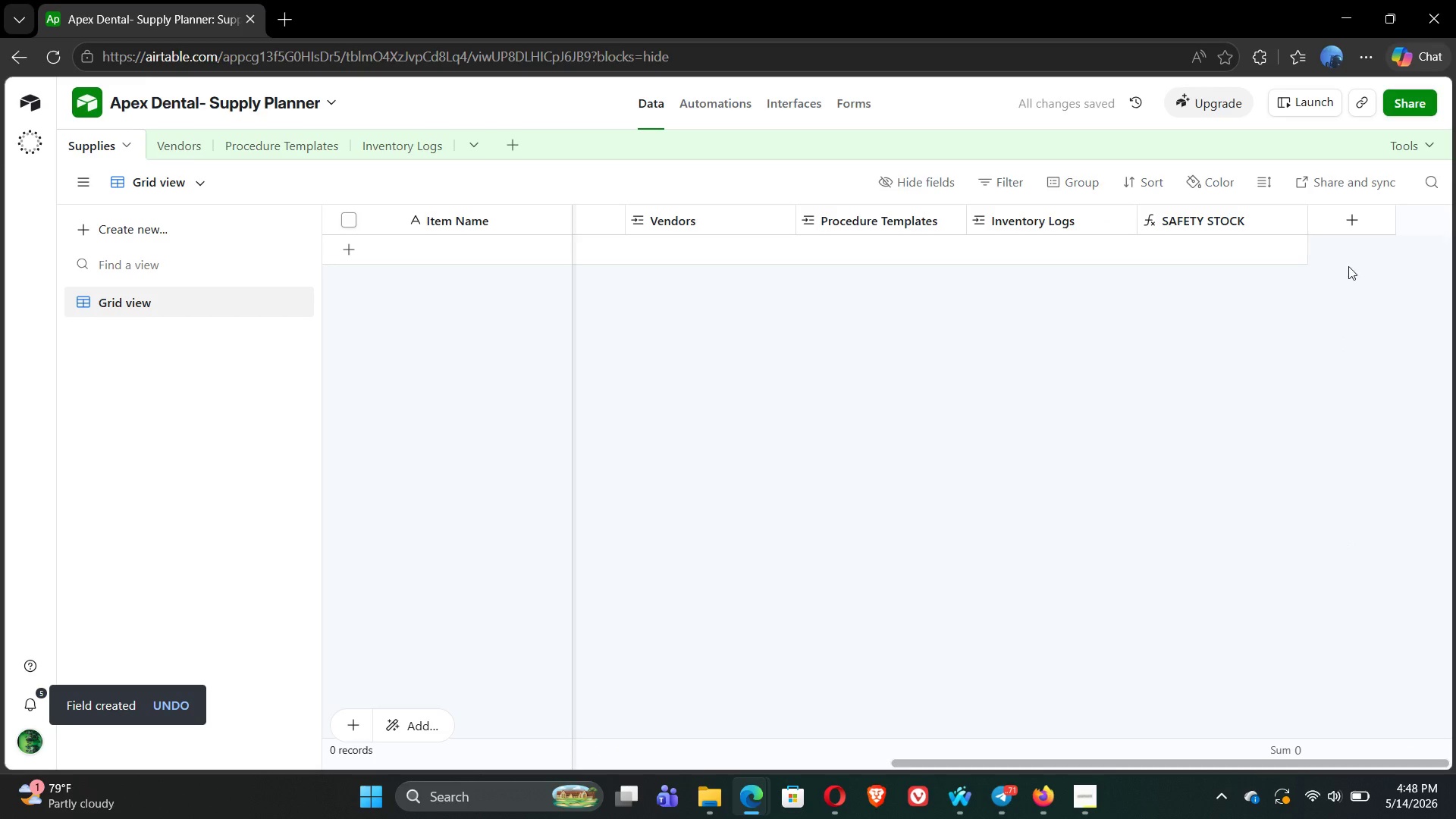 
left_click([1340, 222])
 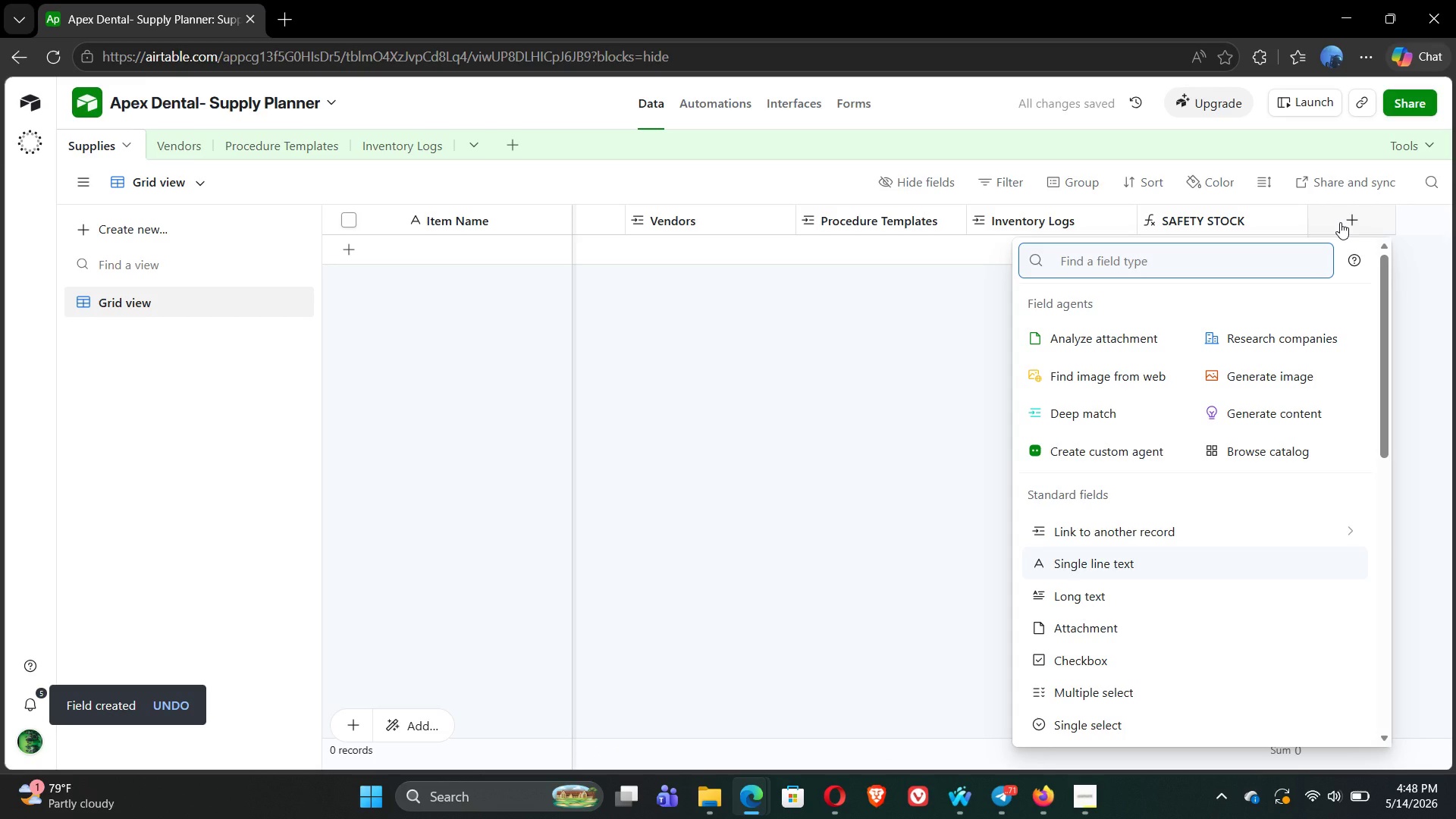 
type(for)
 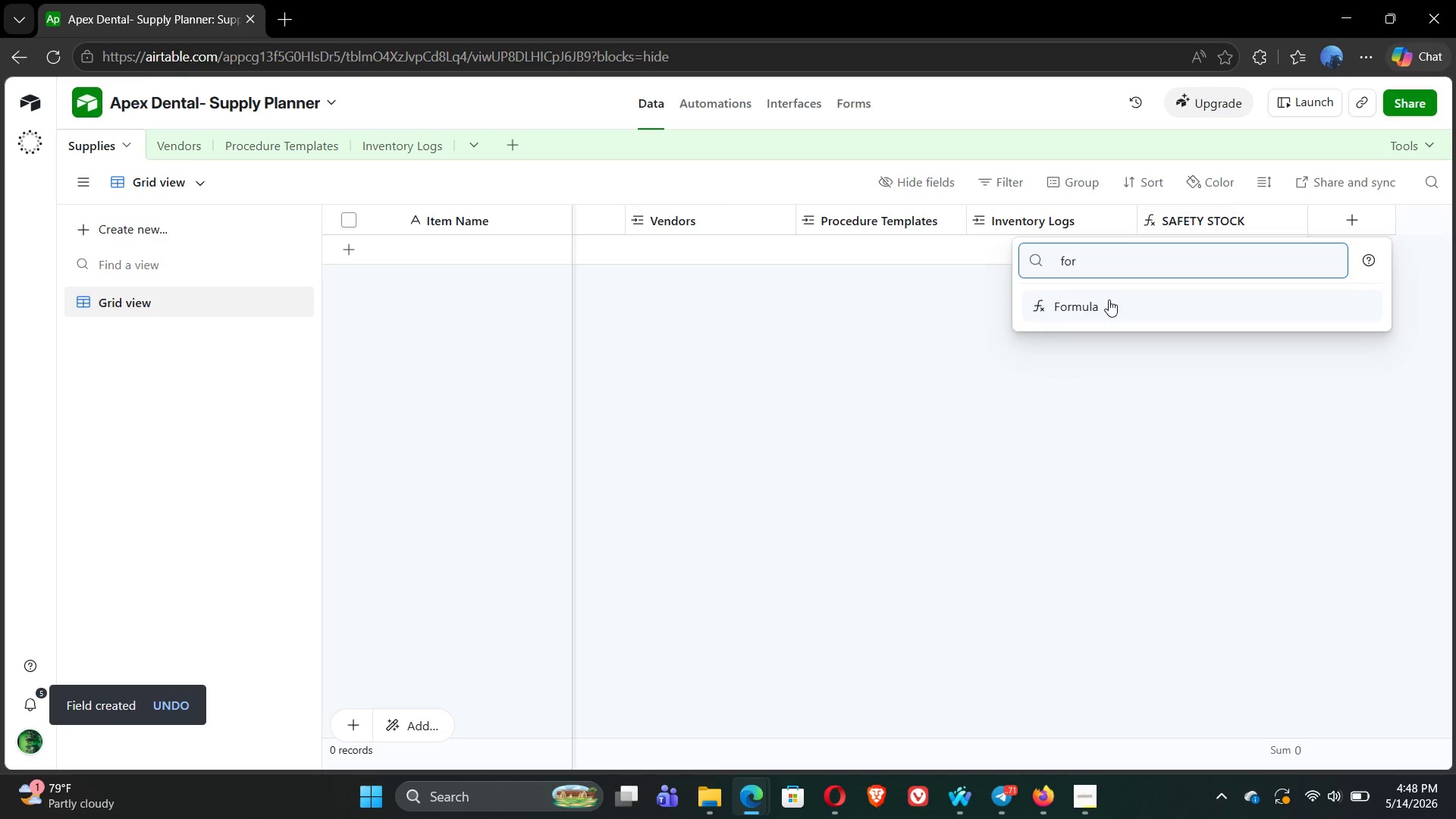 
left_click([1104, 304])
 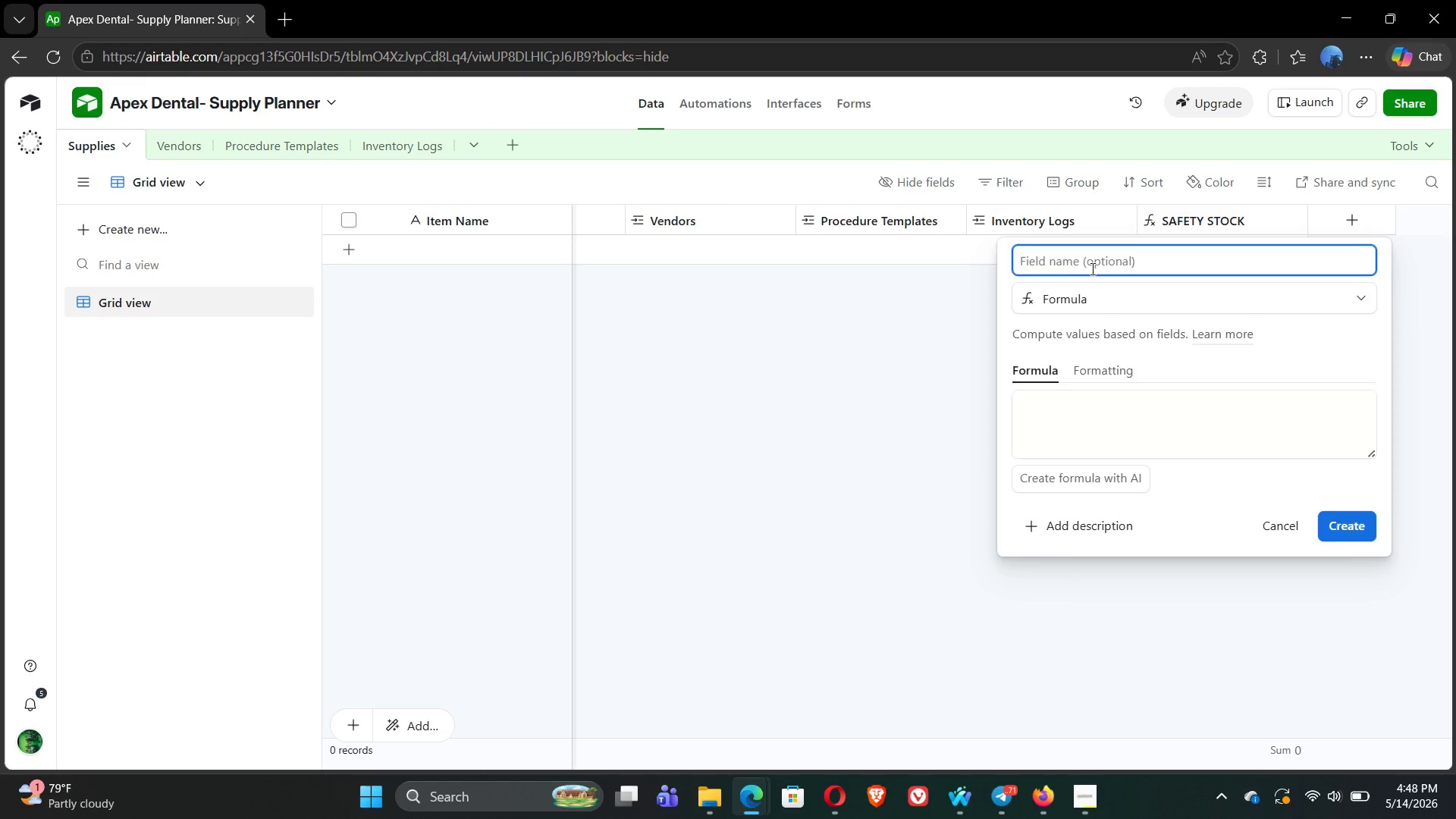 
type(ROUND)
 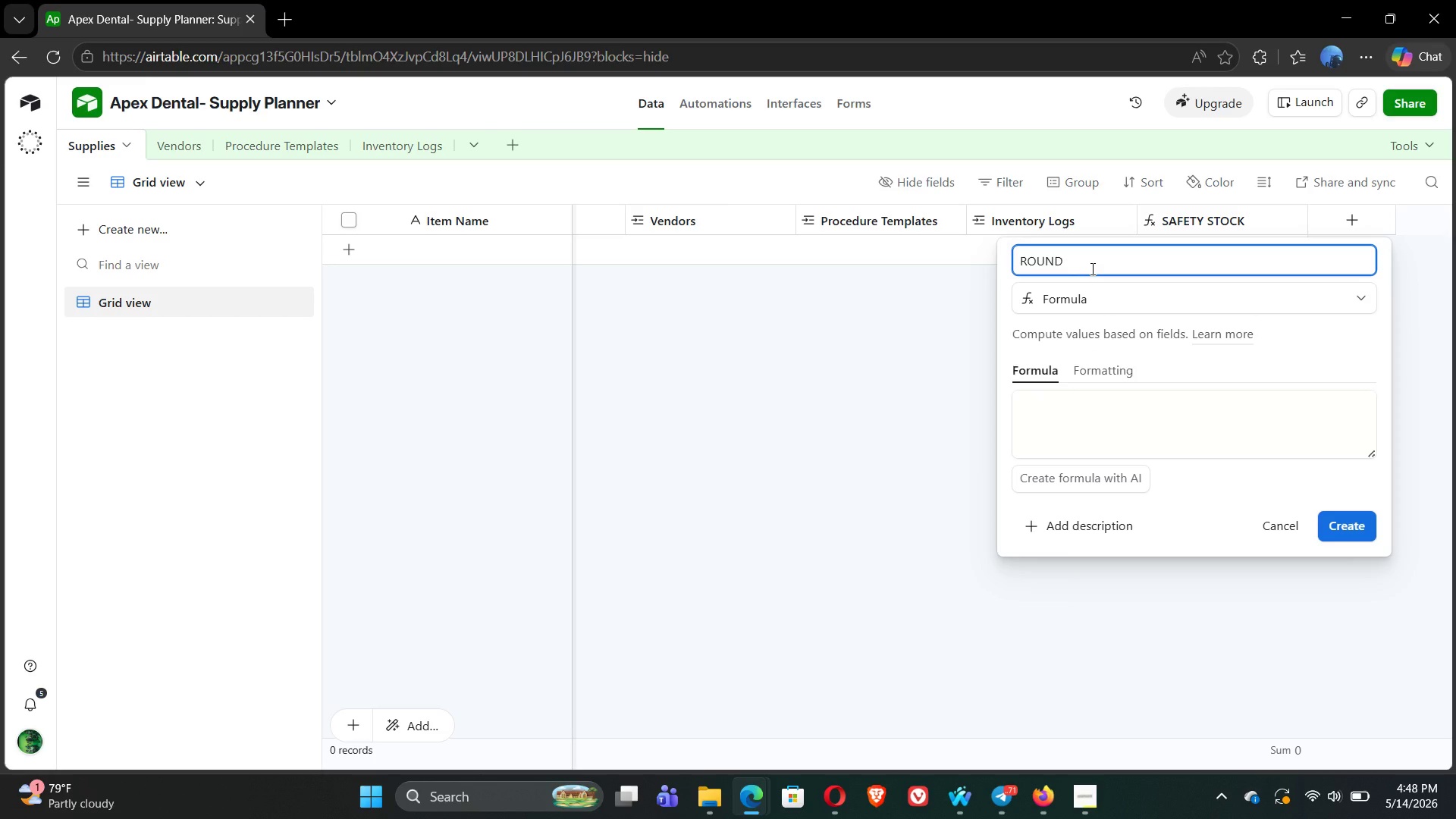 
wait(5.52)
 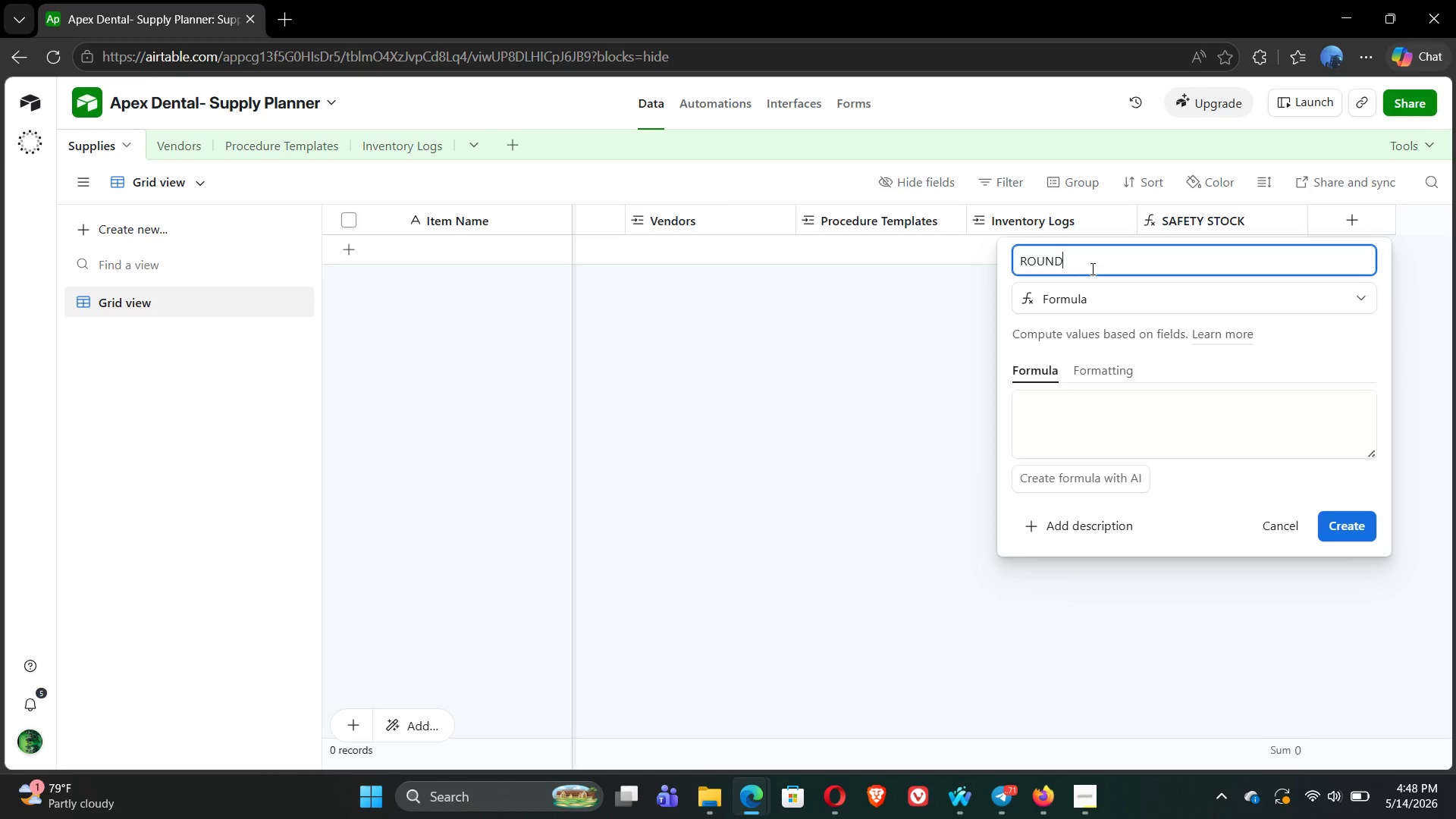 
type((({)
 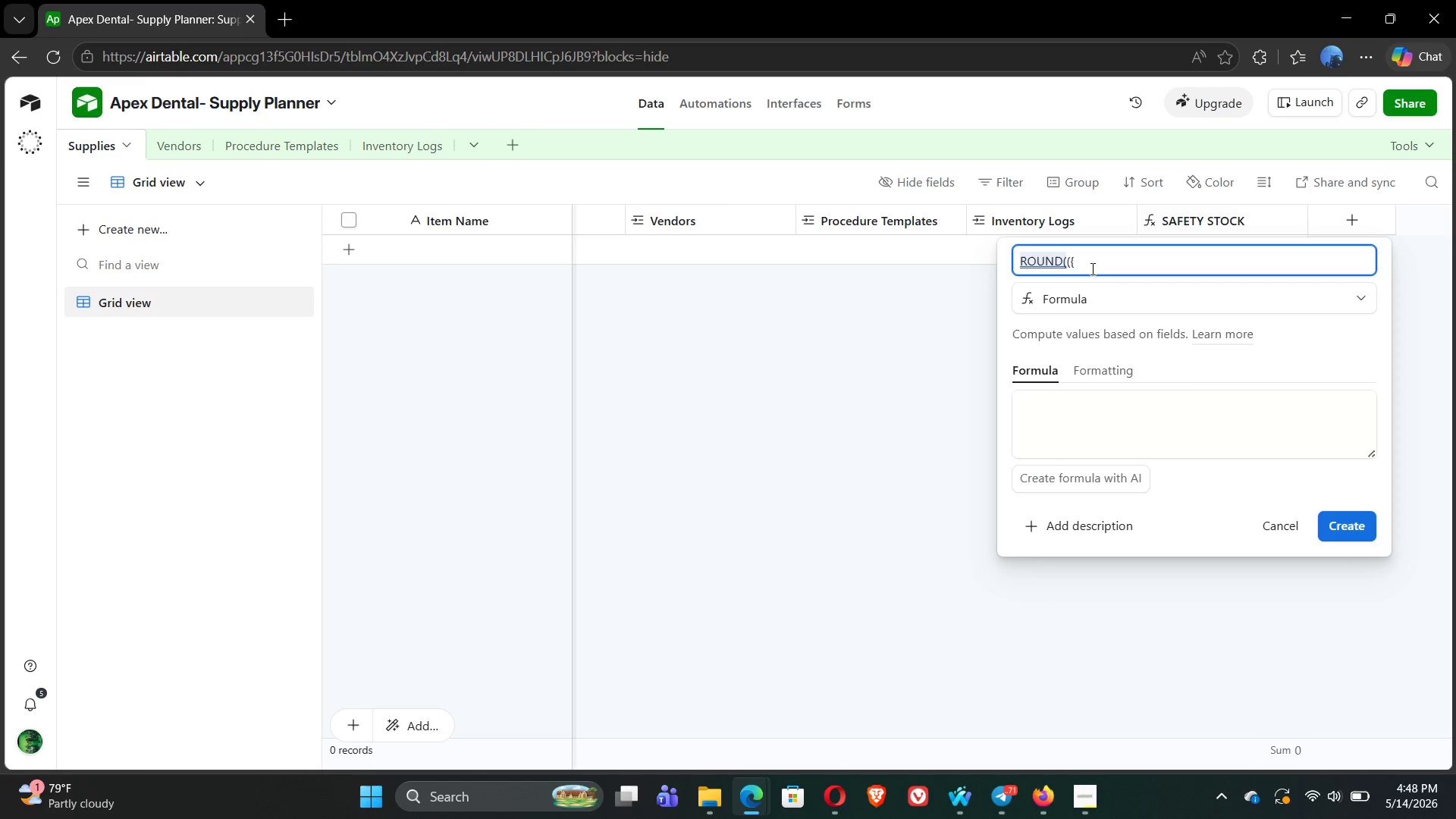 
wait(5.98)
 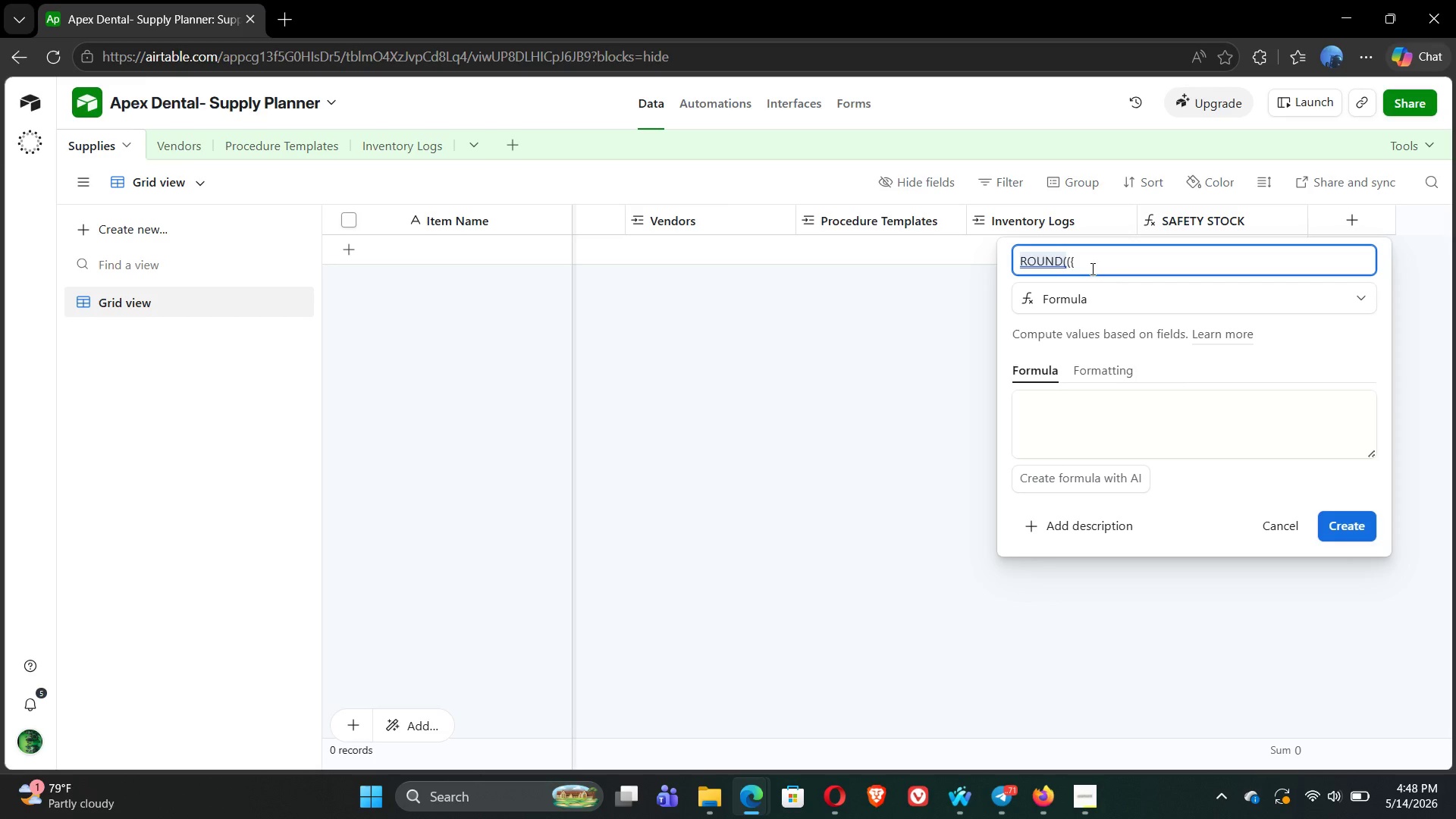 
type(DA)
key(Backspace)
key(Backspace)
key(Backspace)
type({D)
key(Backspace)
type({{)
key(Backspace)
key(Backspace)
key(Backspace)
key(Backspace)
key(Backspace)
 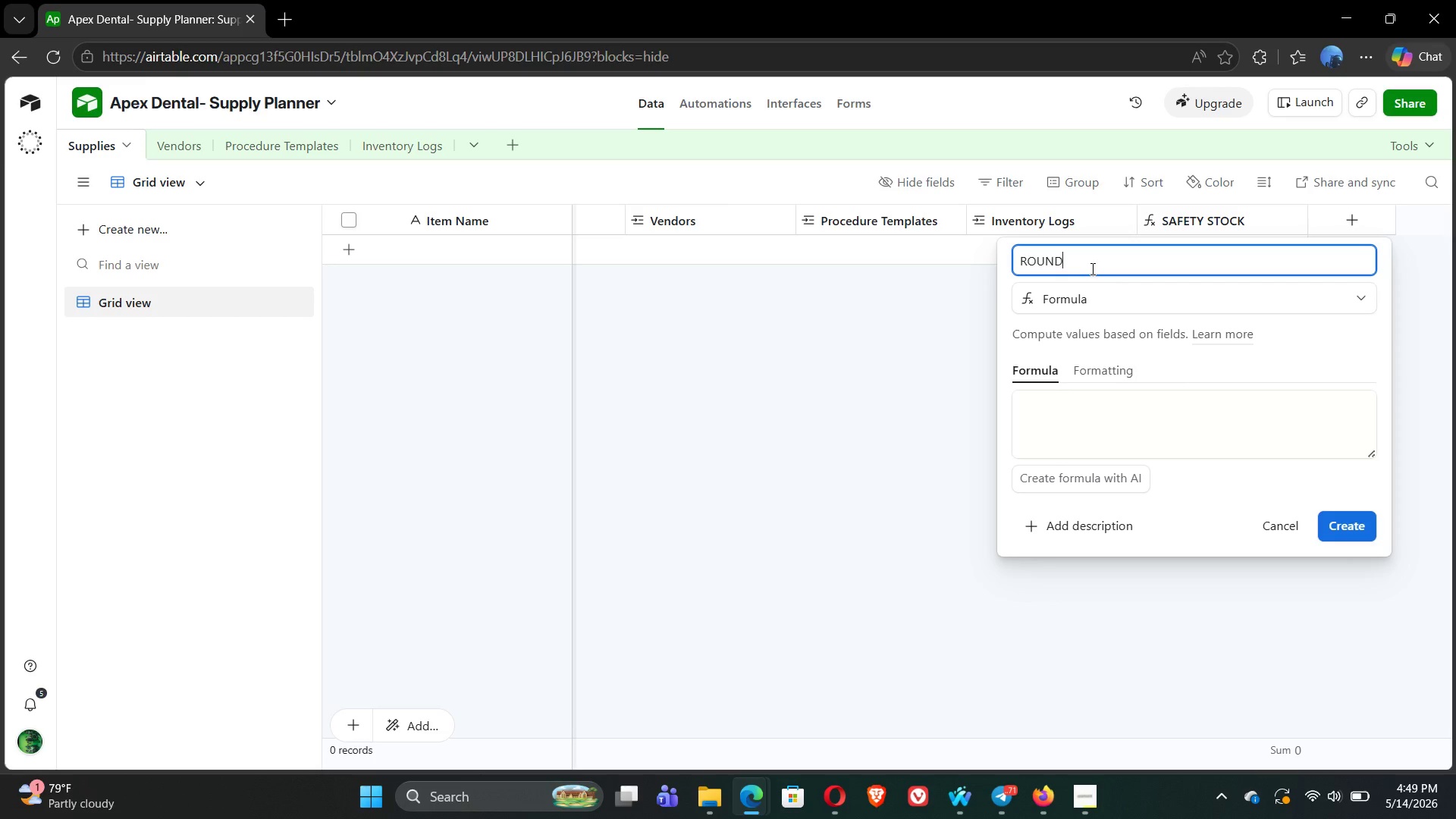 
key(Backspace)
key(Backspace)
key(Backspace)
key(Backspace)
type(EORDER POINT)
 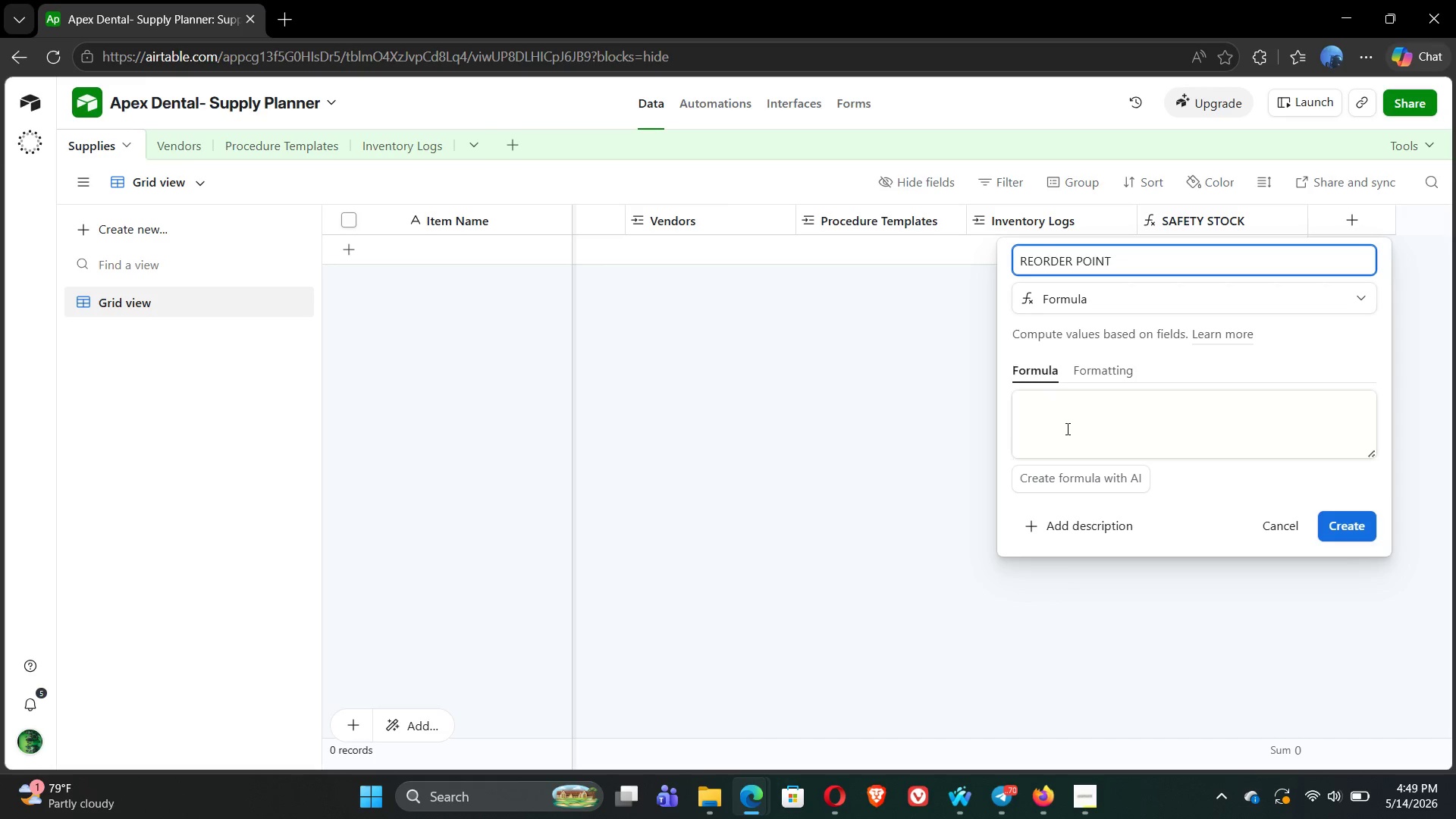 
left_click([1066, 428])
 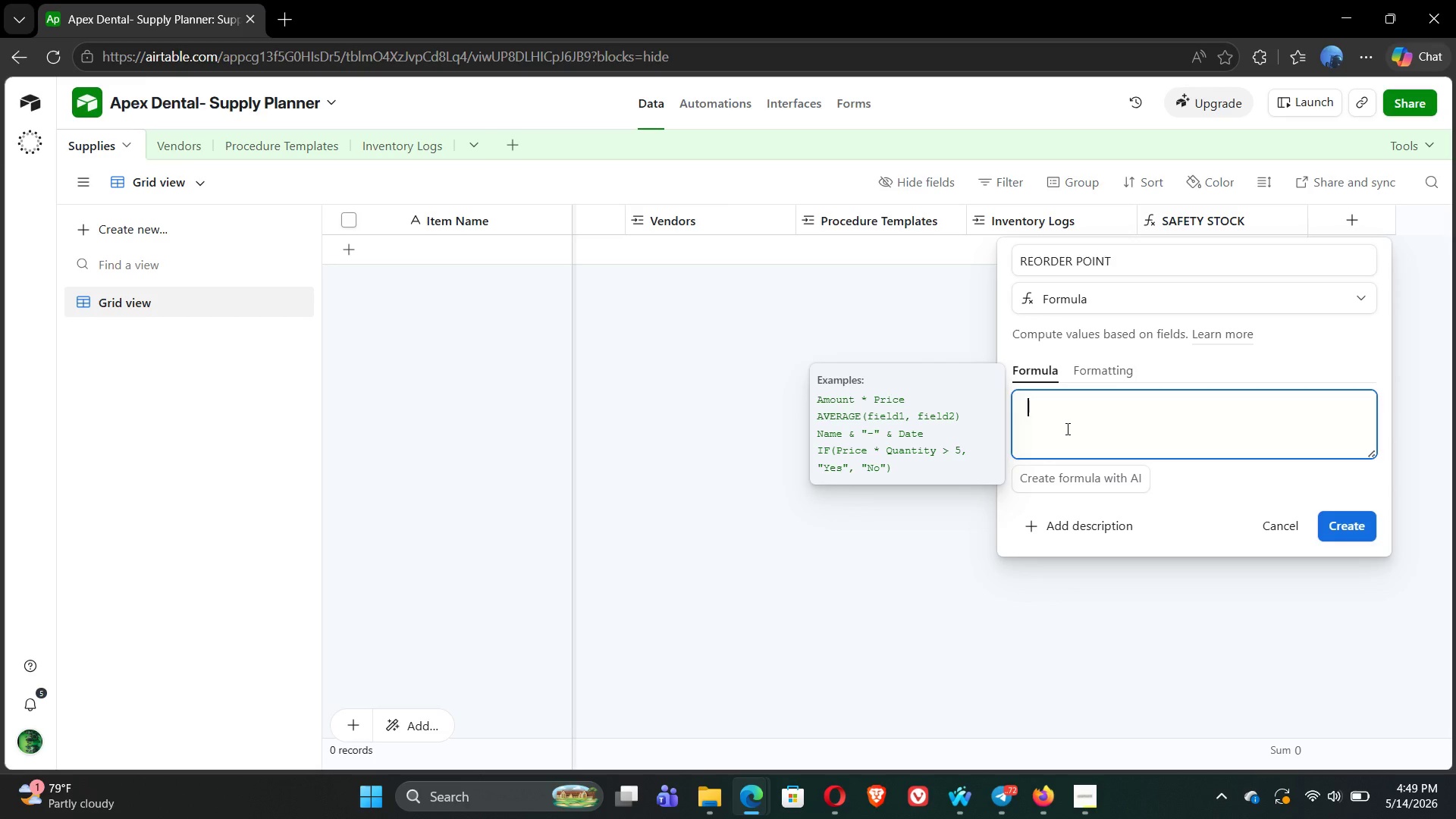 
type(ROUND)
 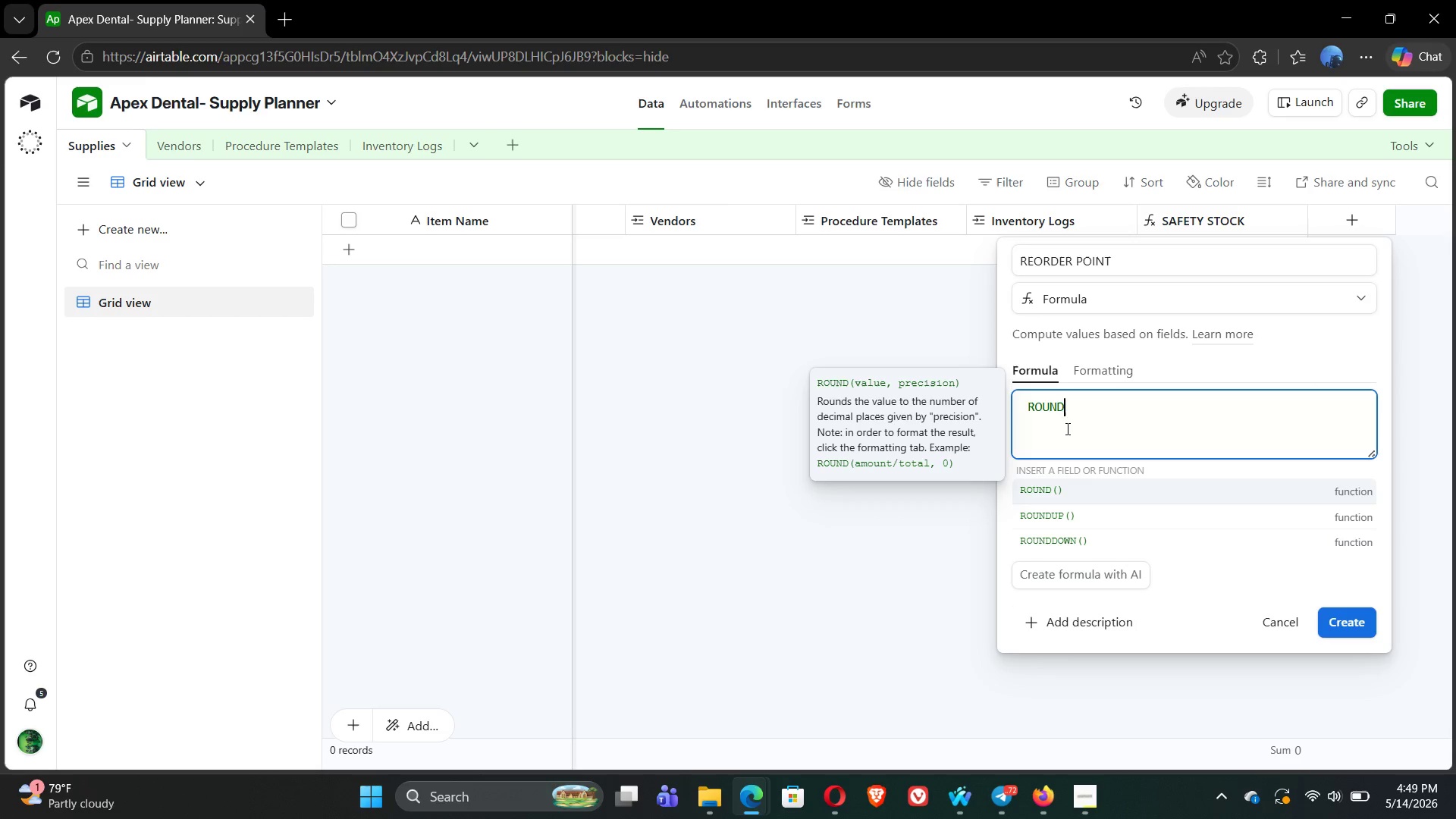 
type((({DAIL)
 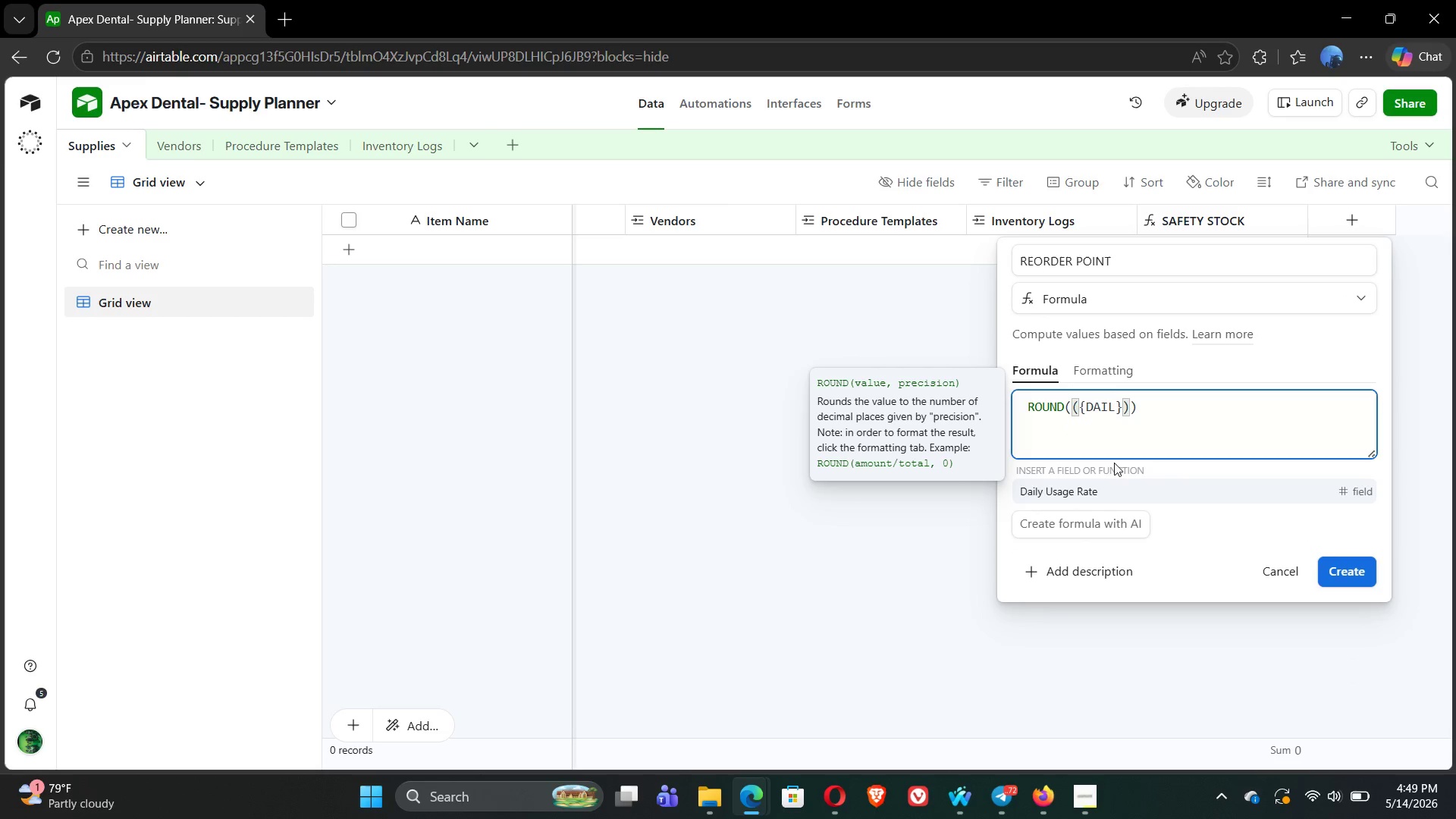 
left_click([1141, 494])
 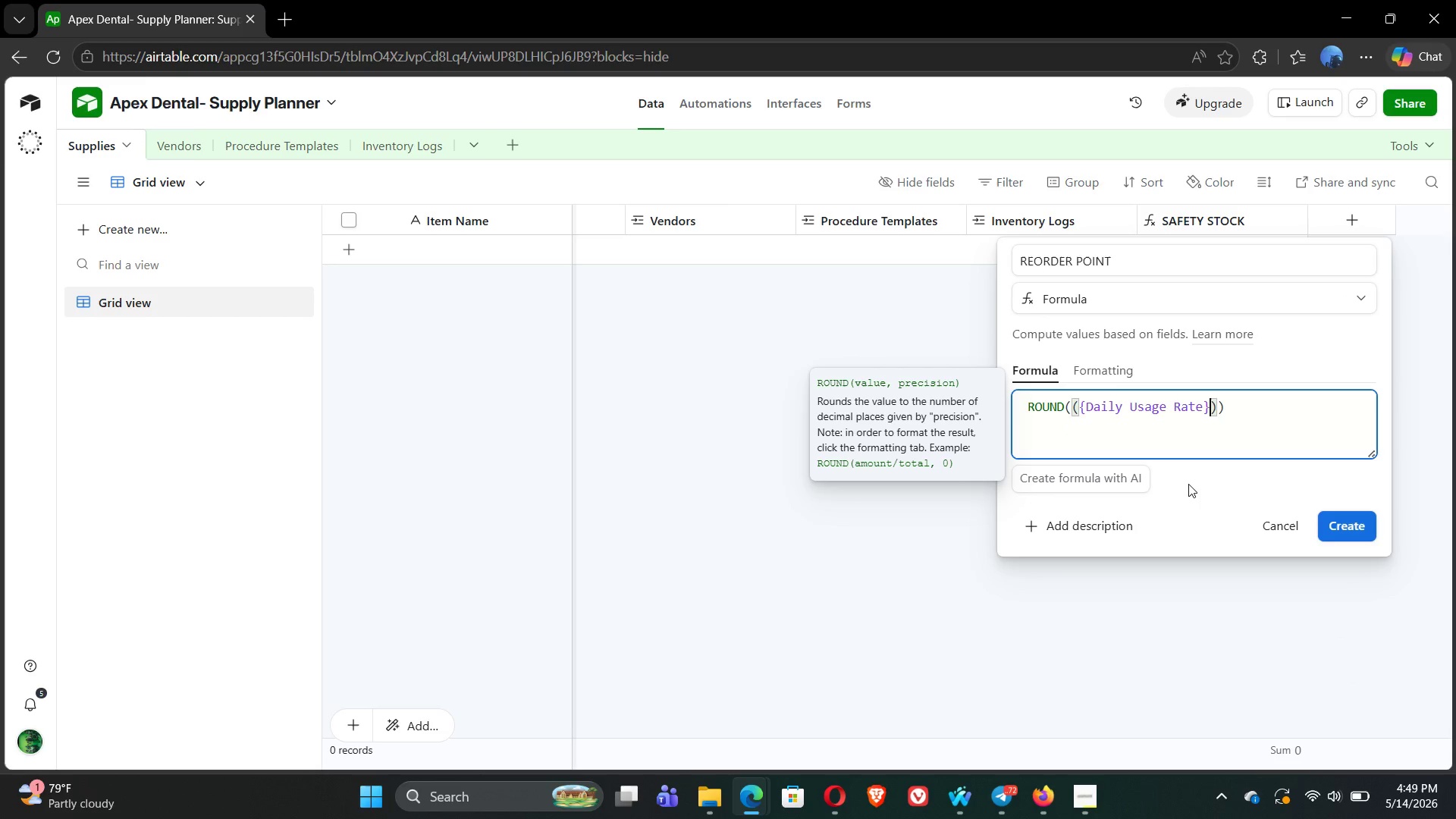 
key(Shift+8)
 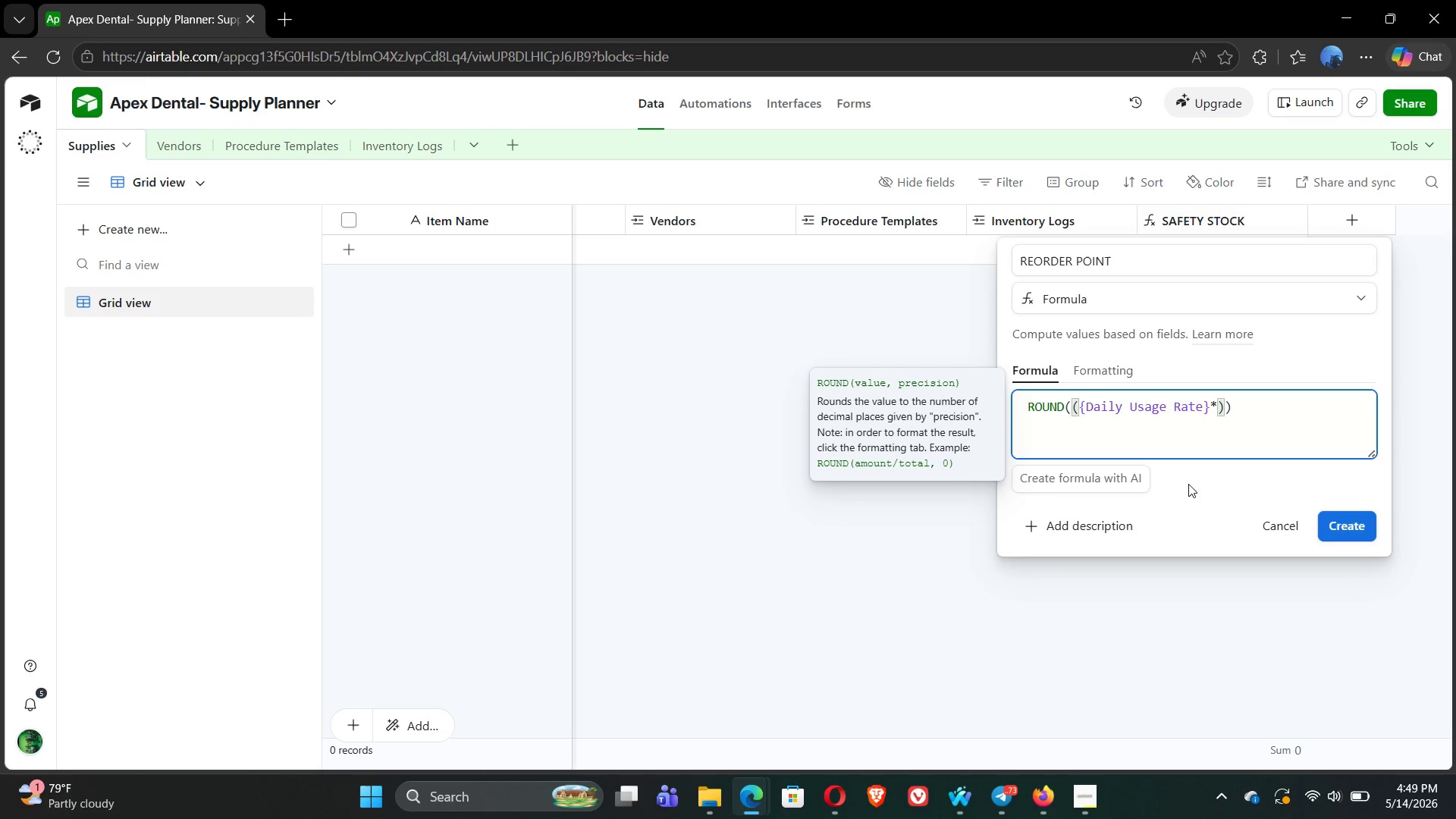 
type({LEAD)
 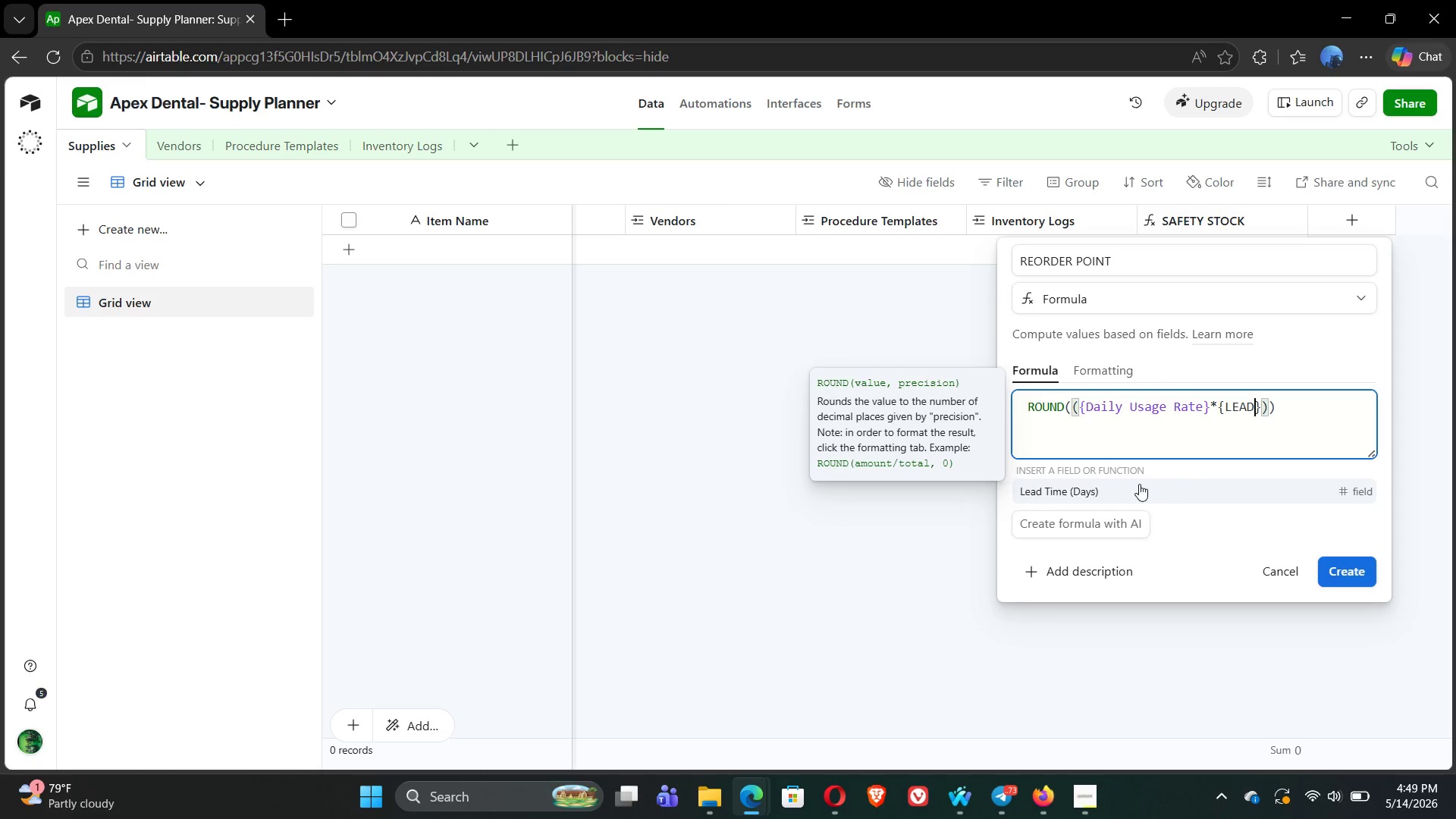 
left_click([1130, 483])
 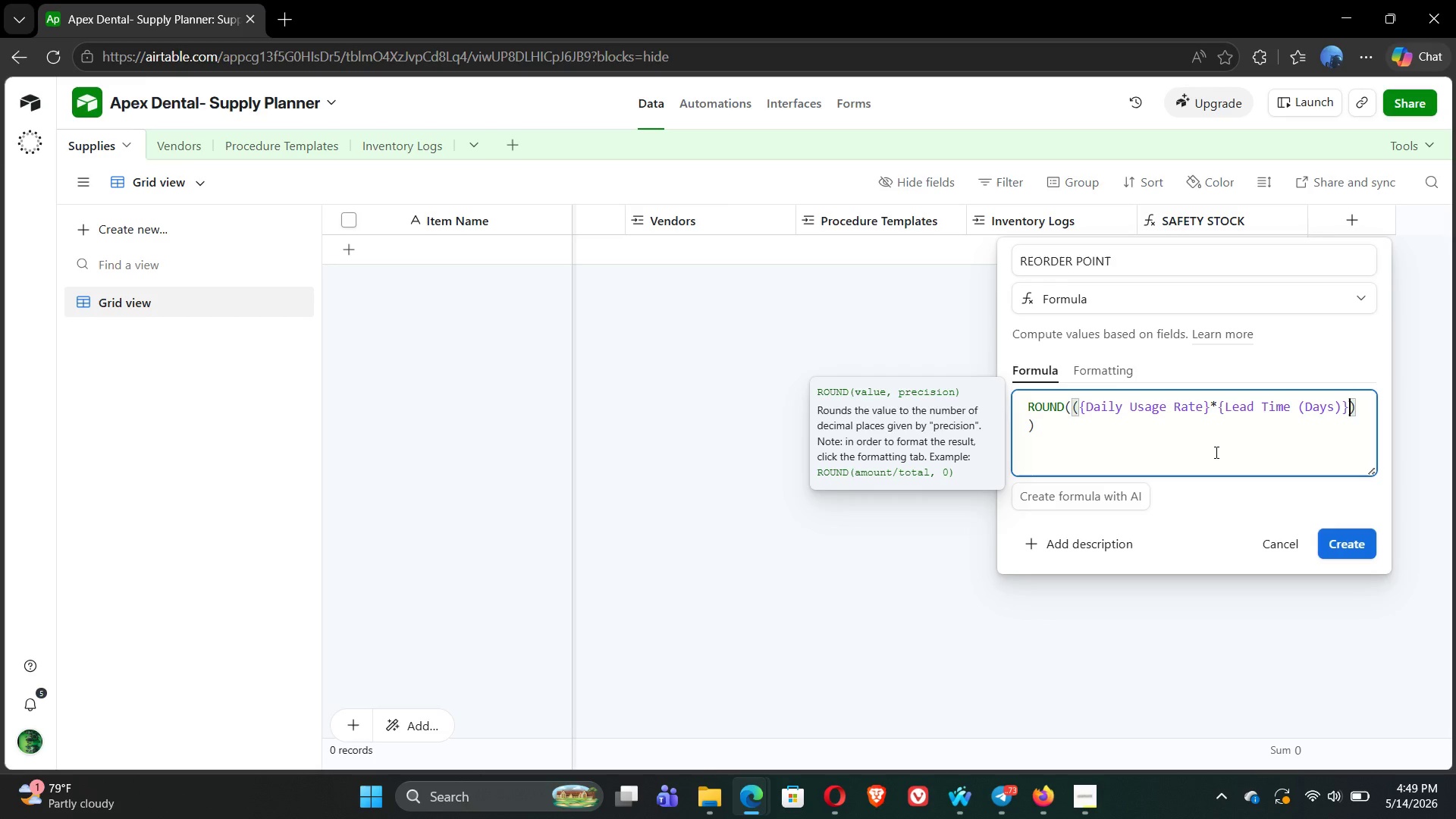 
wait(11.33)
 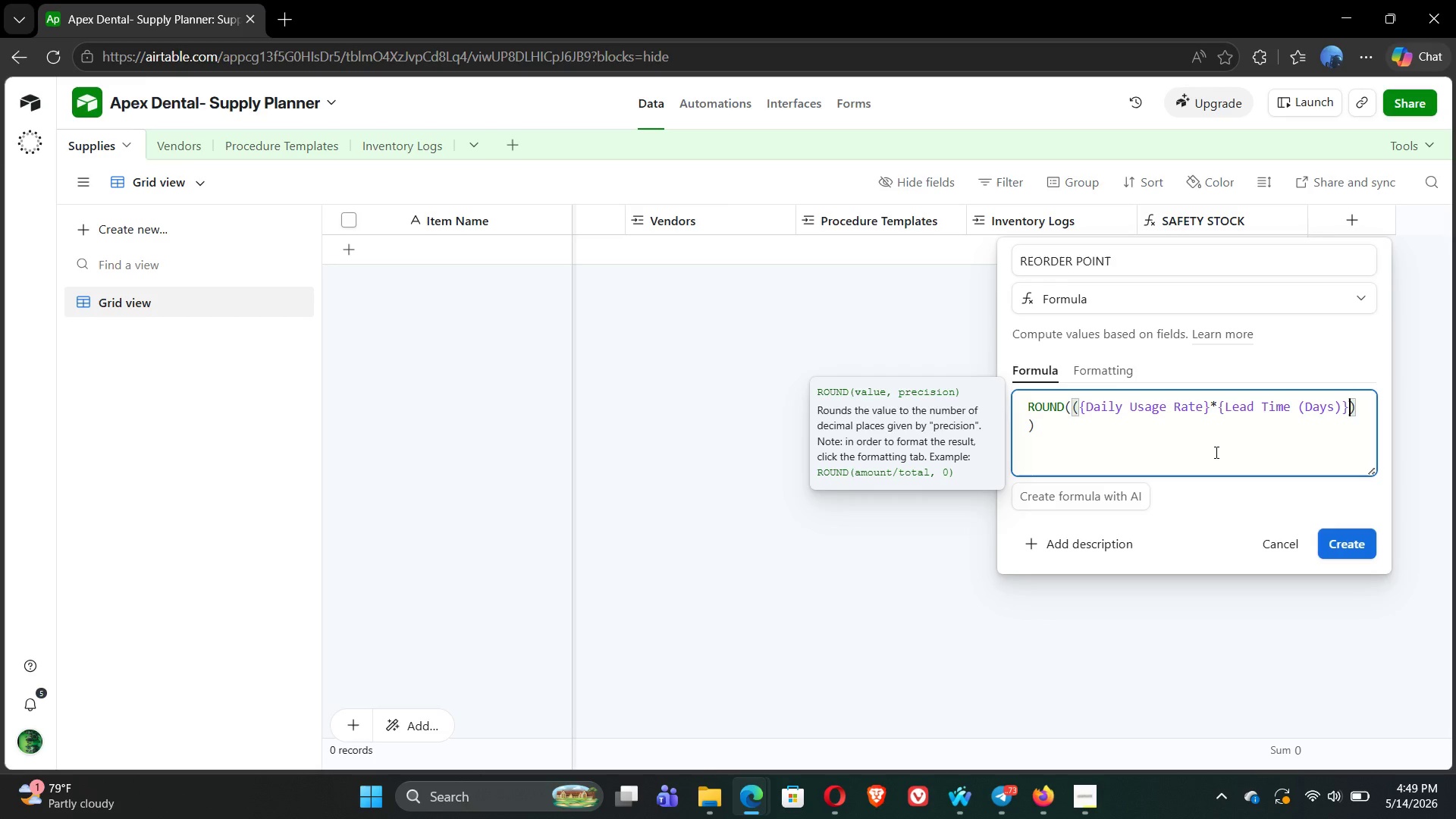 
key(ArrowRight)
 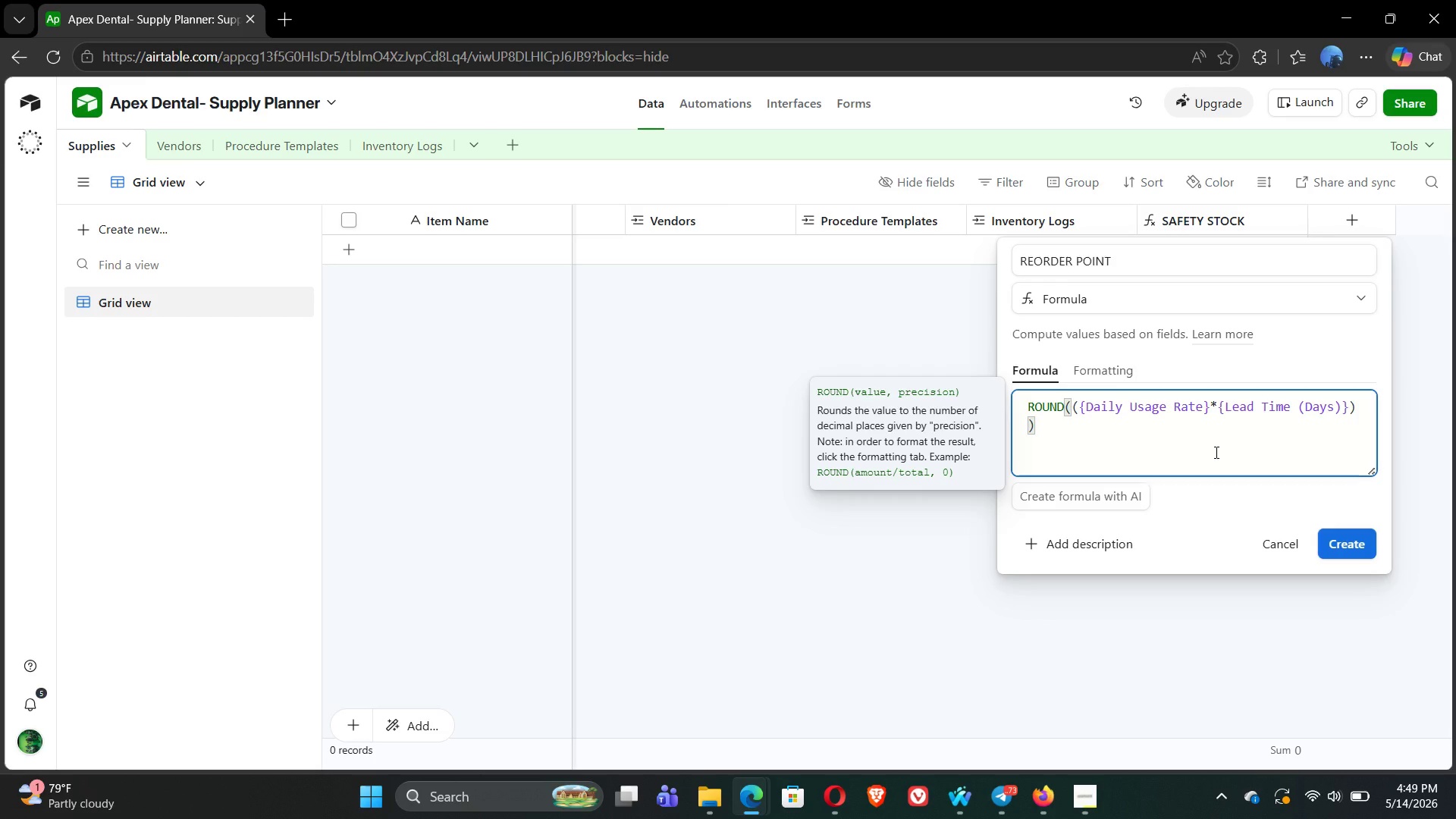 
key(Shift+Equal)
 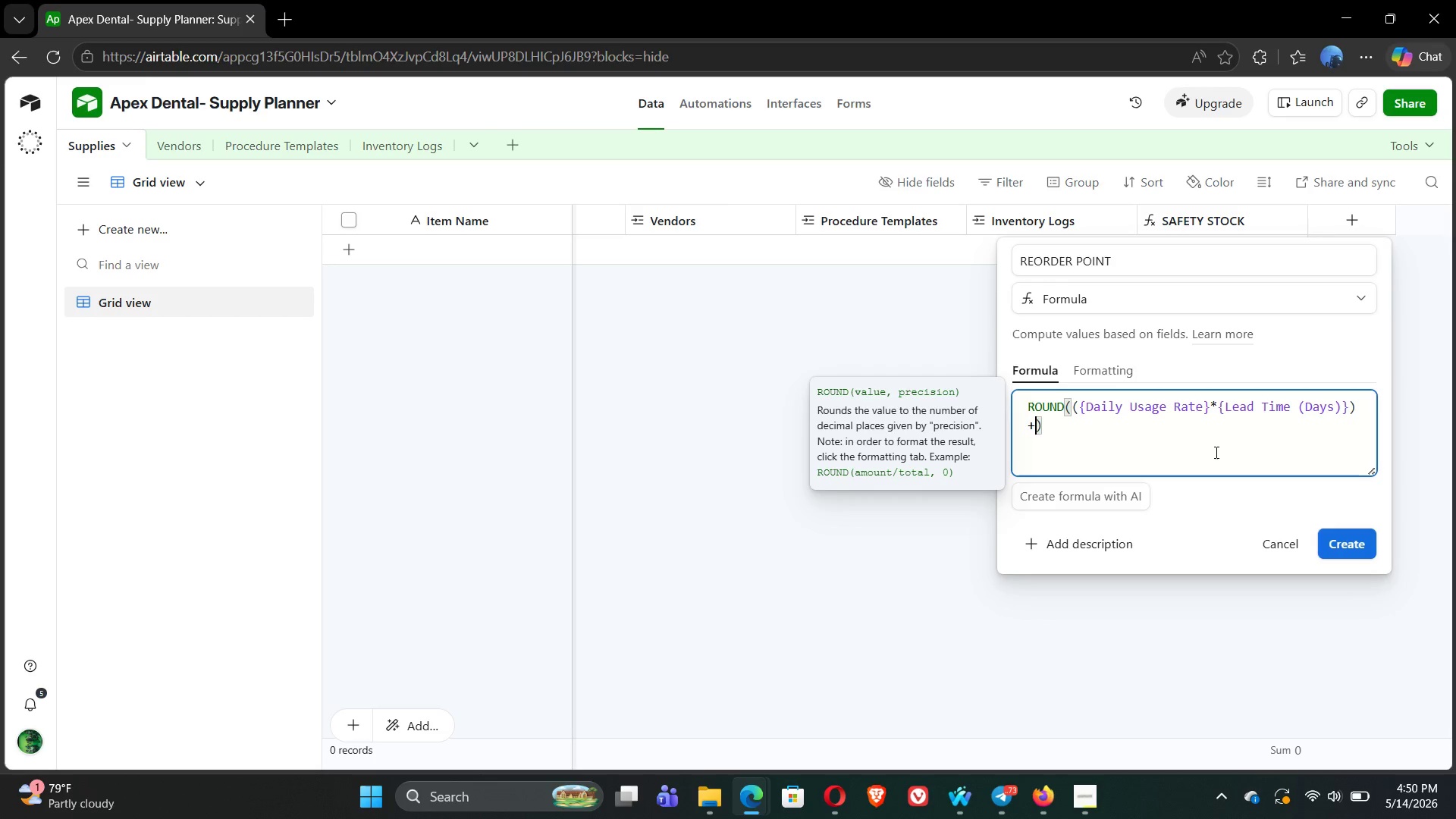 
wait(12.44)
 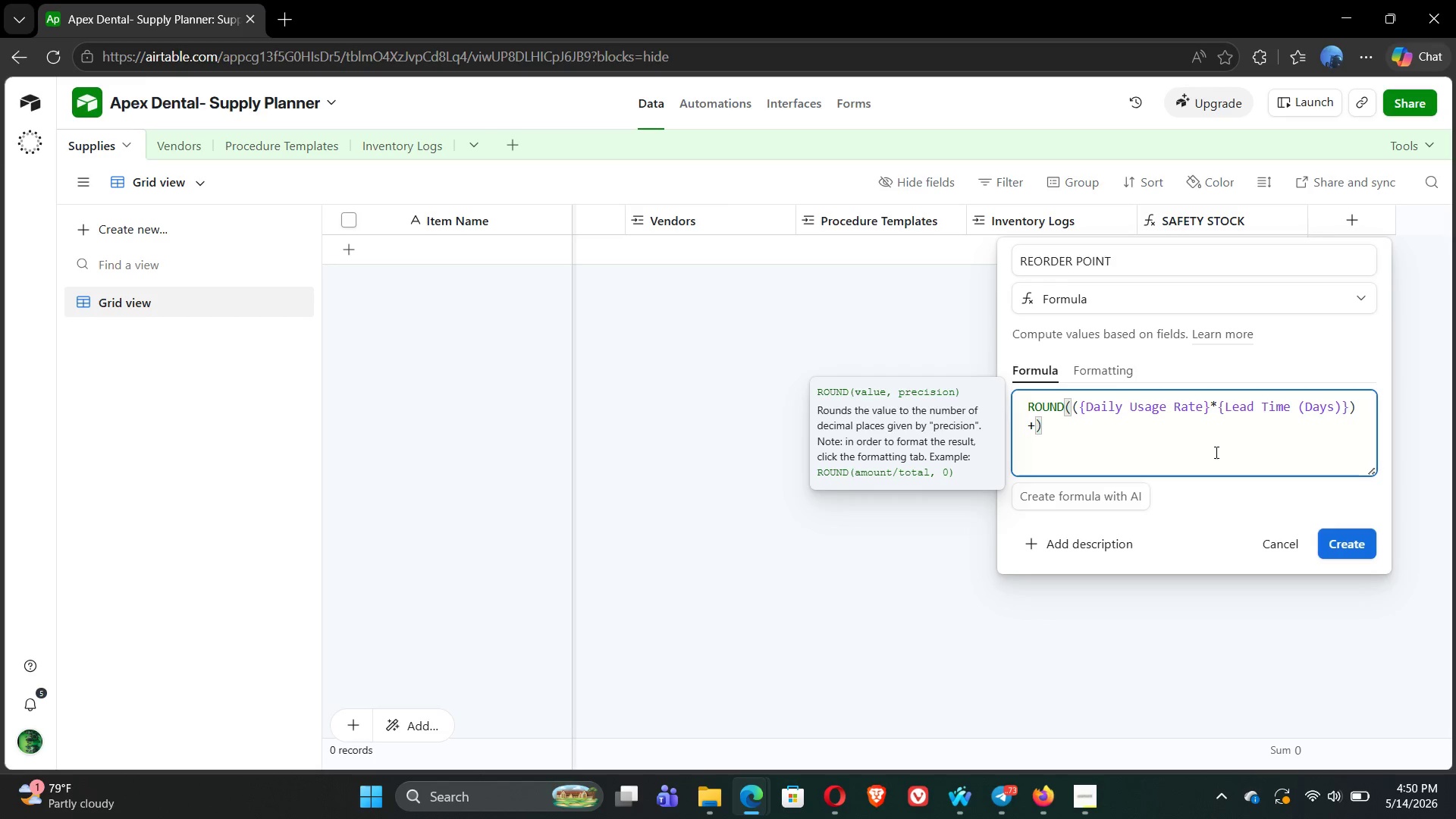 
type({SAF)
 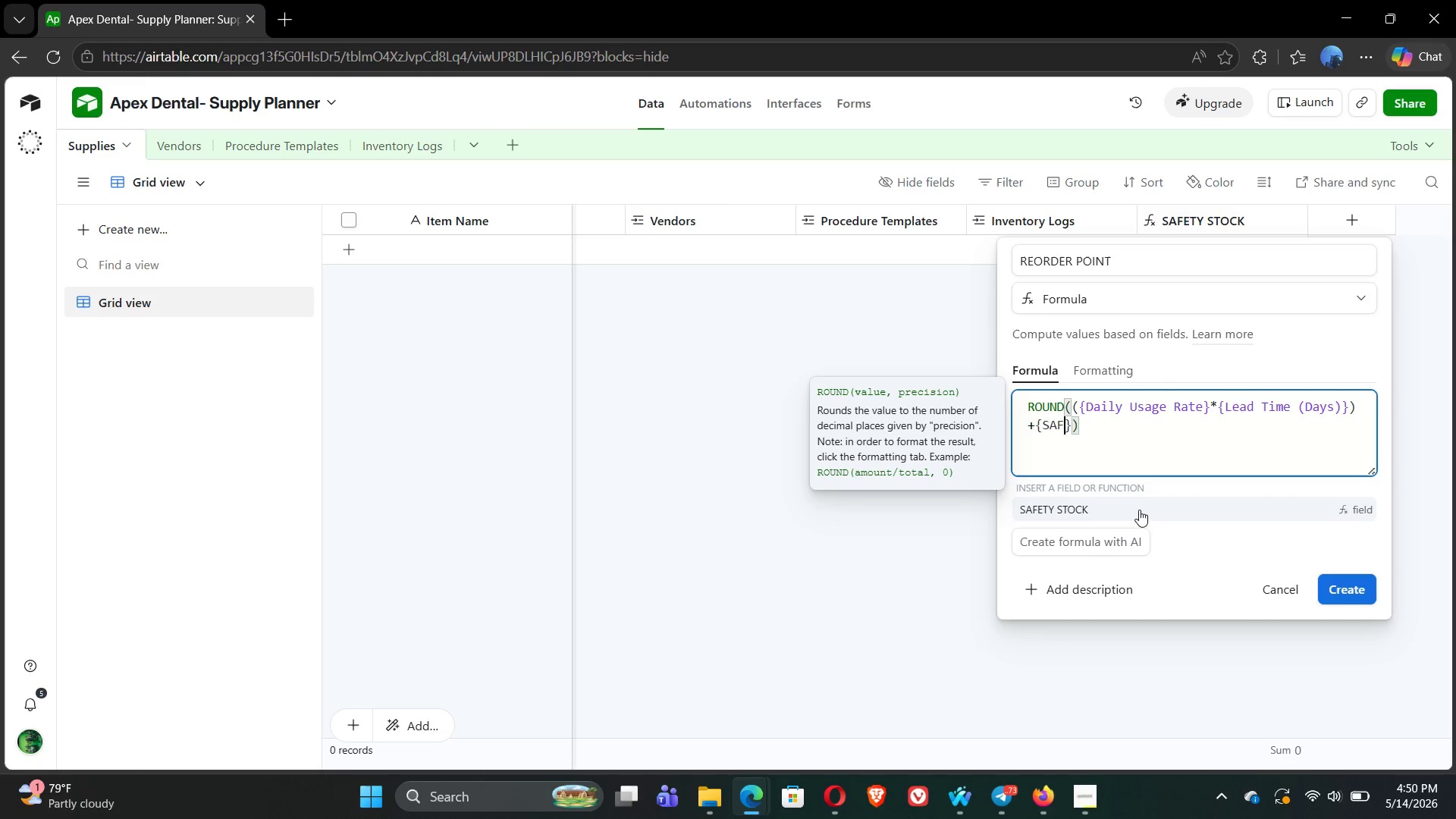 
left_click([1137, 508])
 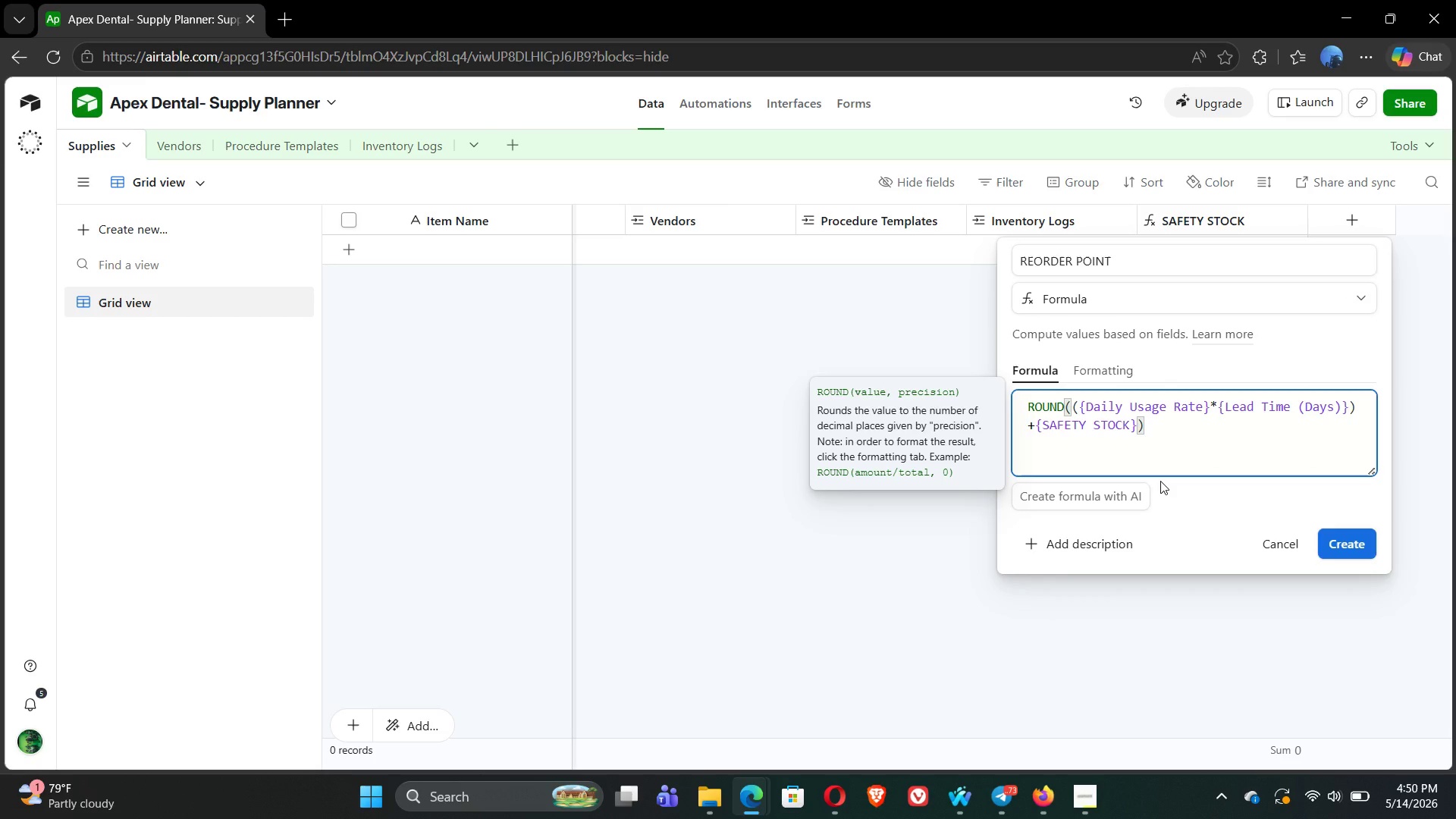 
key(Comma)
 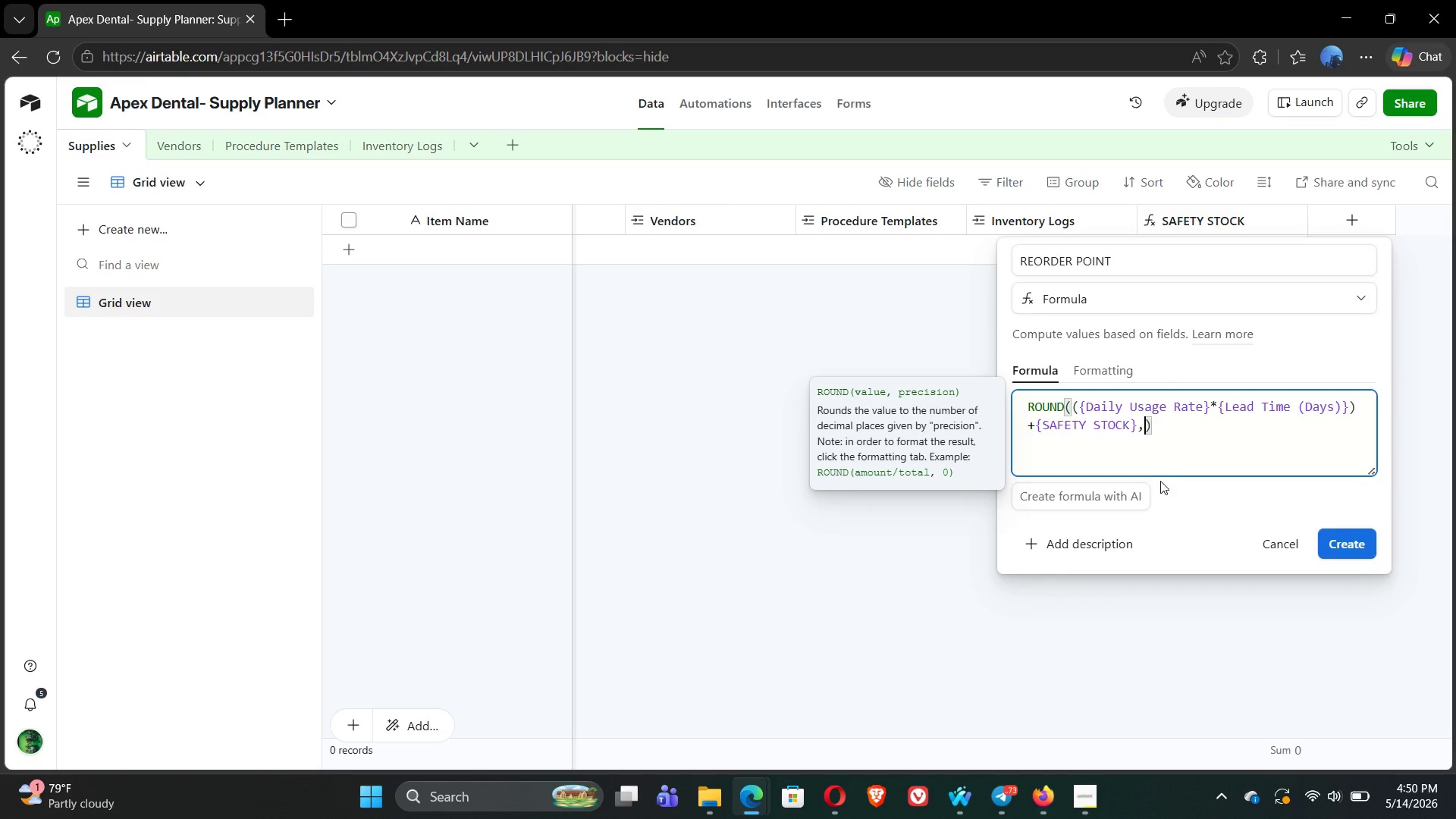 
key(0)
 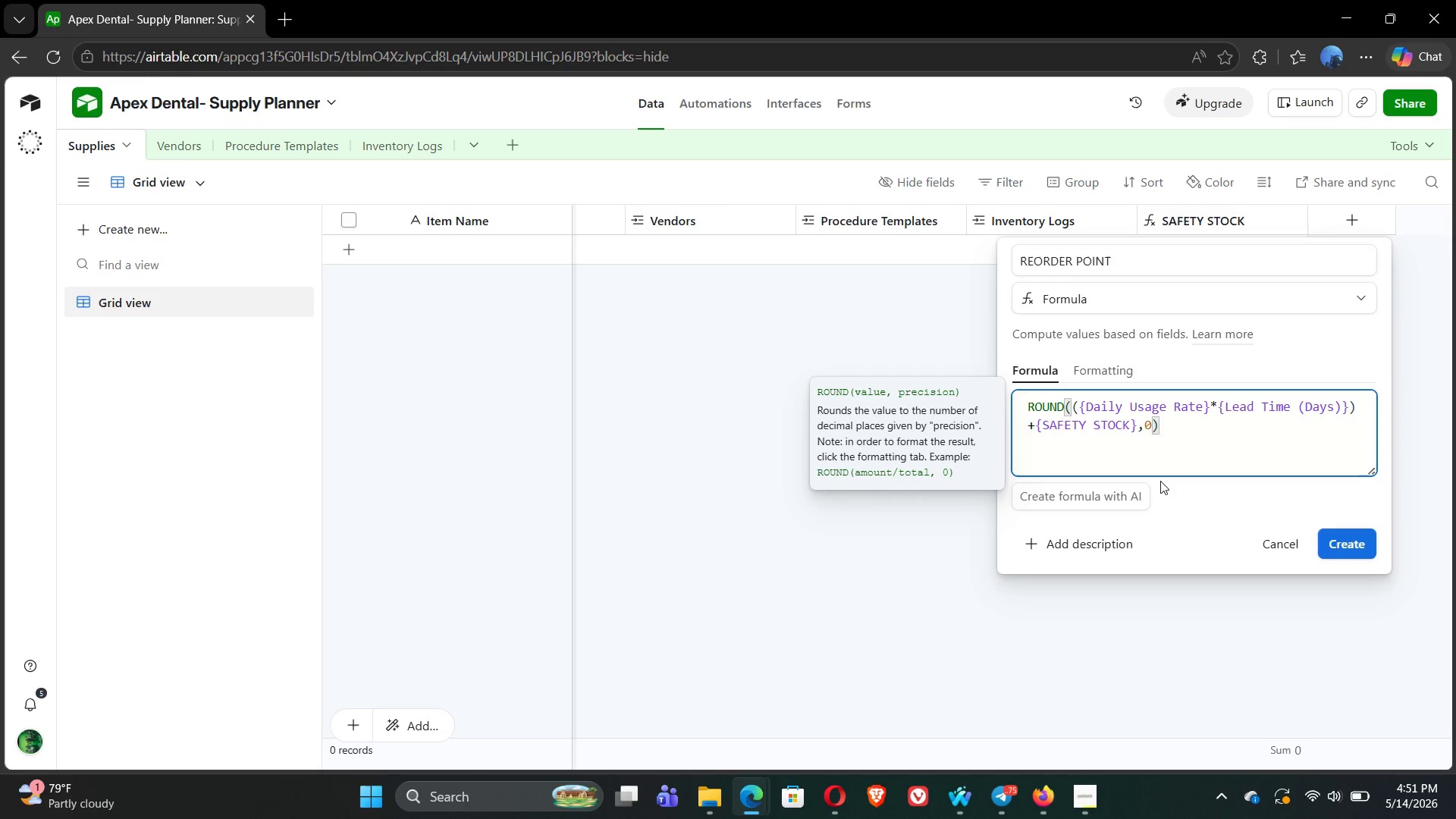 
wait(91.8)
 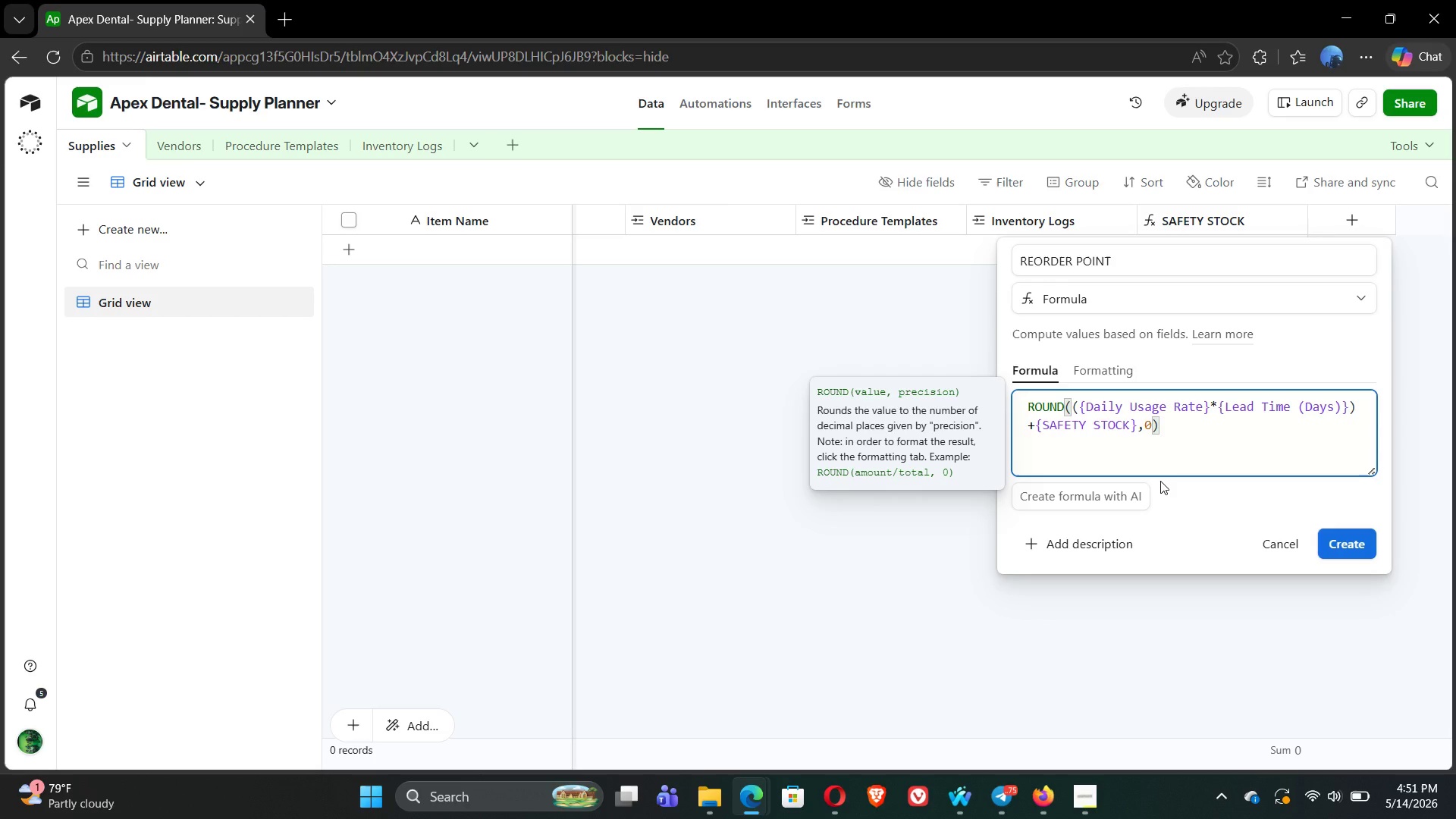 
left_click([1177, 426])
 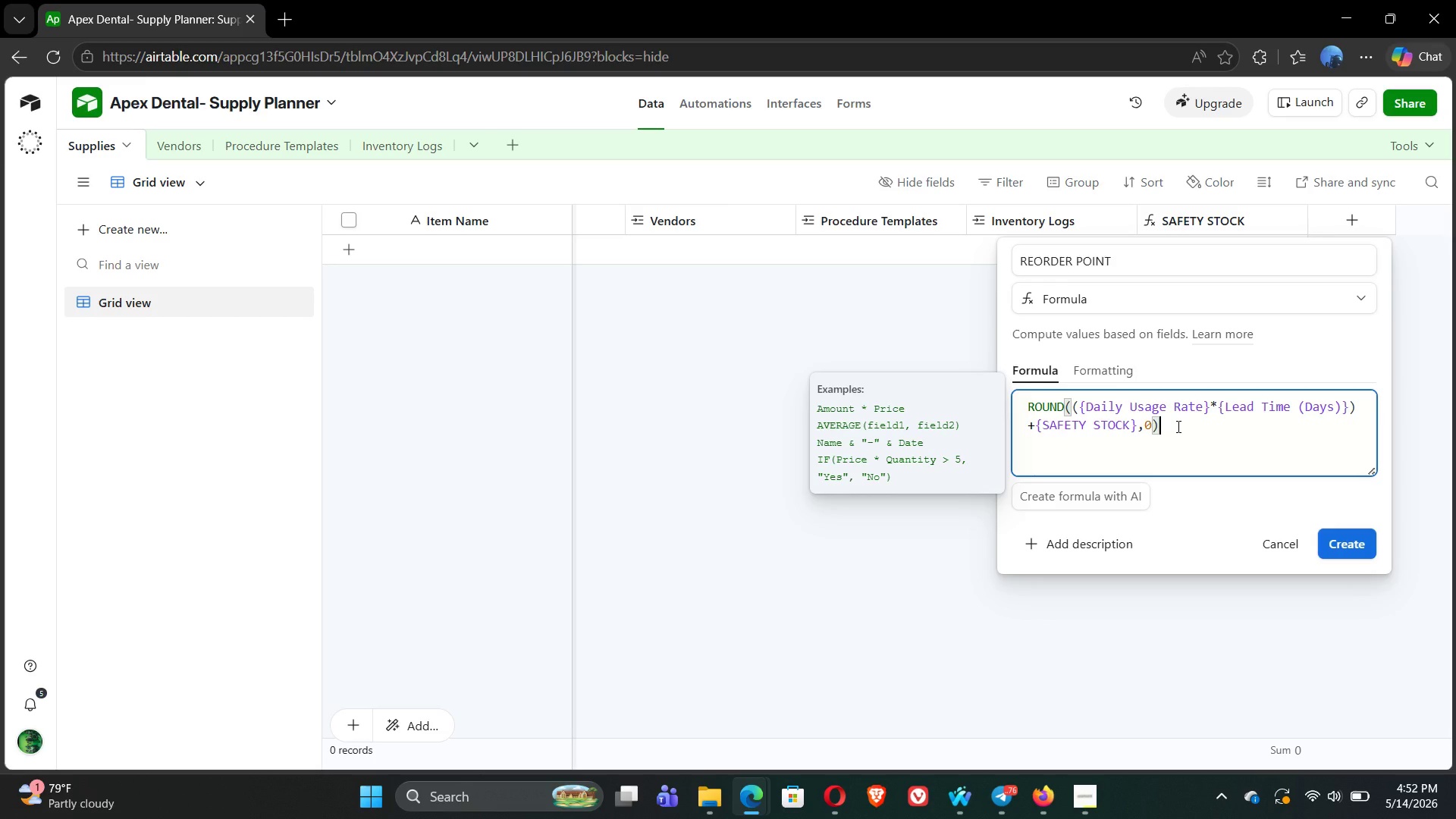 
wait(25.31)
 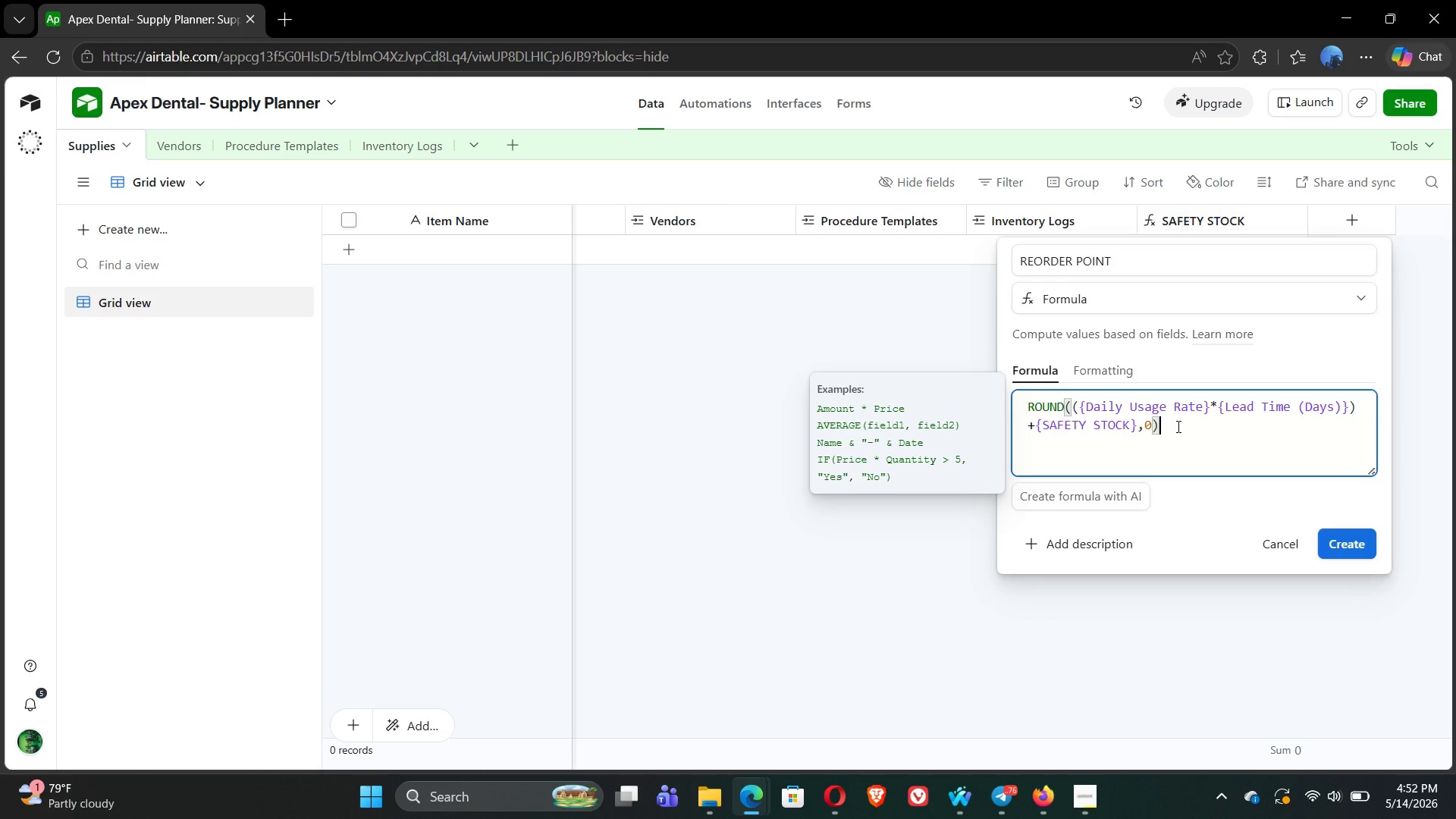 
left_click([1348, 544])
 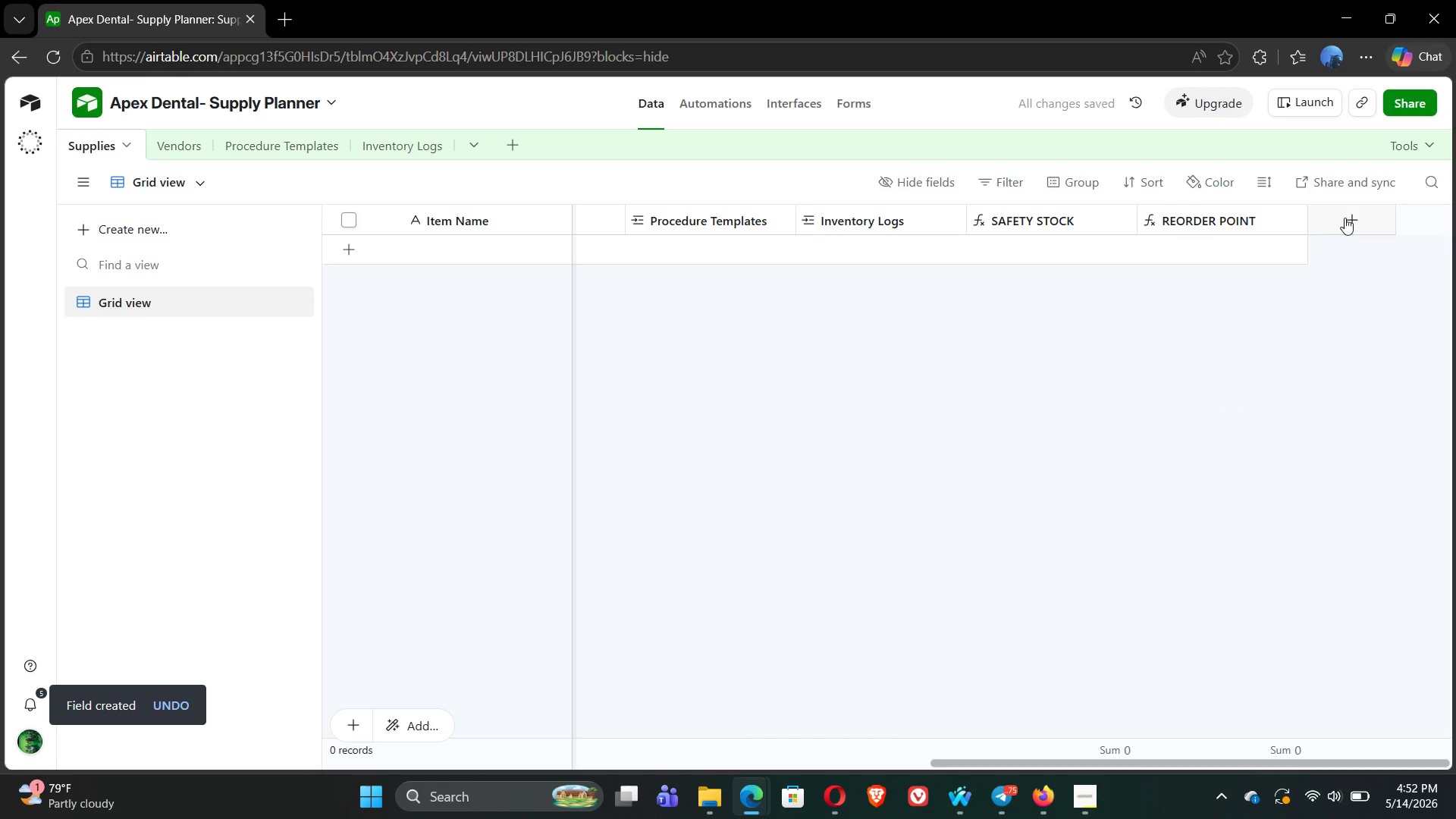 
left_click([1346, 215])
 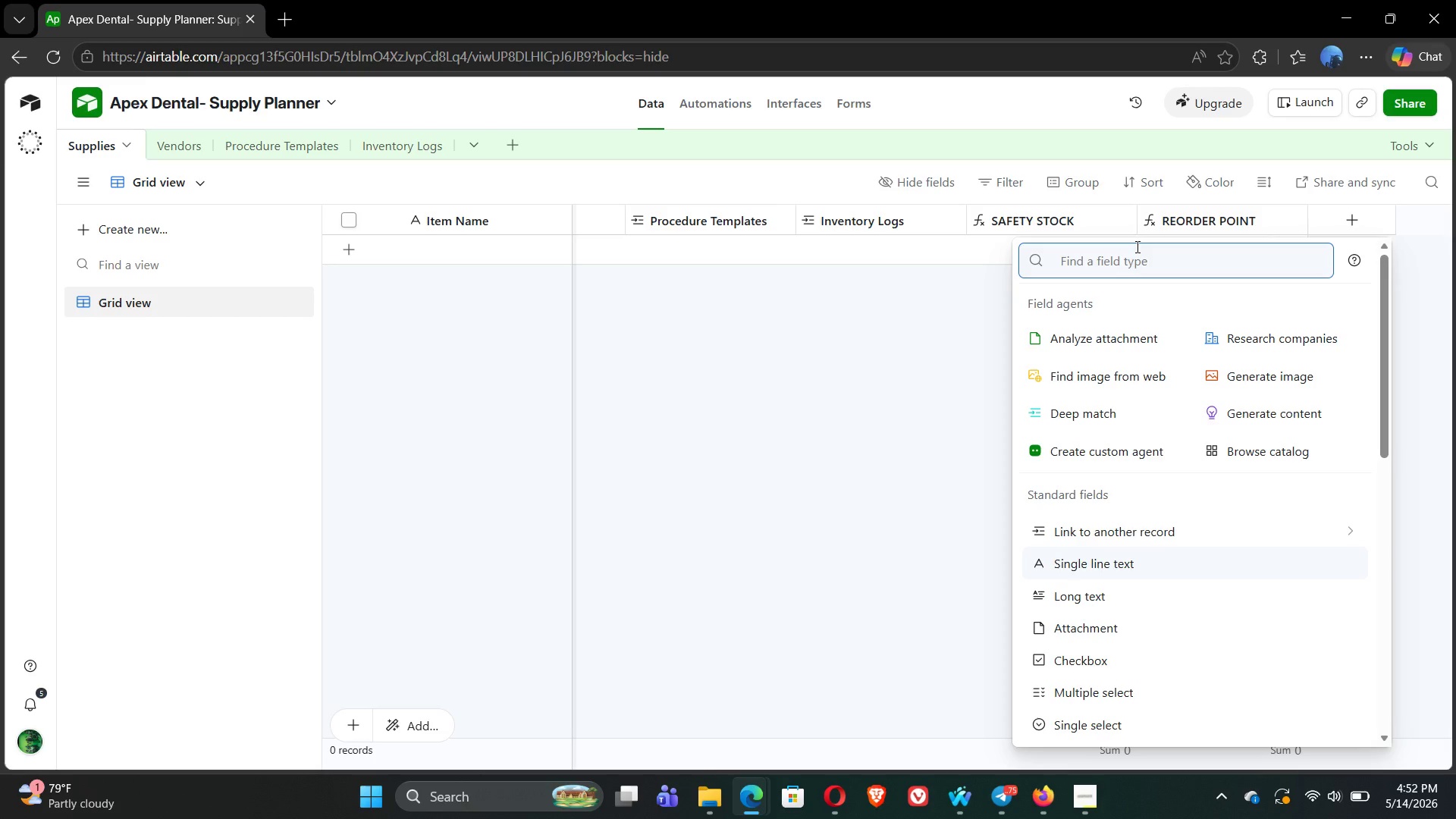 
wait(11.38)
 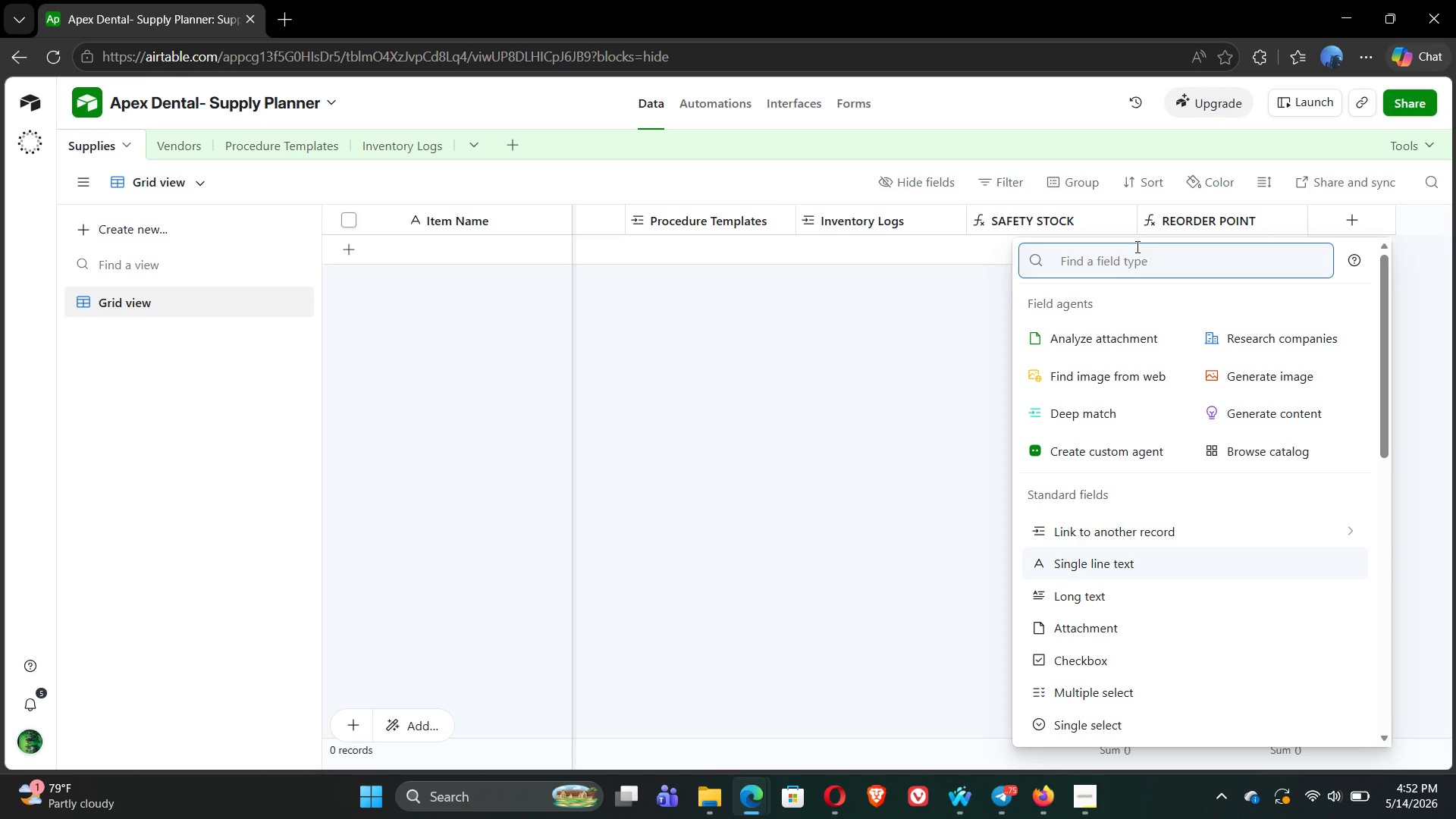 
type(FOR)
 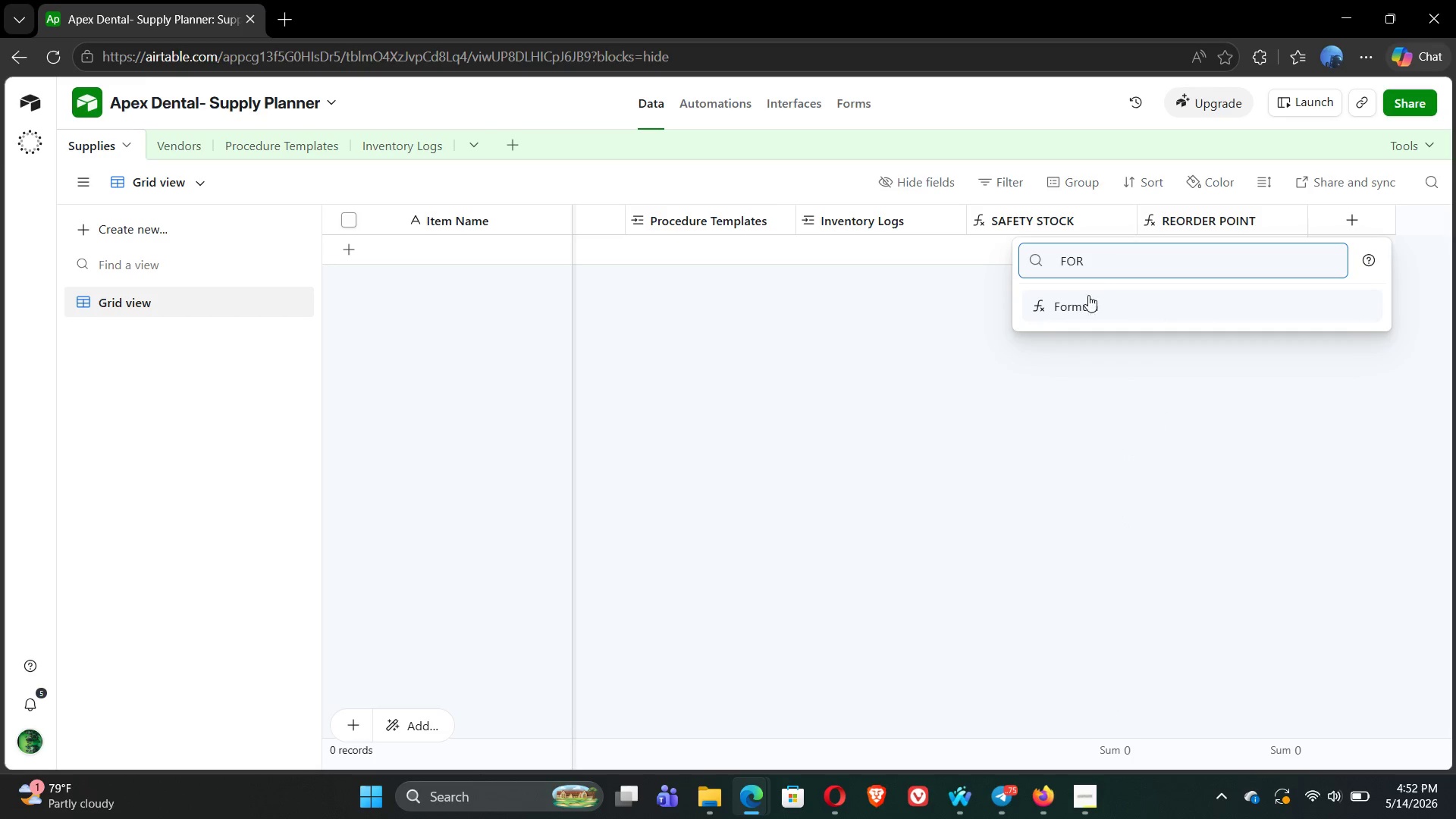 
left_click([1086, 304])
 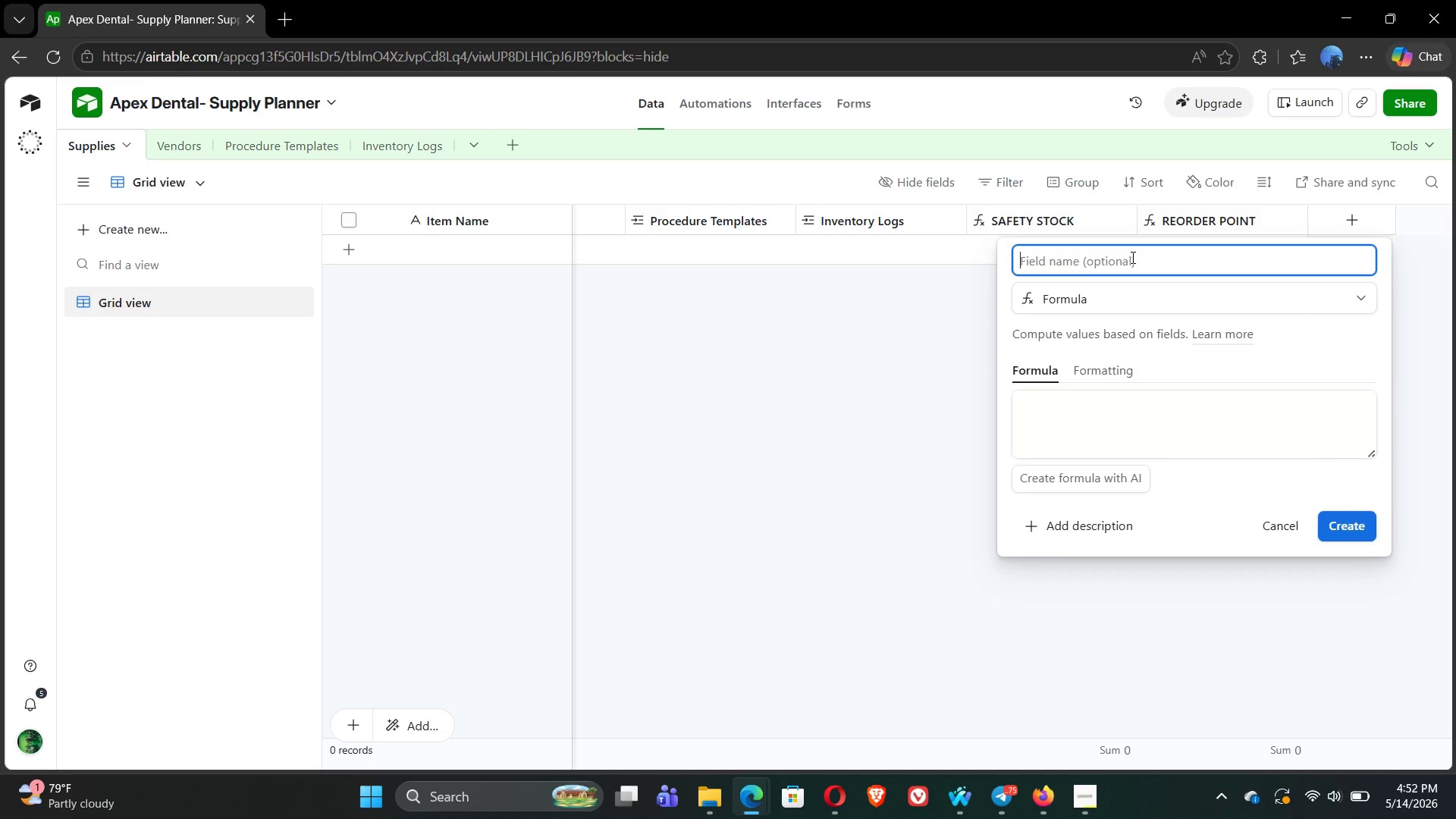 
type(INVENTORY VALUE)
 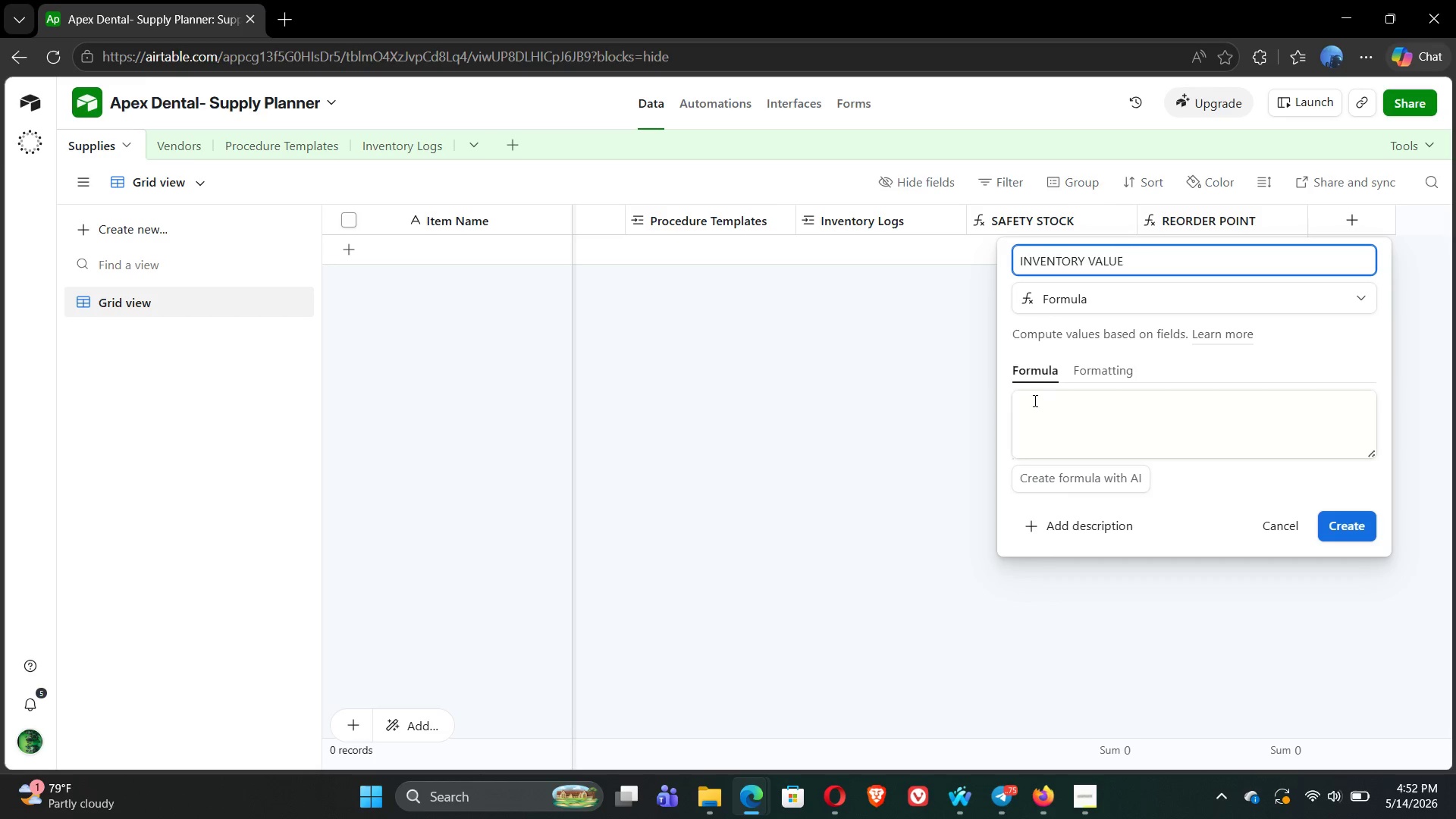 
left_click([1037, 407])
 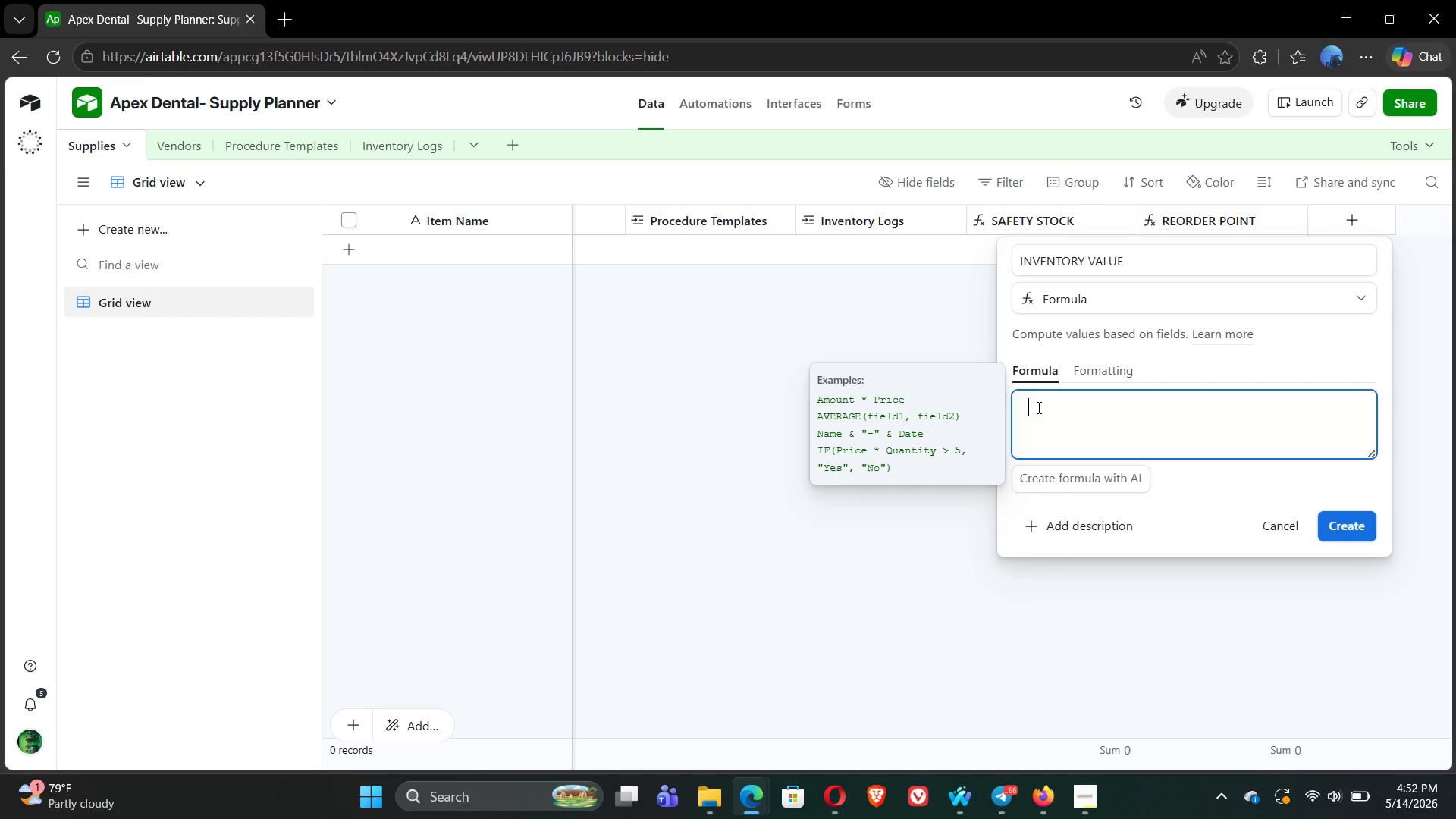 
type({UNIT)
 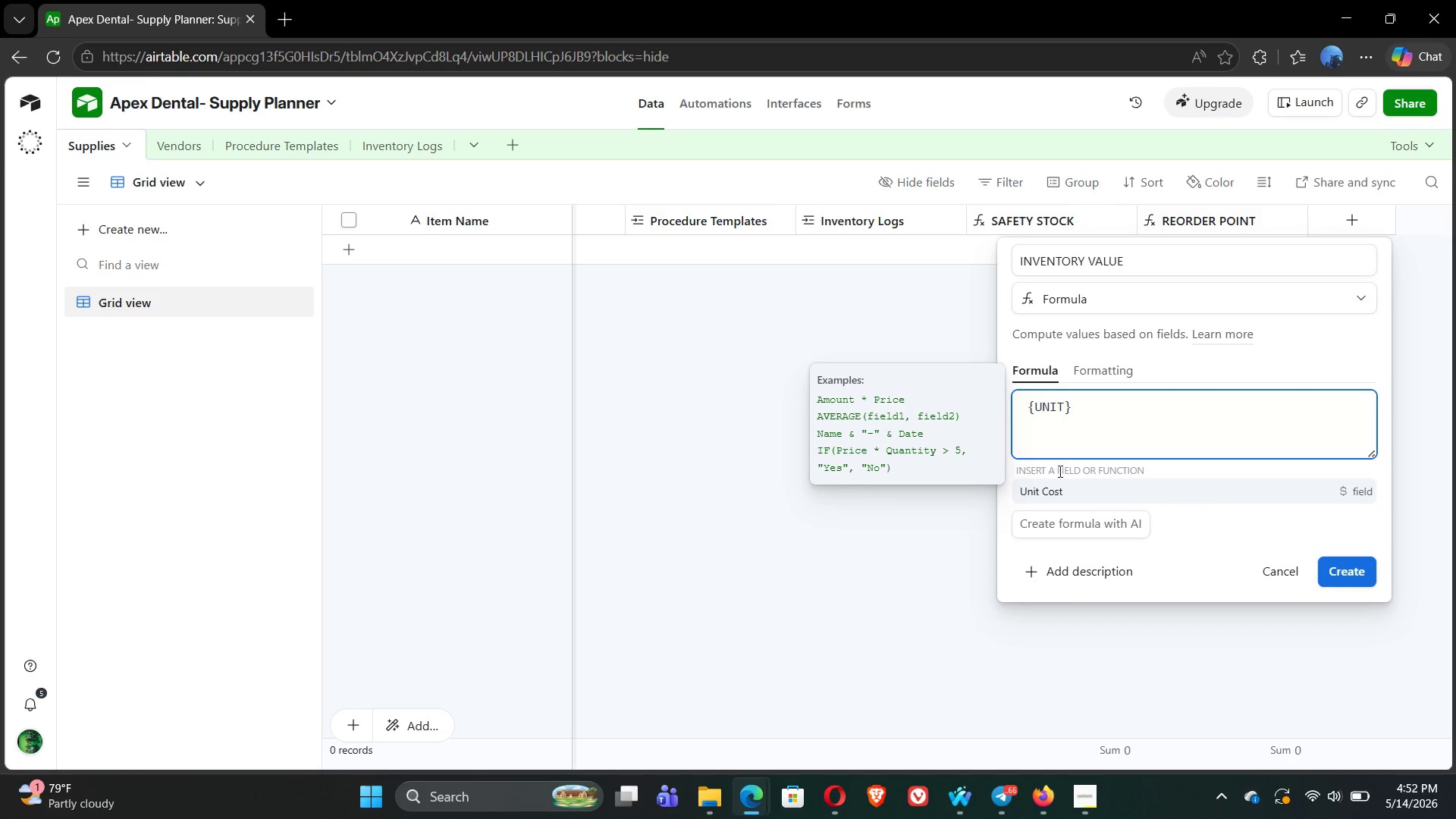 
left_click([1076, 491])
 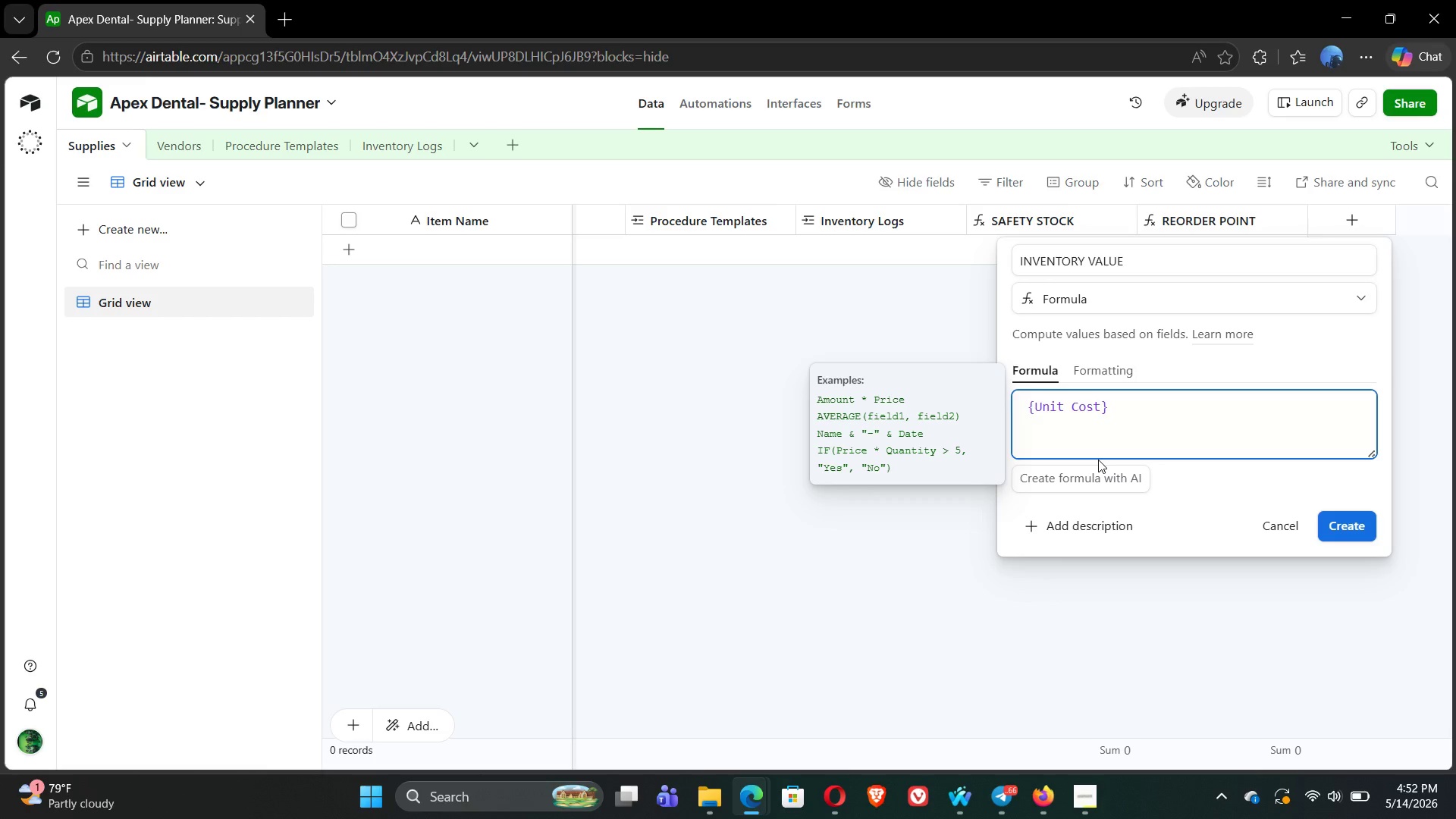 
wait(5.83)
 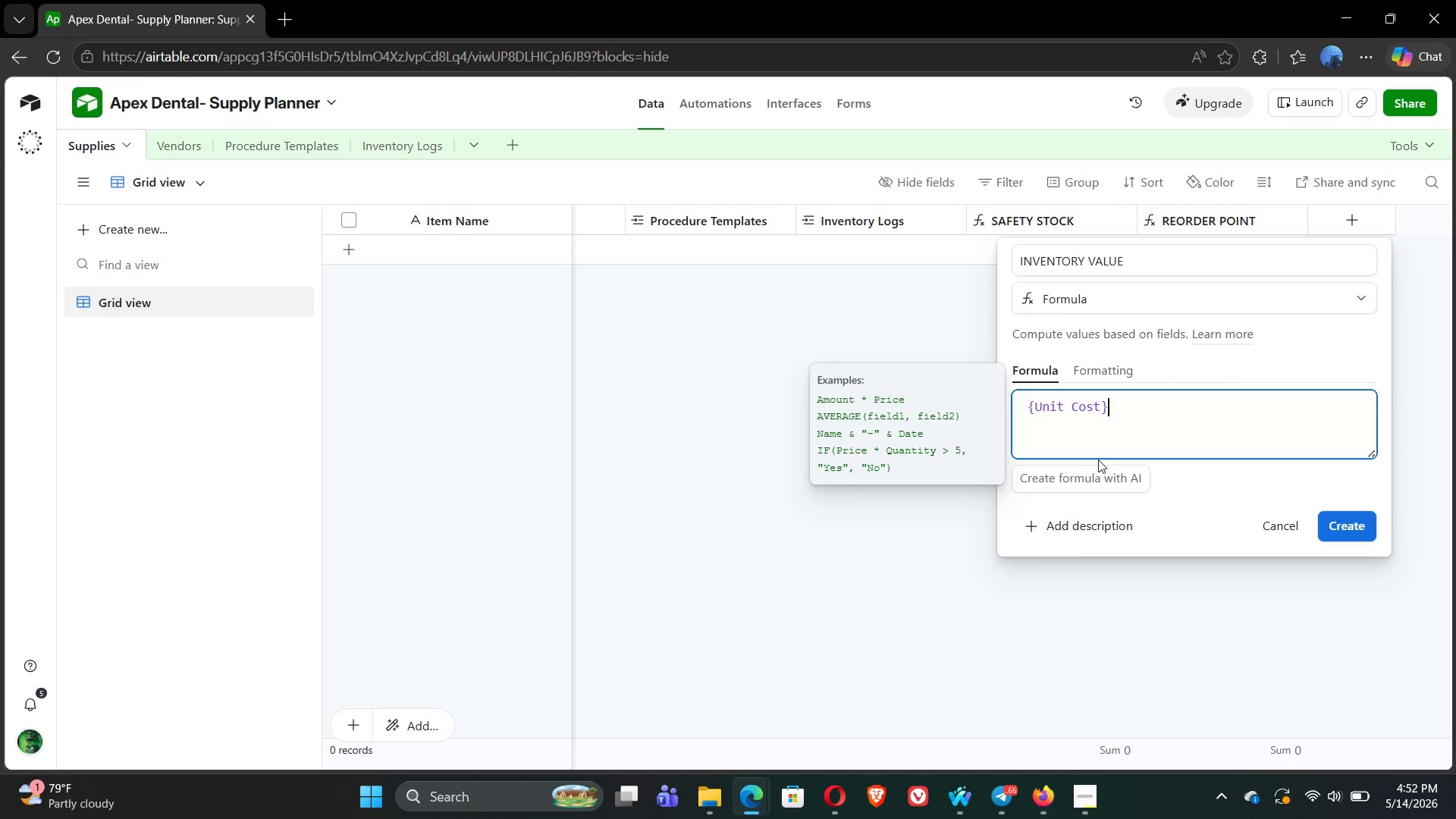 
type(*{CU)
 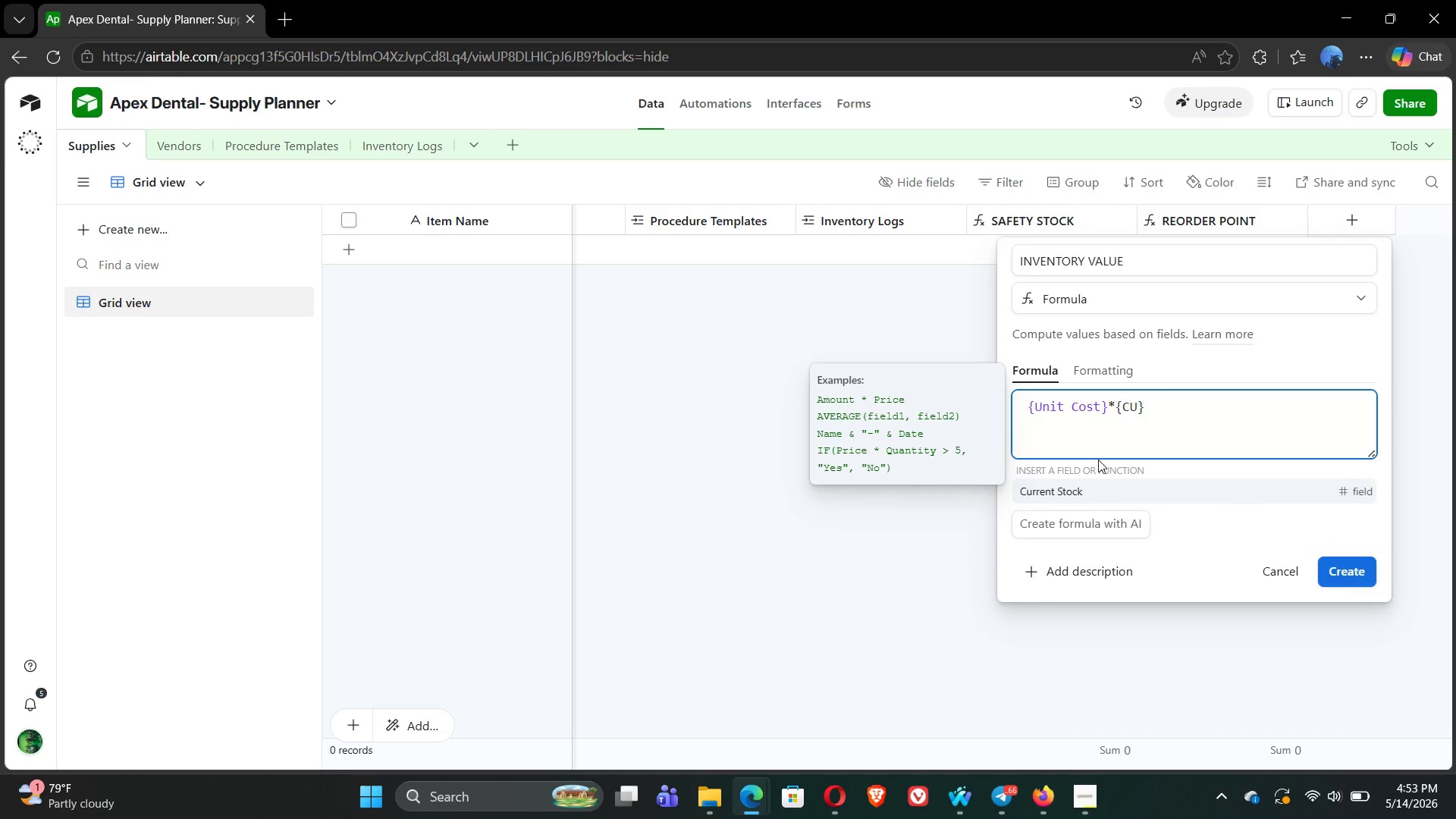 
left_click([1144, 490])
 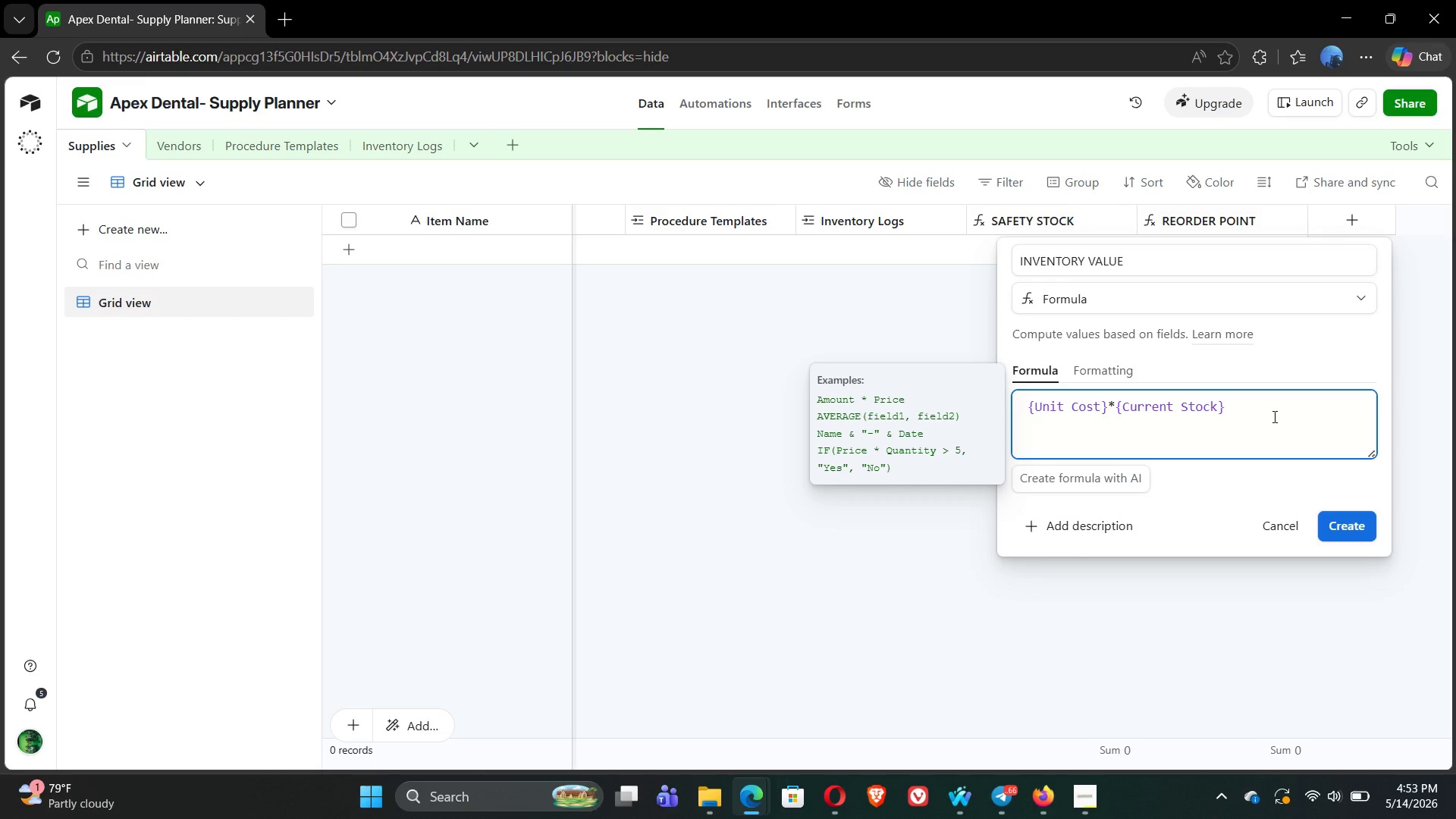 
wait(14.98)
 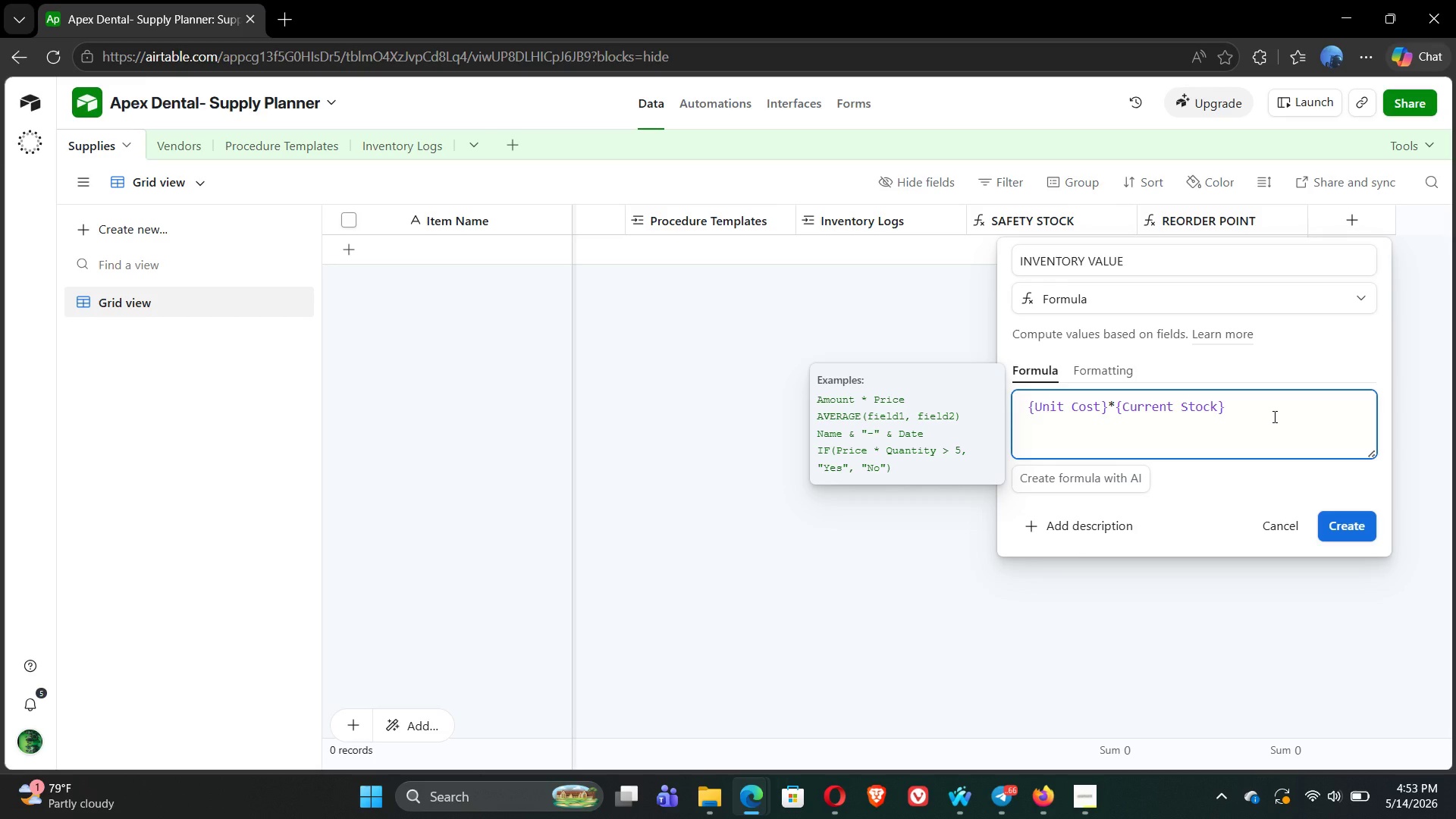 
left_click([1350, 523])
 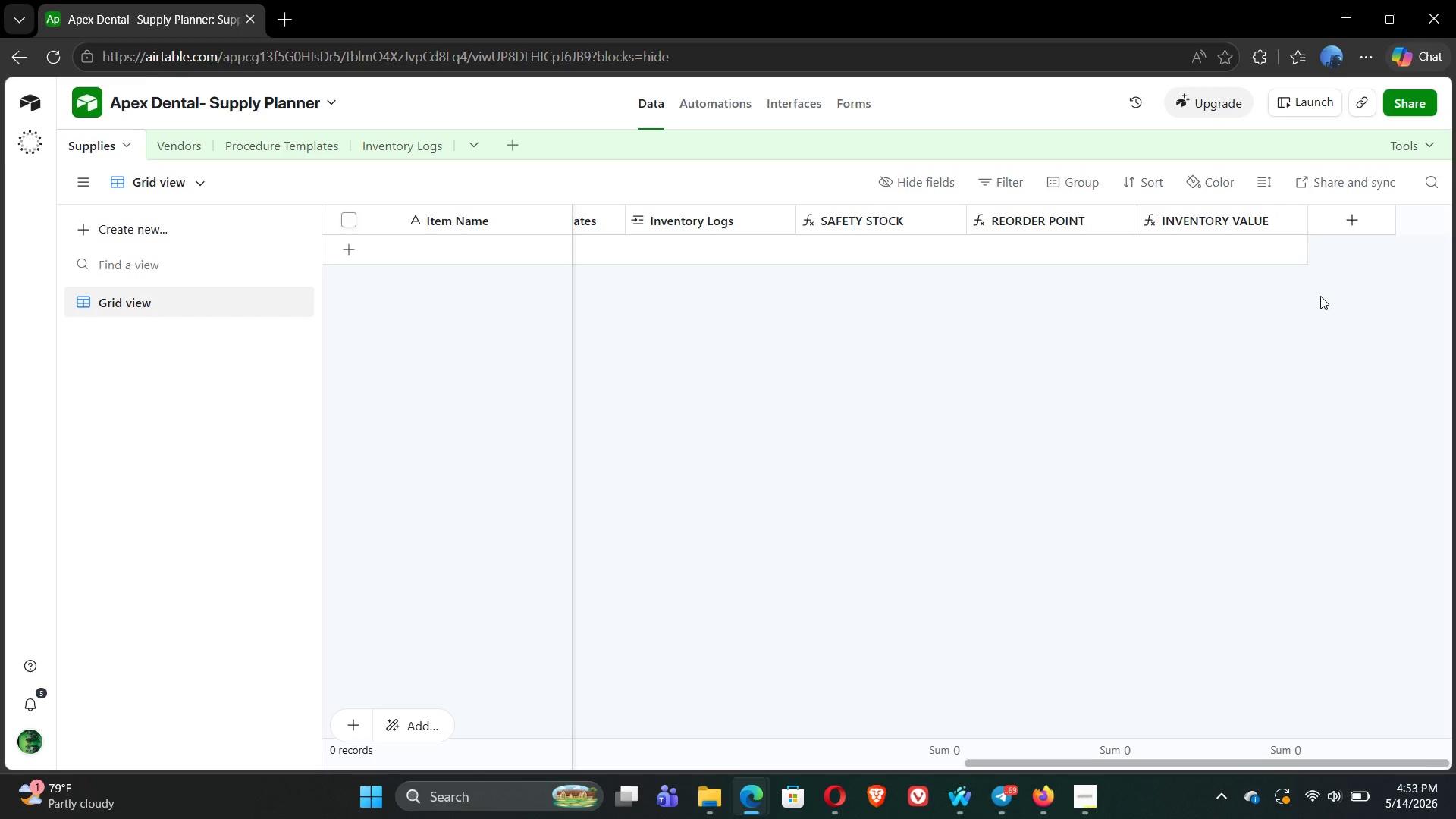 
wait(29.14)
 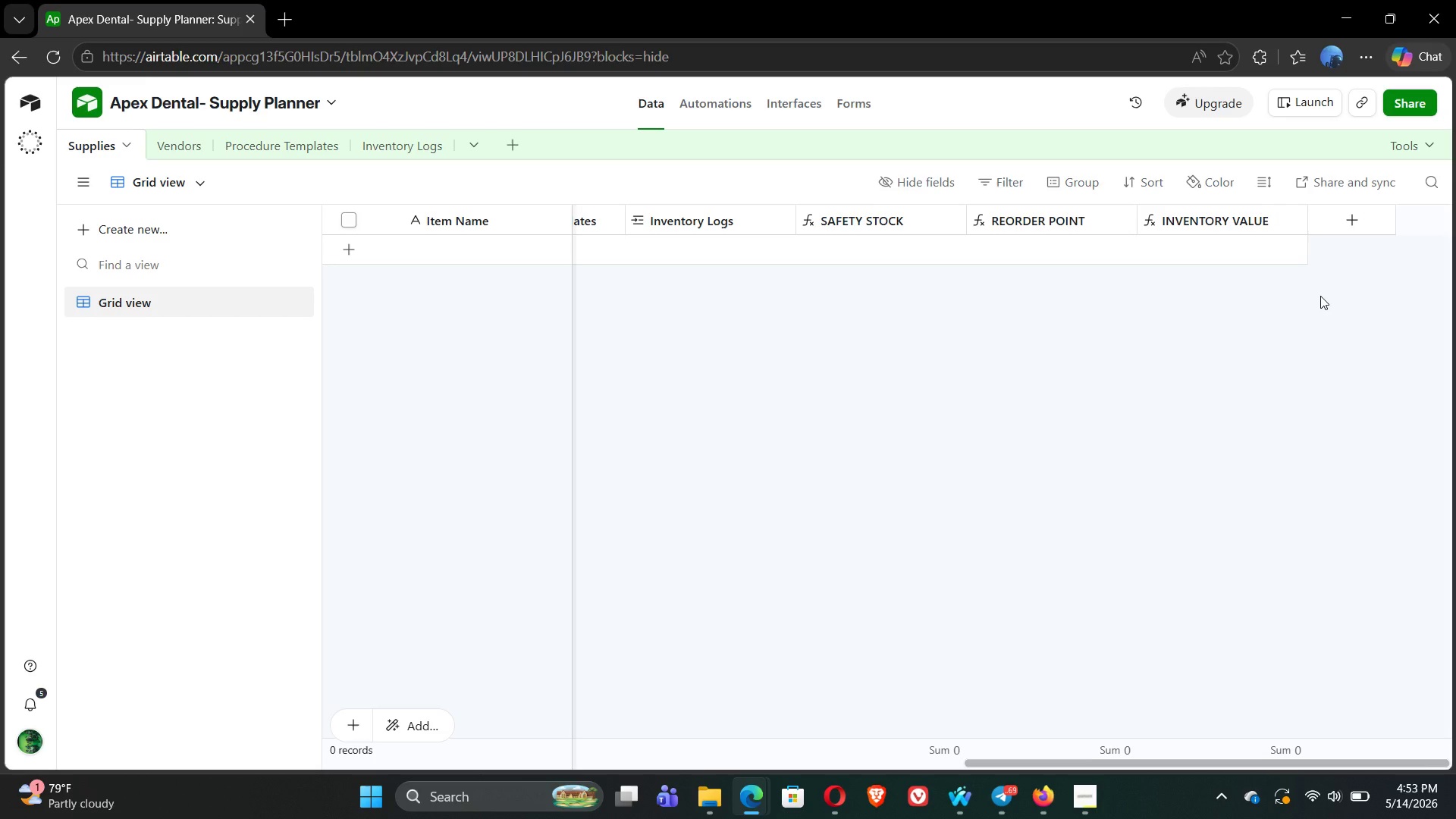 
left_click([689, 708])
 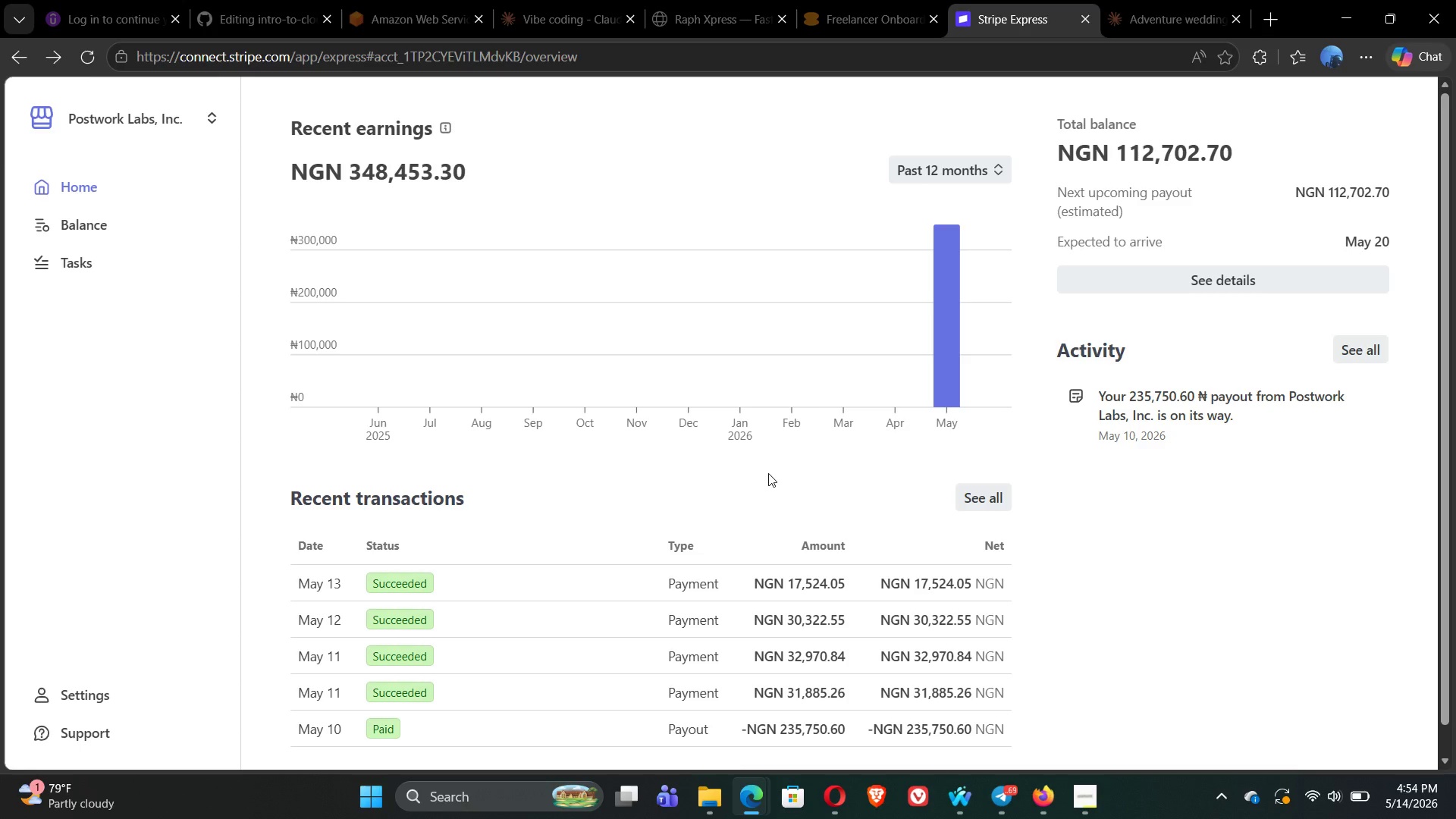 
wait(21.73)
 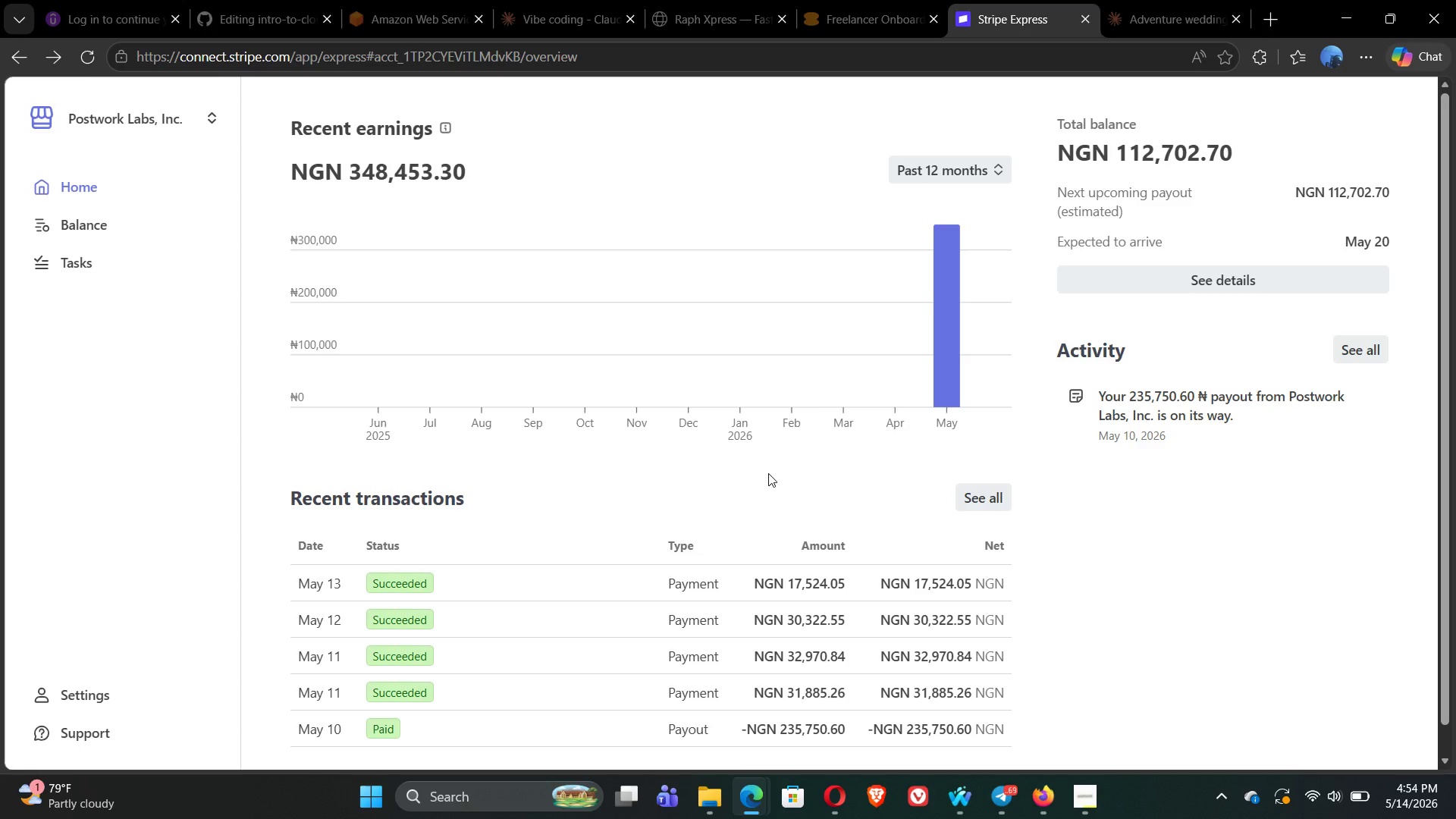 
left_click([981, 504])
 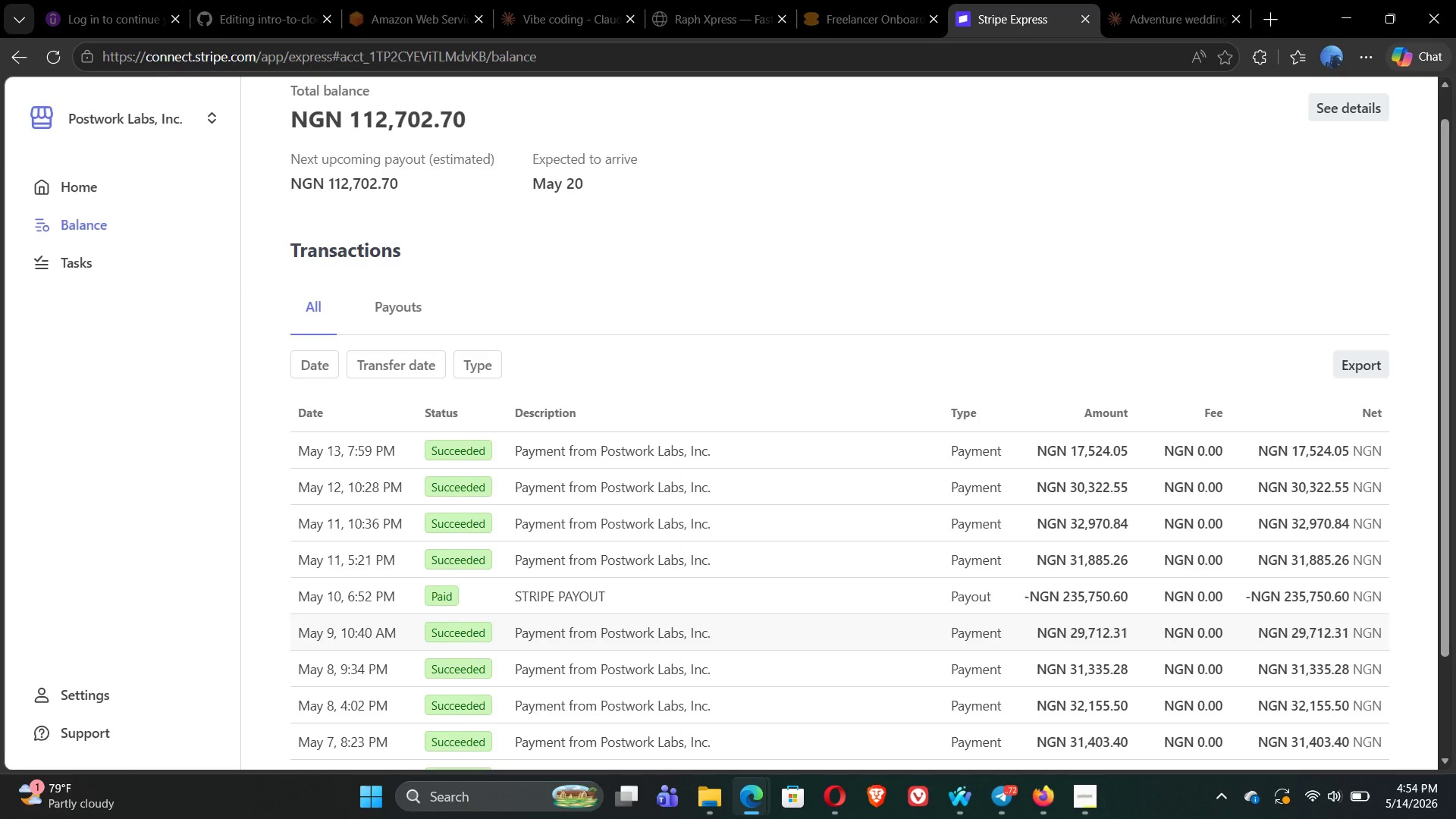 
wait(40.27)
 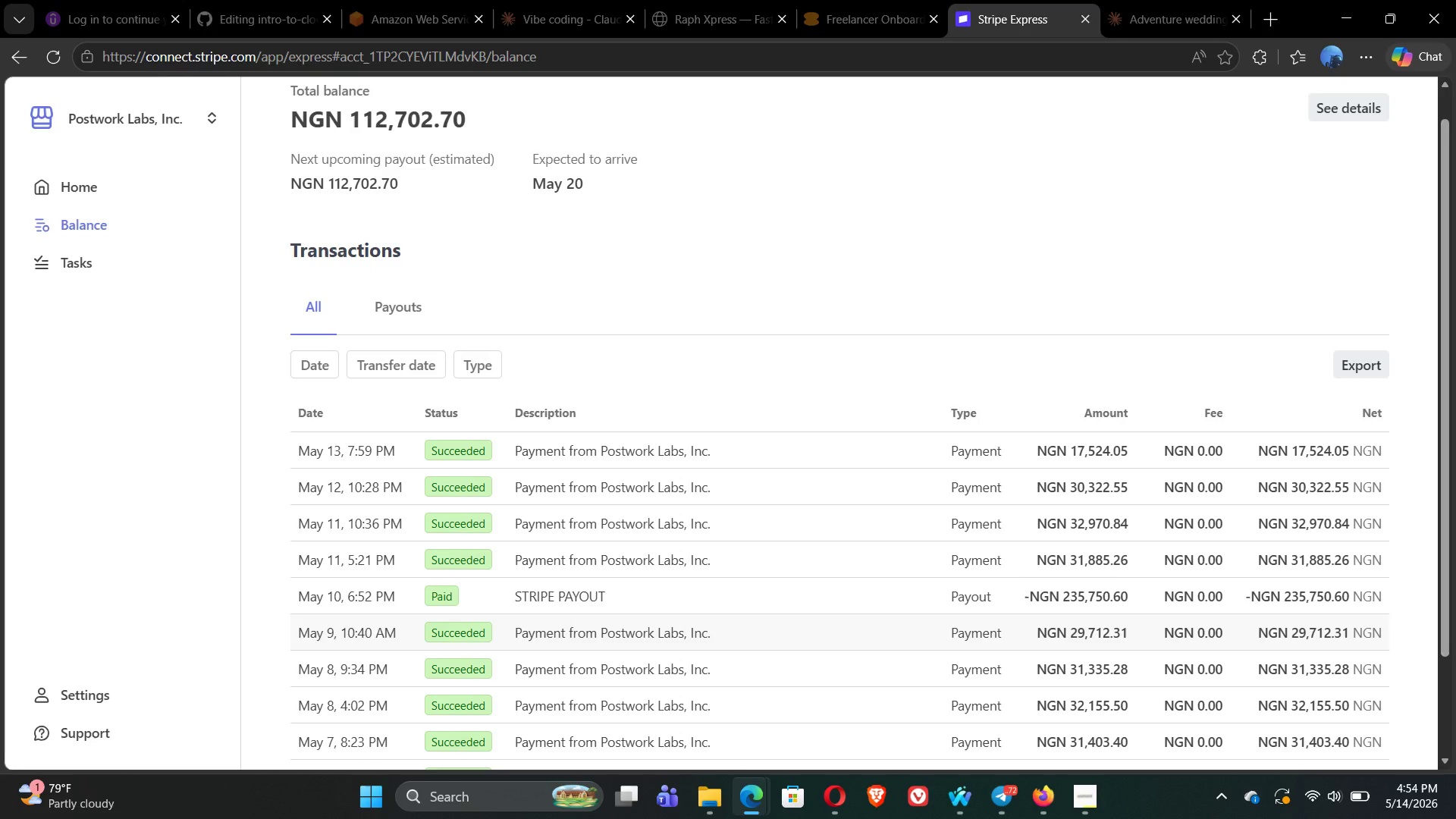 
left_click([83, 185])
 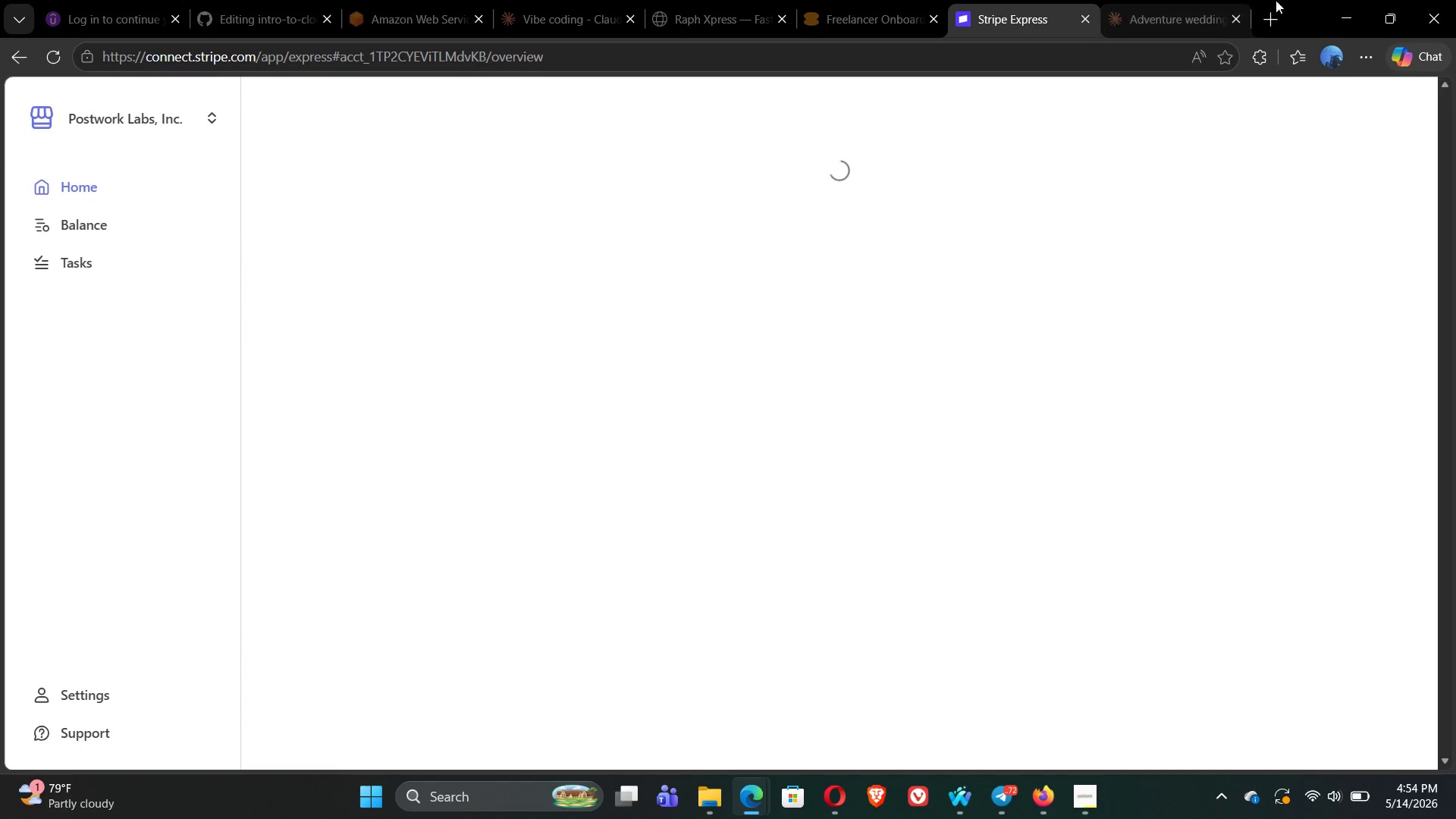 
left_click([1341, 14])
 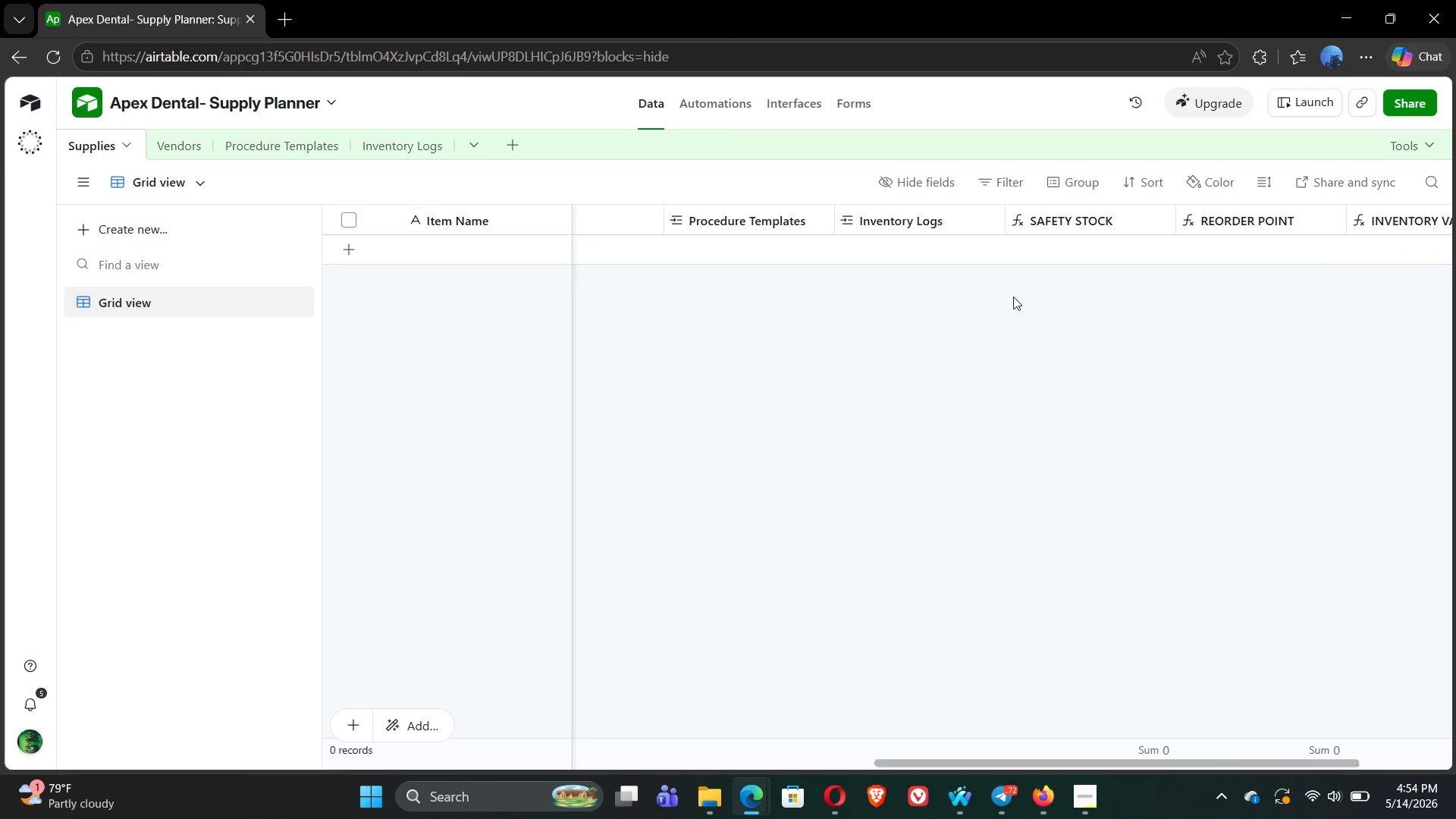 
mouse_move([1350, 224])
 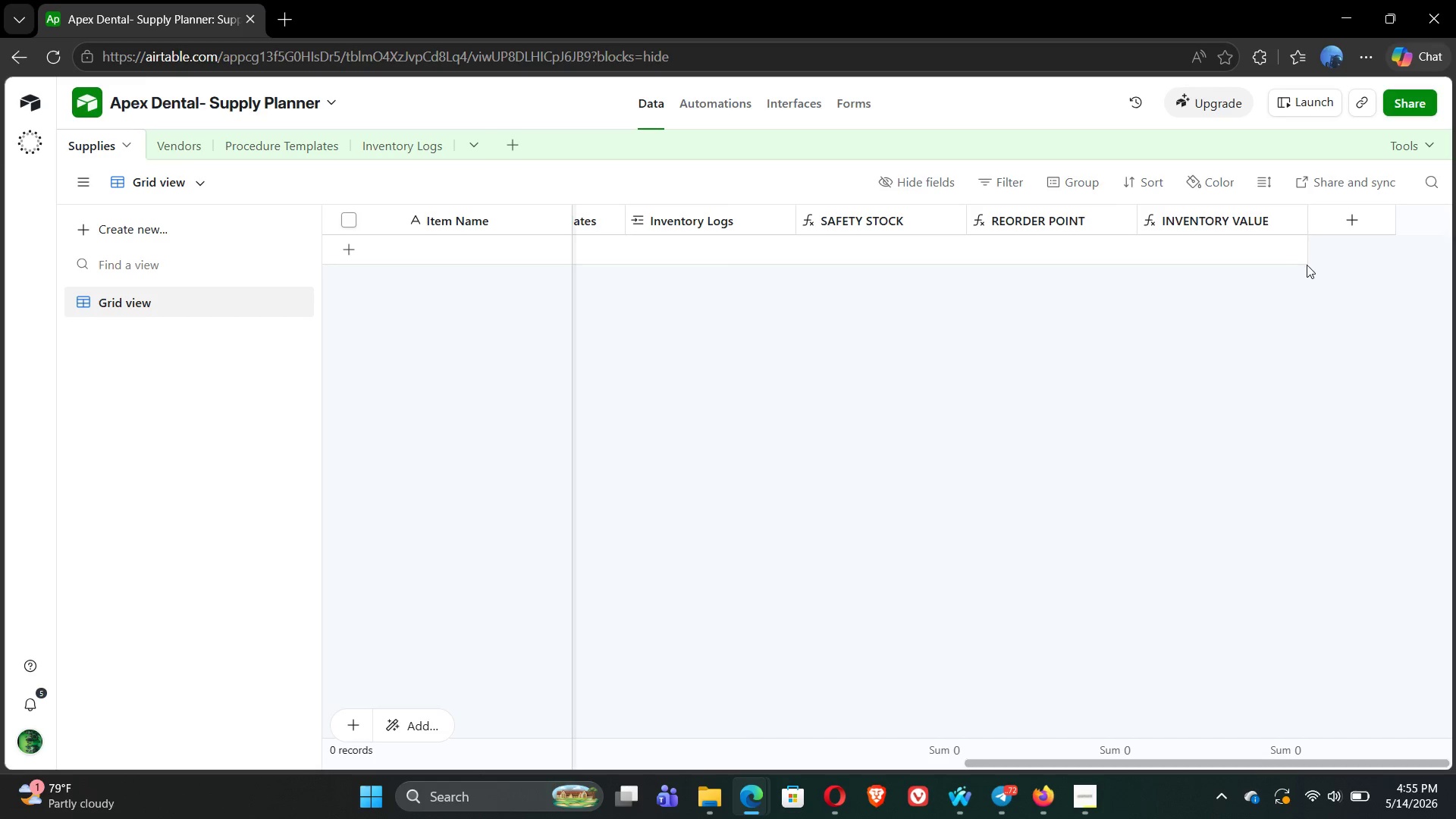 
wait(6.29)
 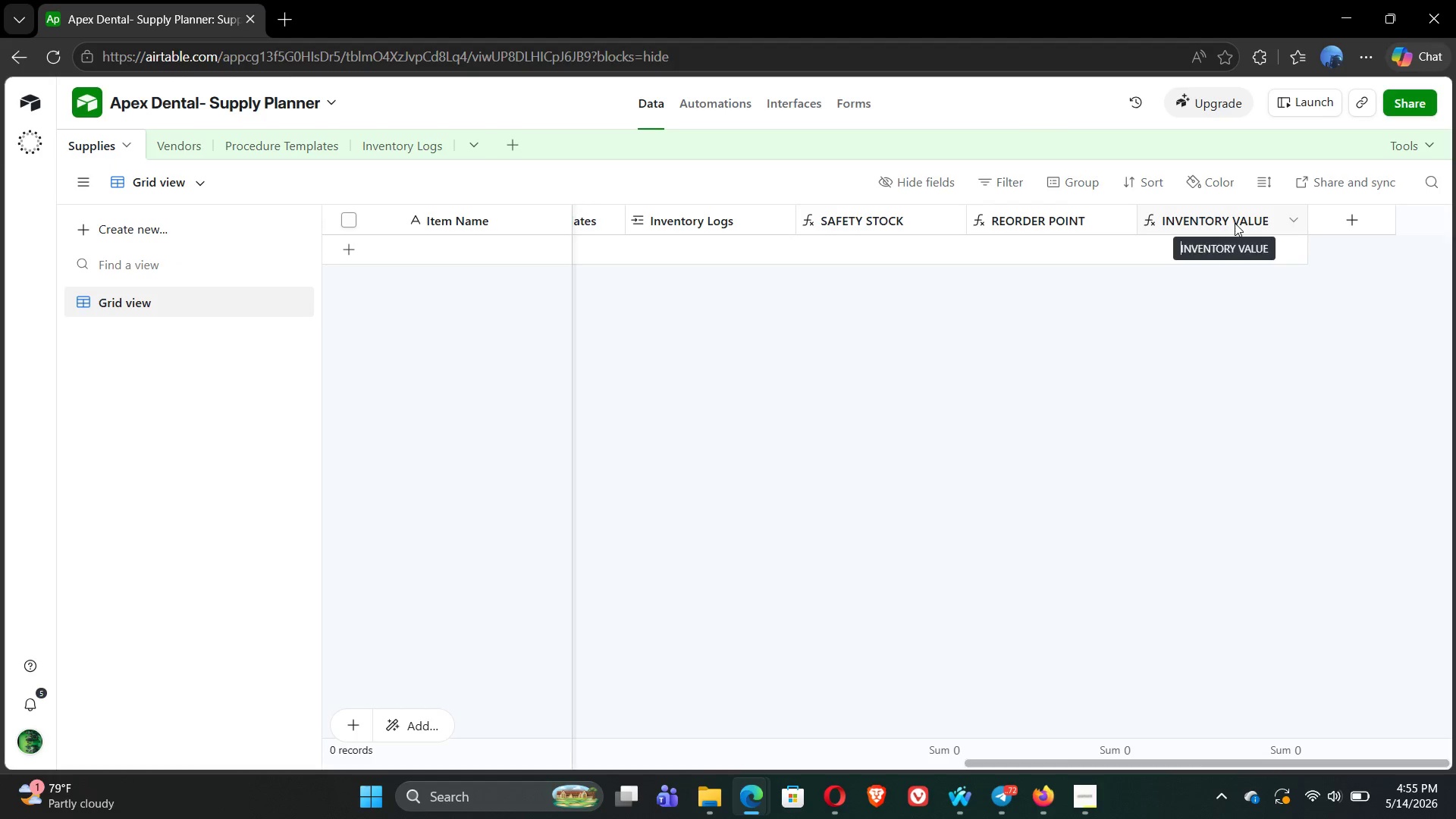 
left_click([1354, 215])
 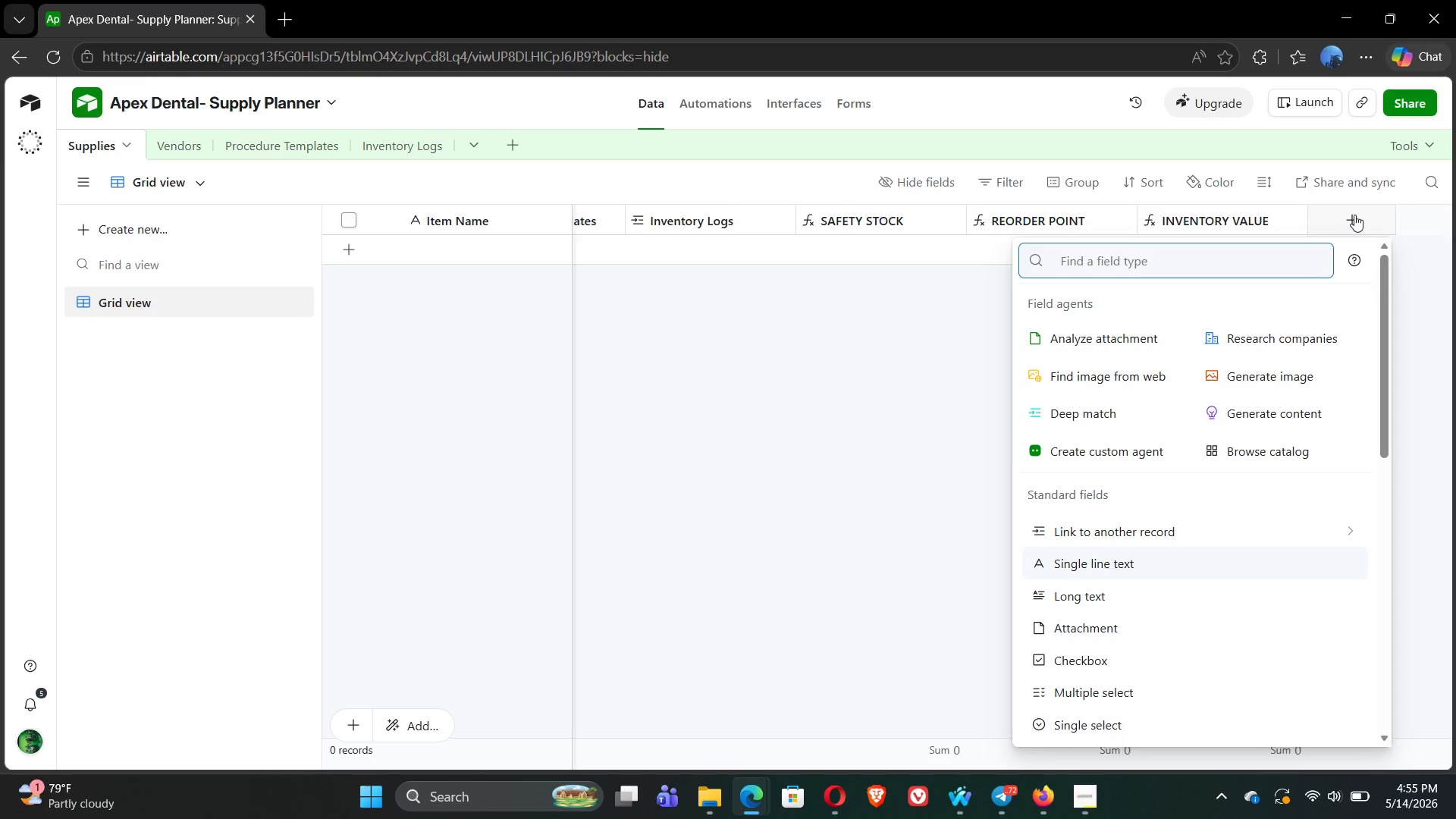 
type(FOR)
 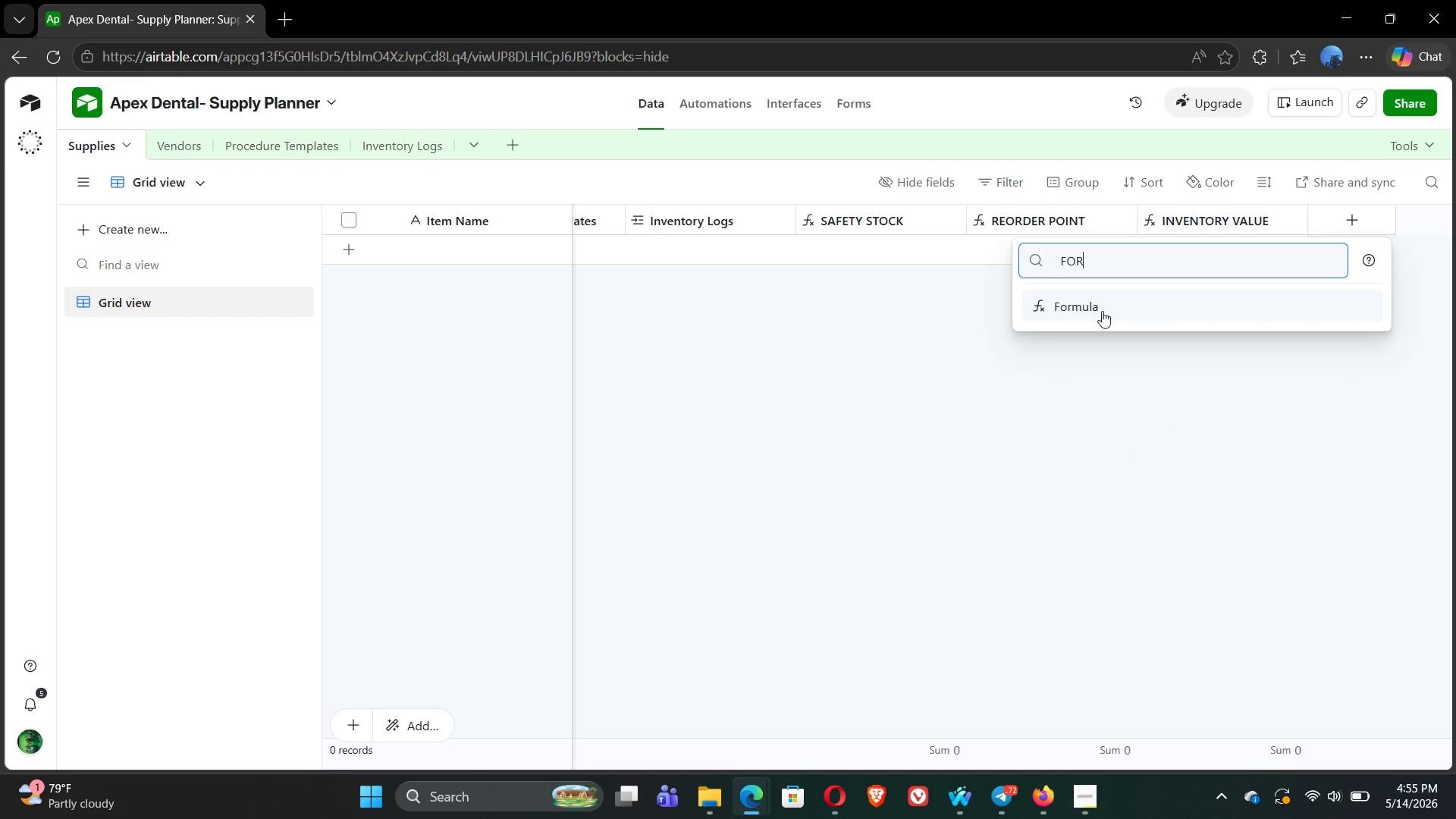 
left_click([1085, 312])
 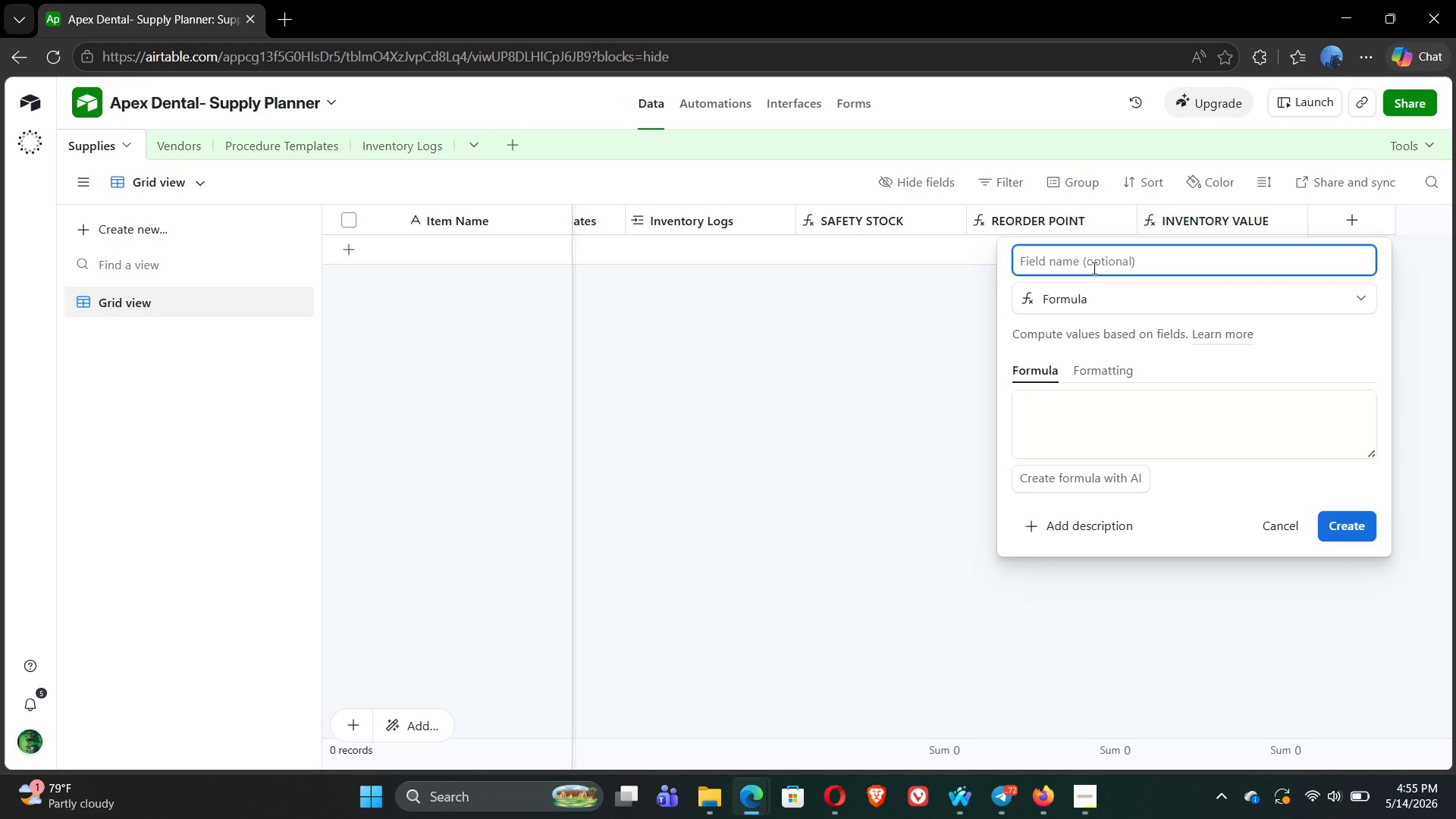 
wait(6.7)
 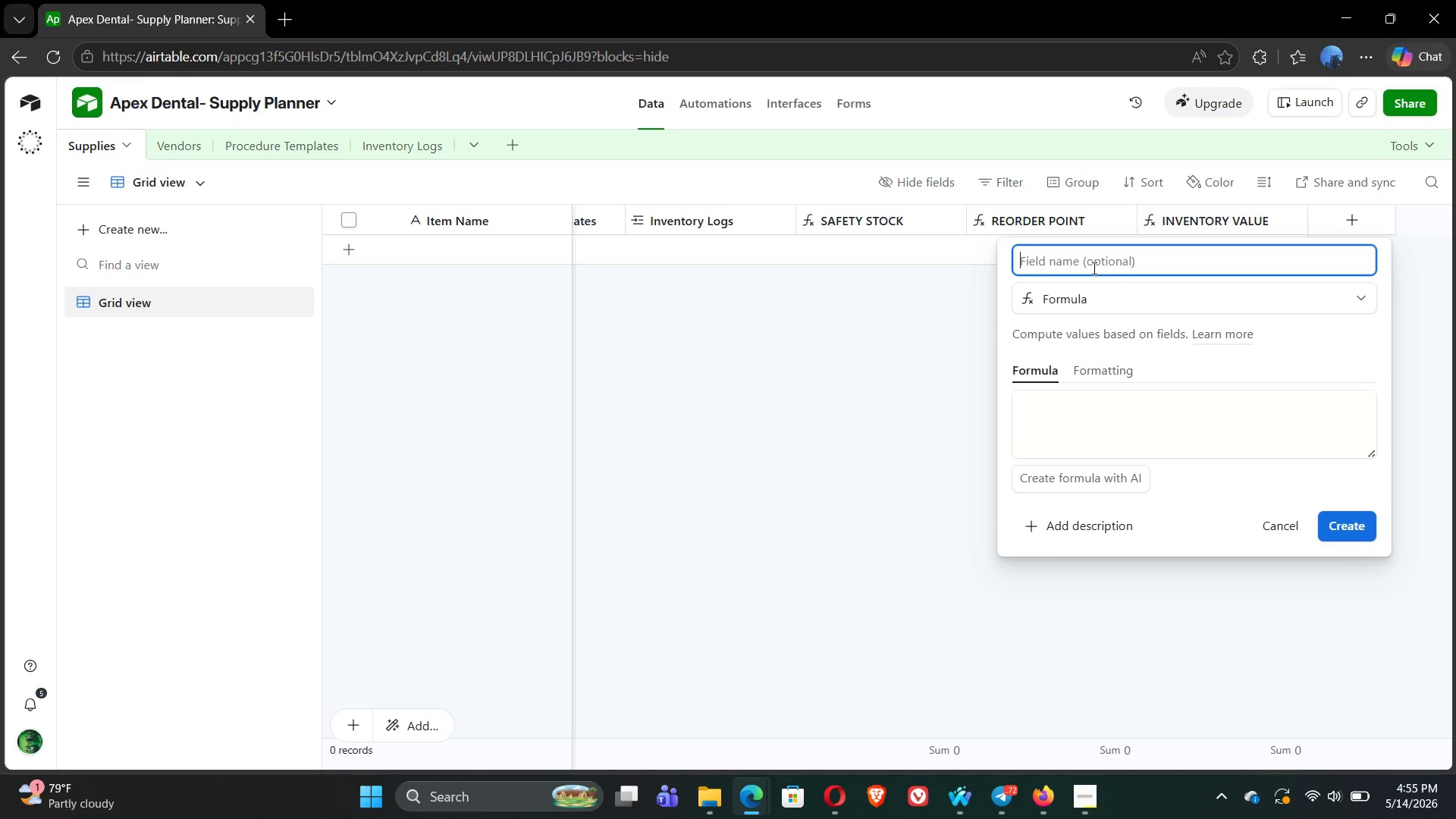 
type(STOCK STATUS)
 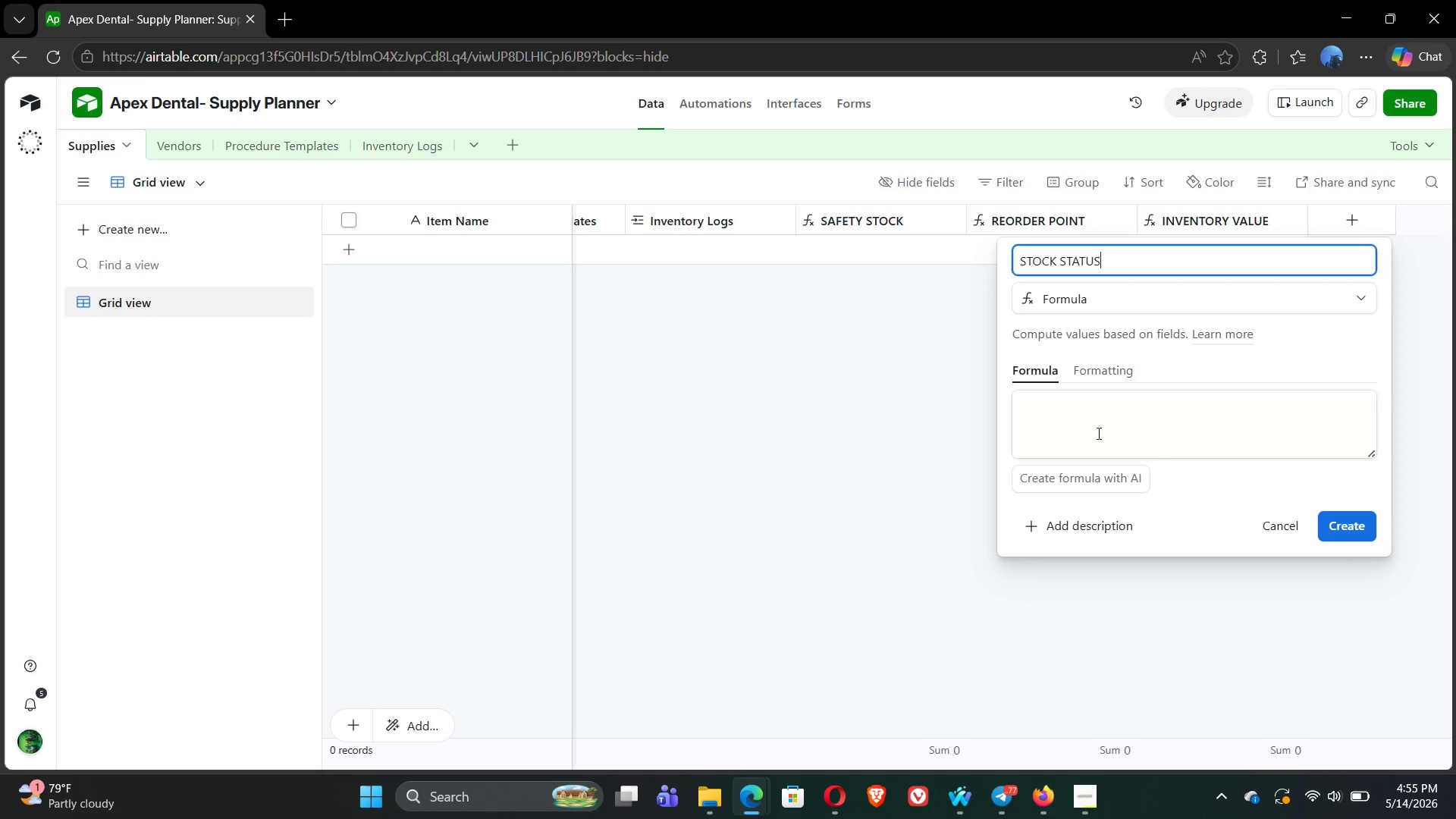 
left_click([1069, 429])
 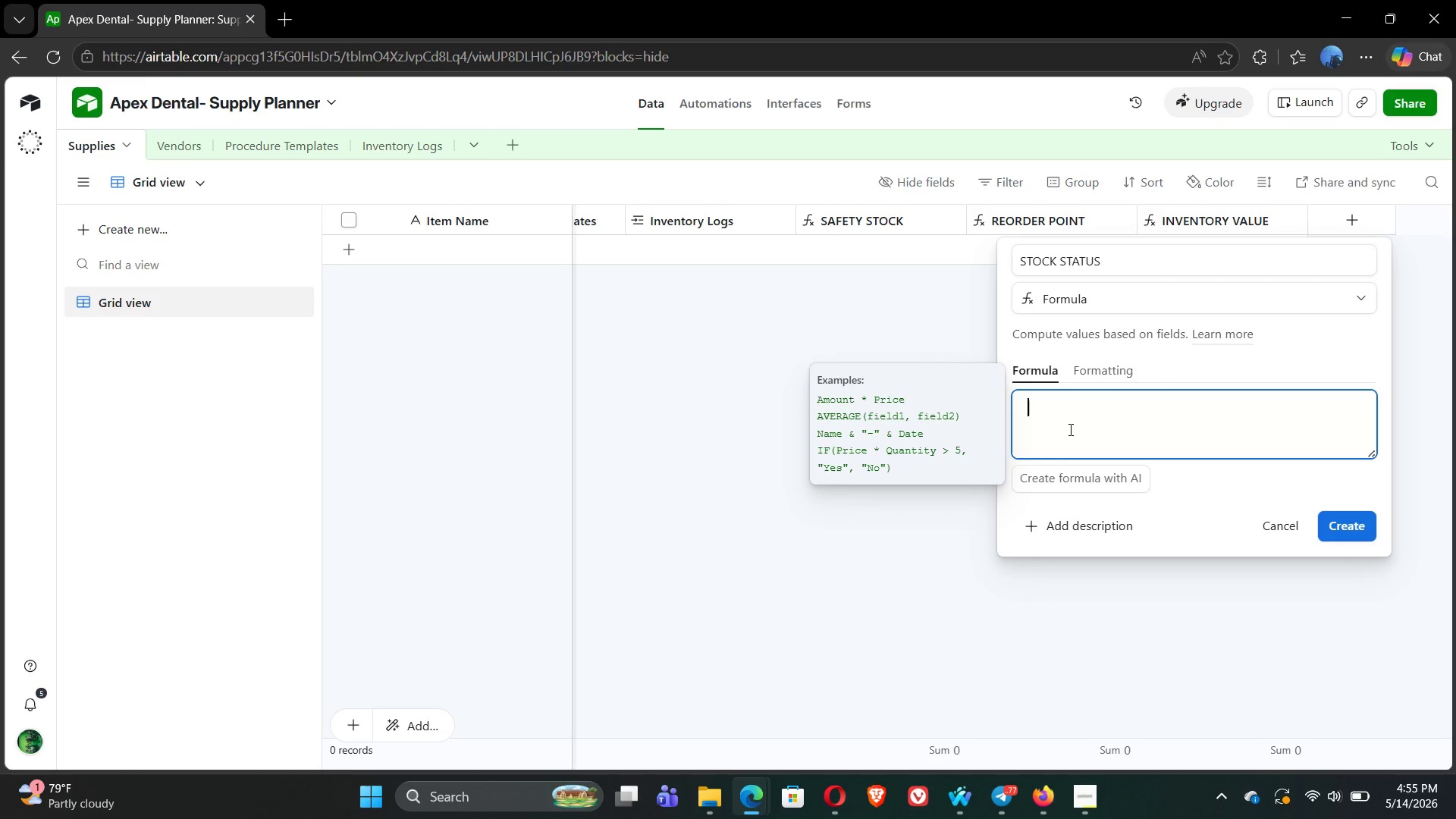 
type(IF)
 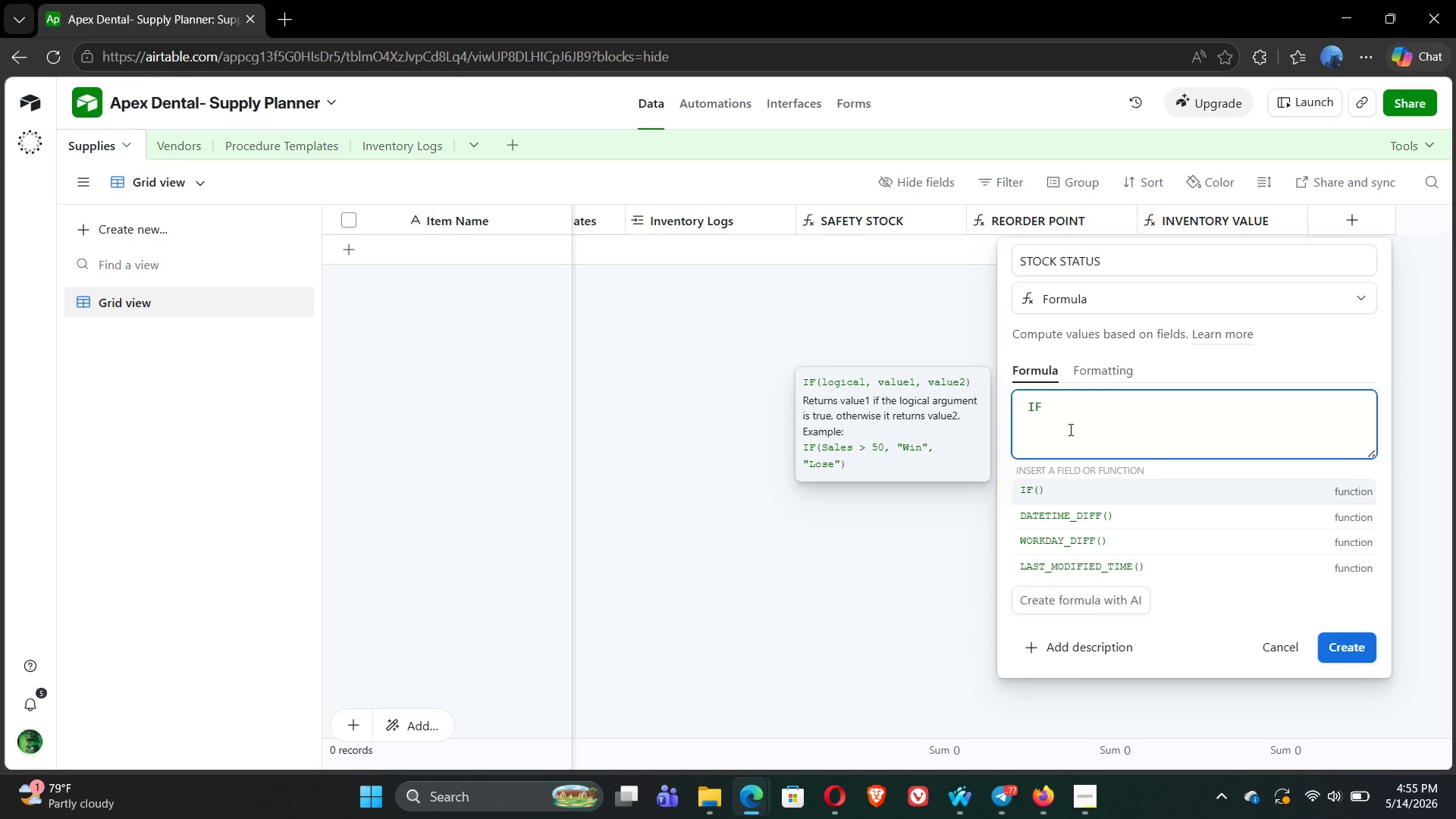 
type(({CU)
 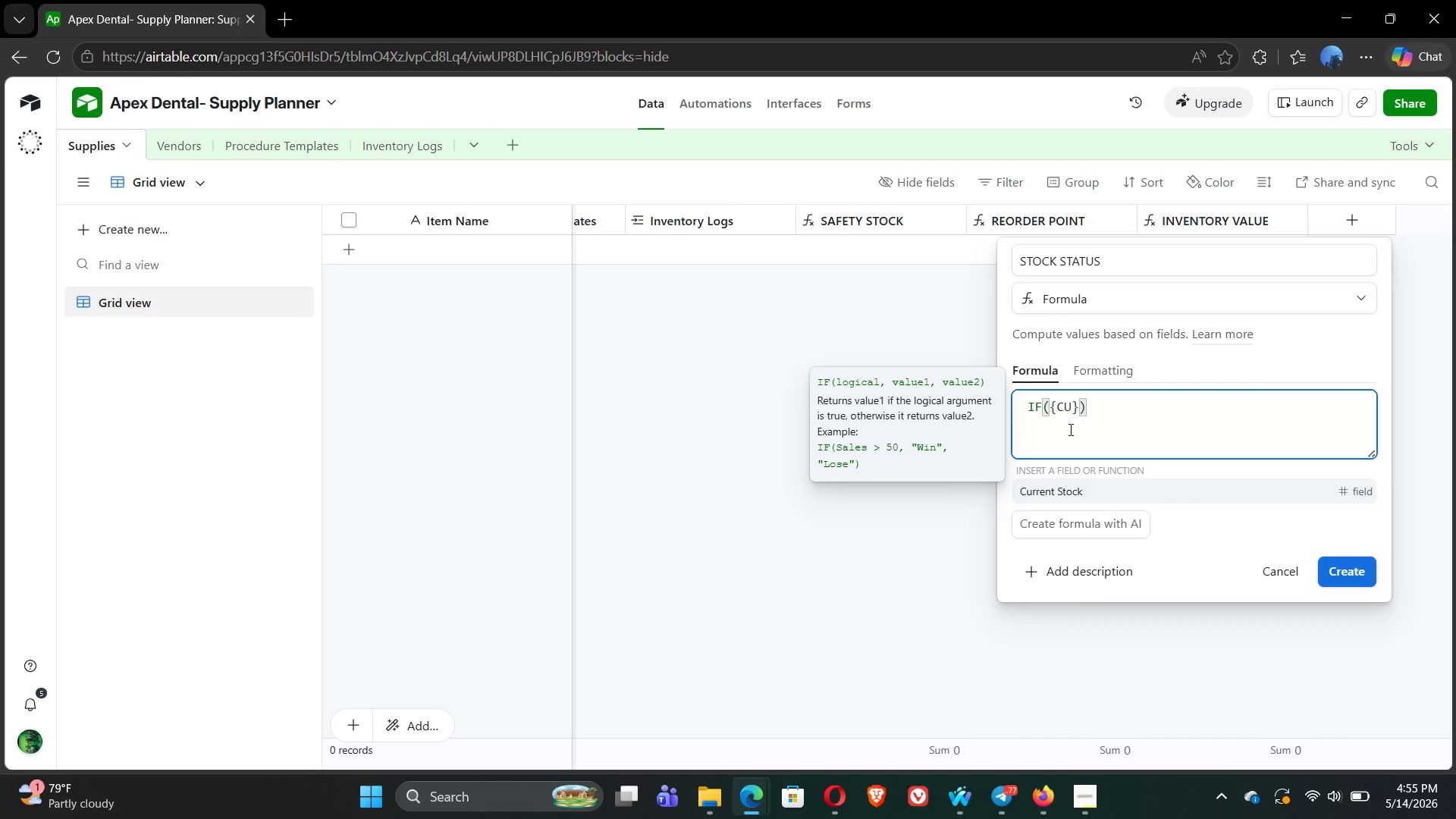 
left_click([1163, 489])
 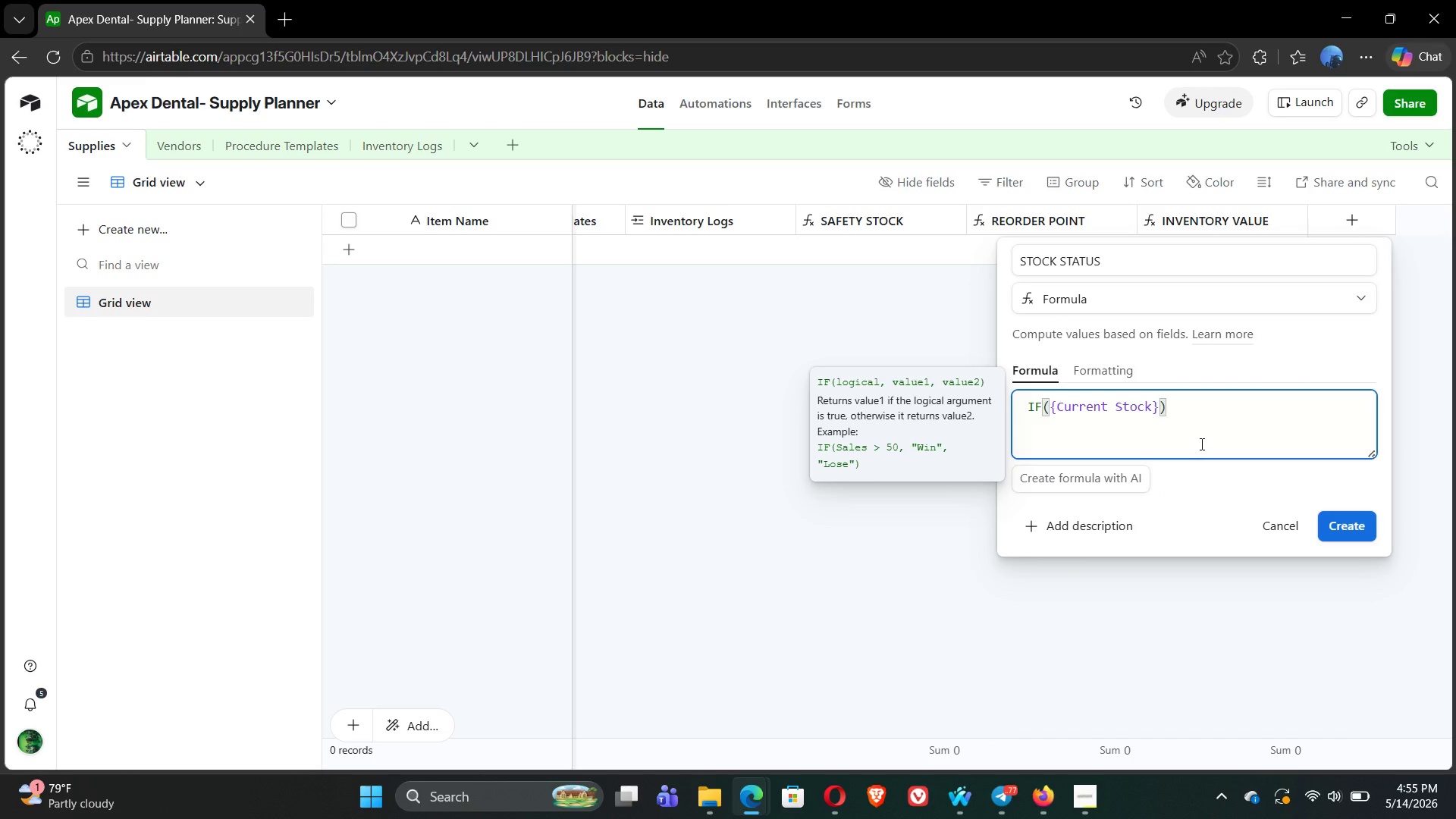 
key(Shift+Comma)
 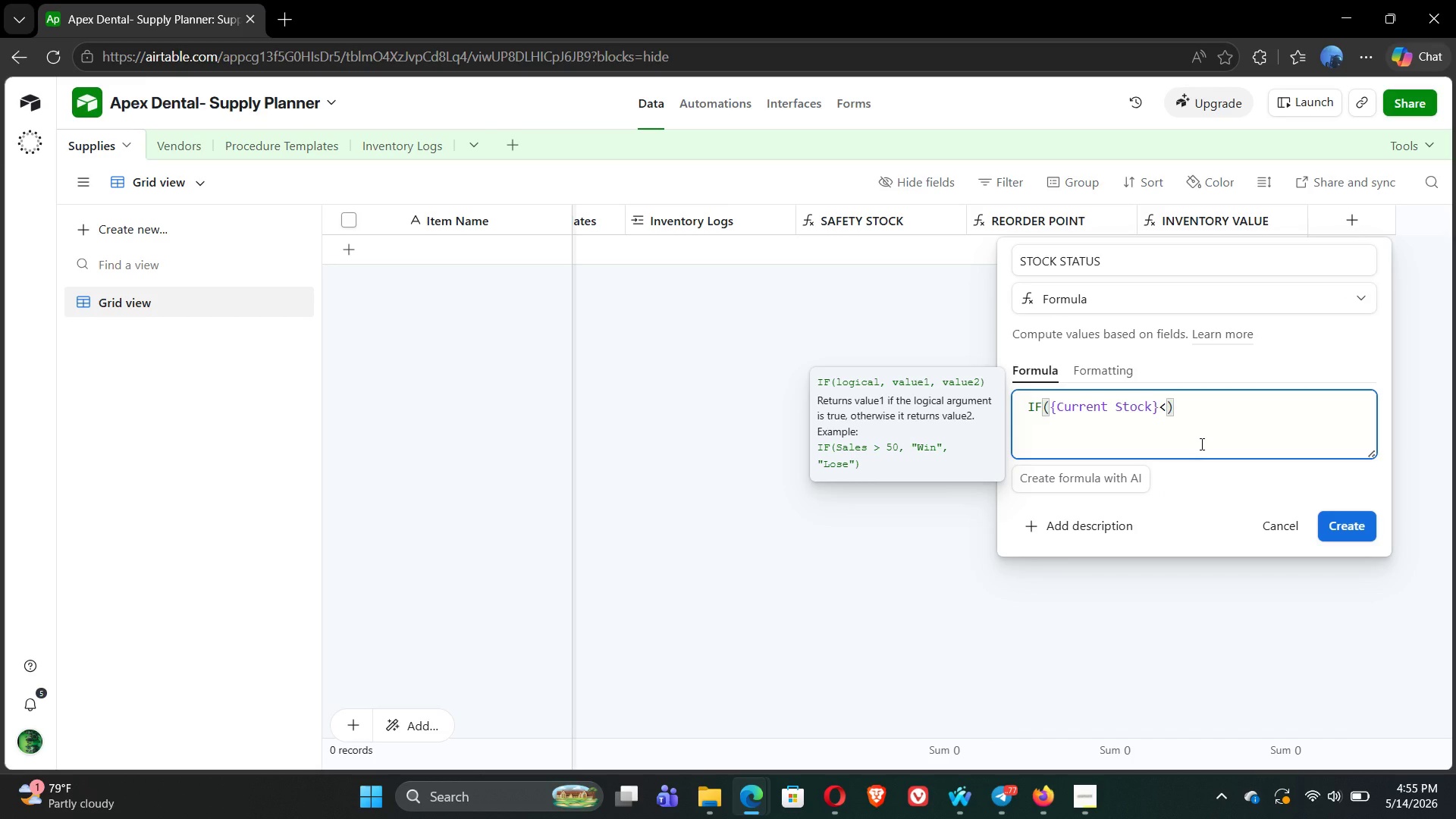 
key(Equal)
 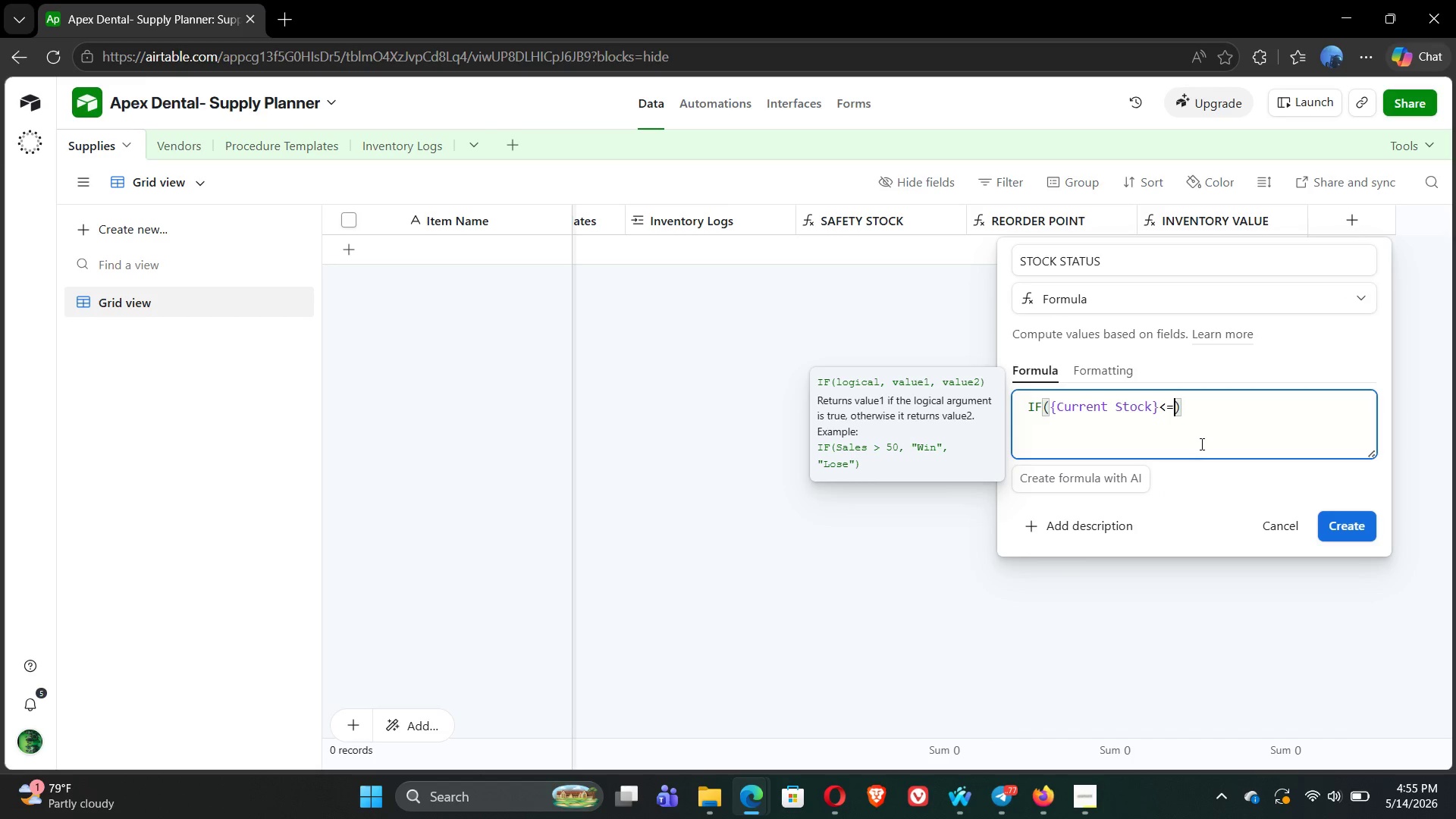 
type({SA)
 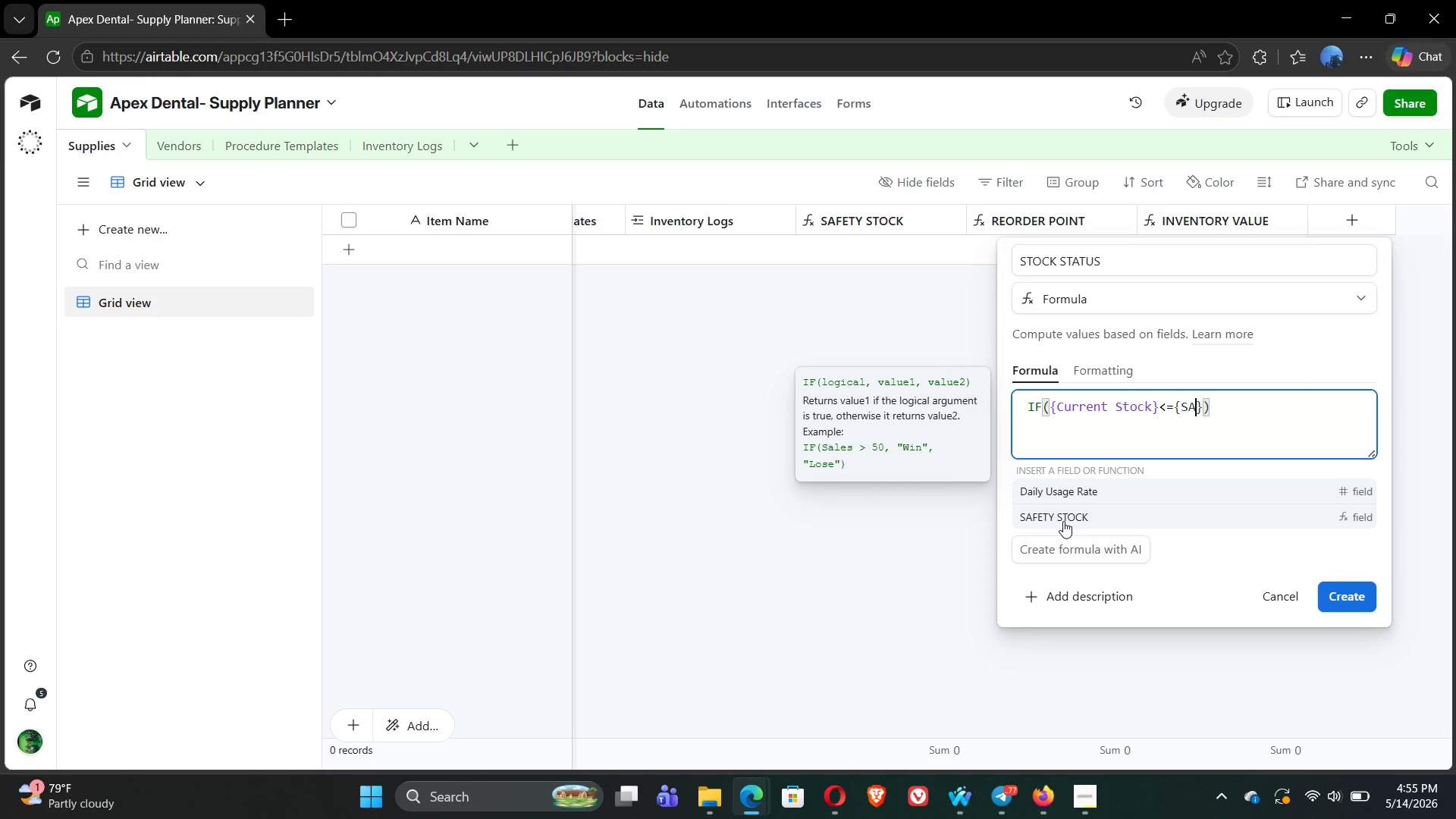 
left_click([1065, 521])
 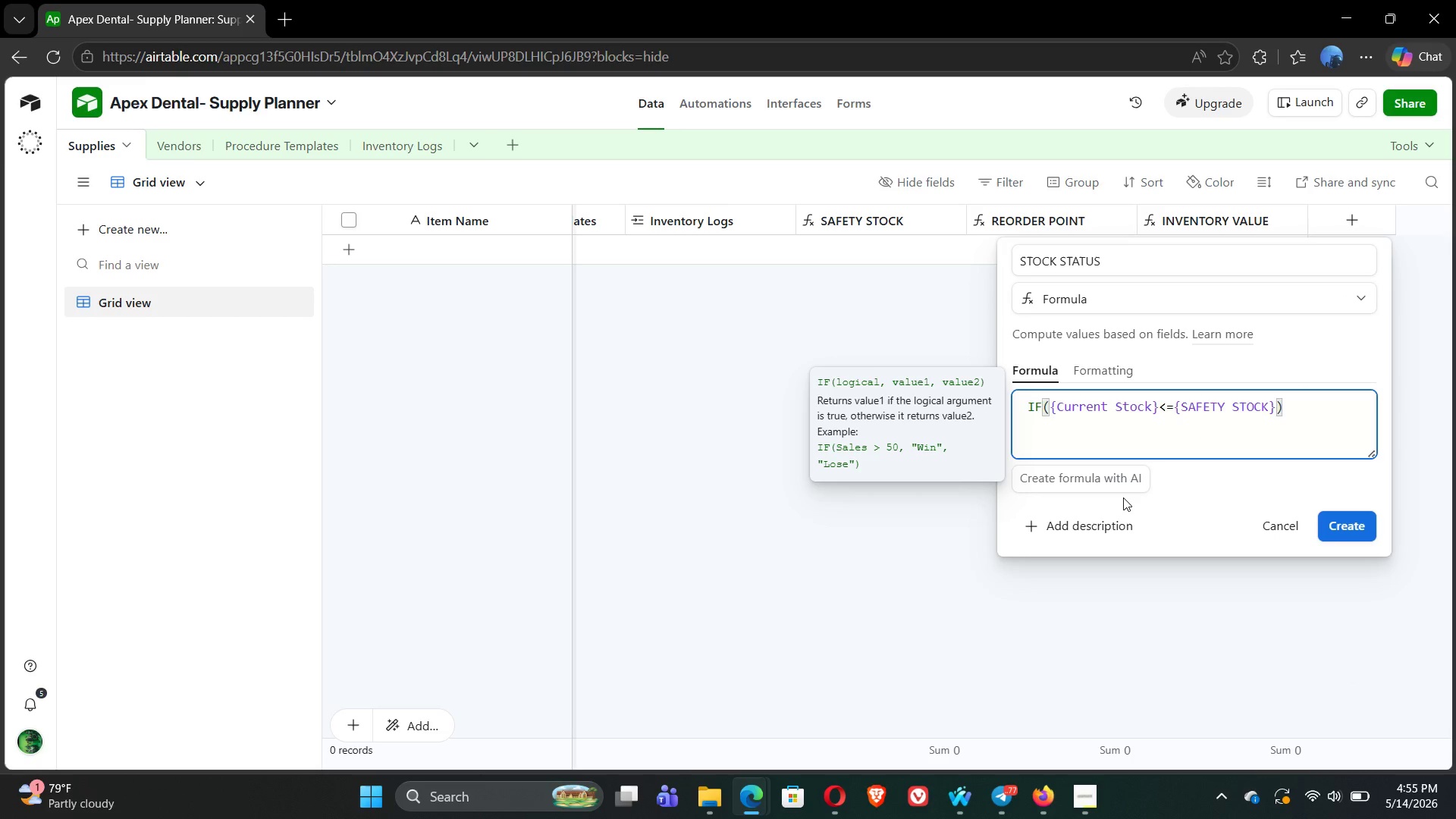 
key(Comma)
 